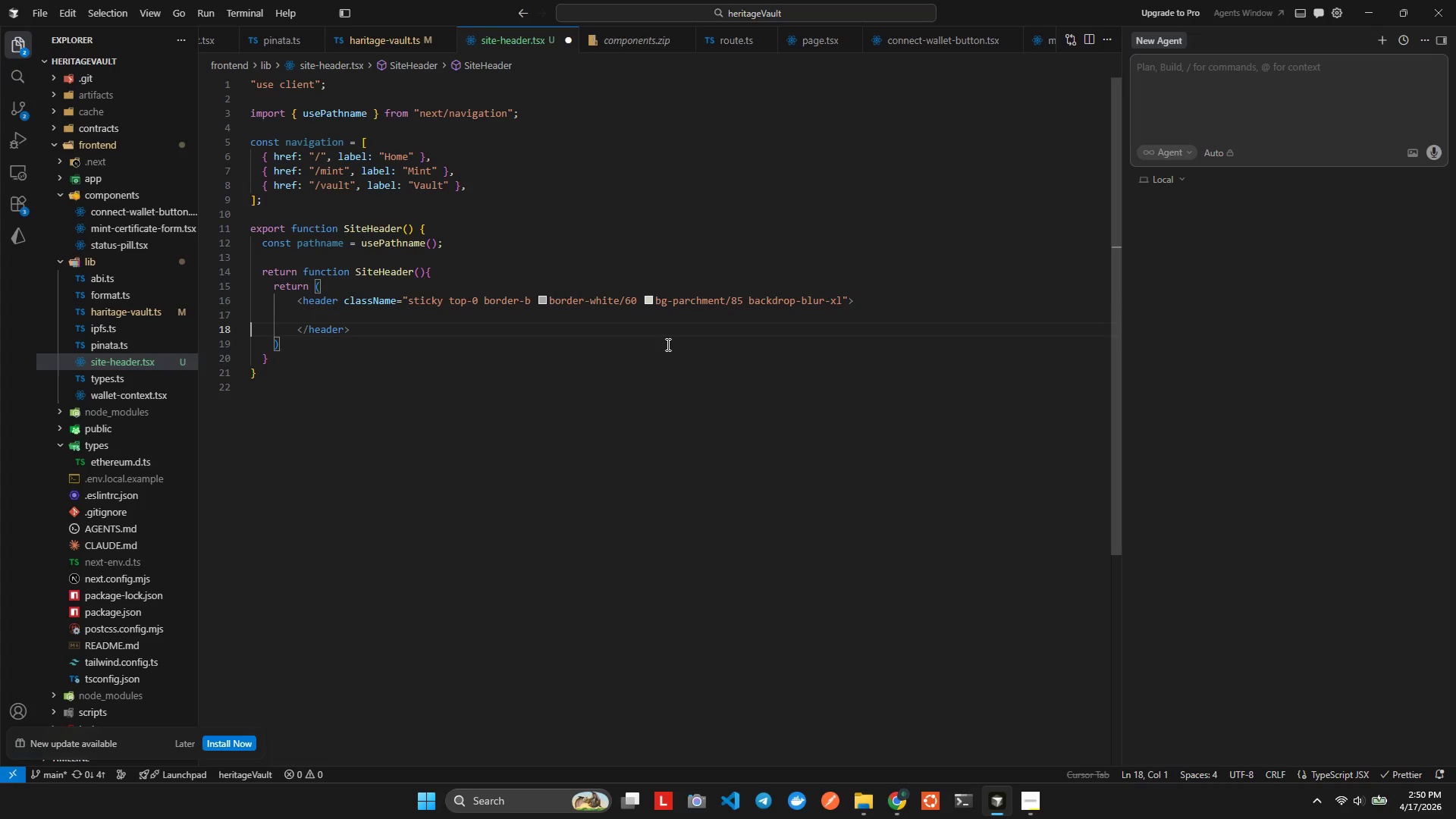 
key(ArrowLeft)
 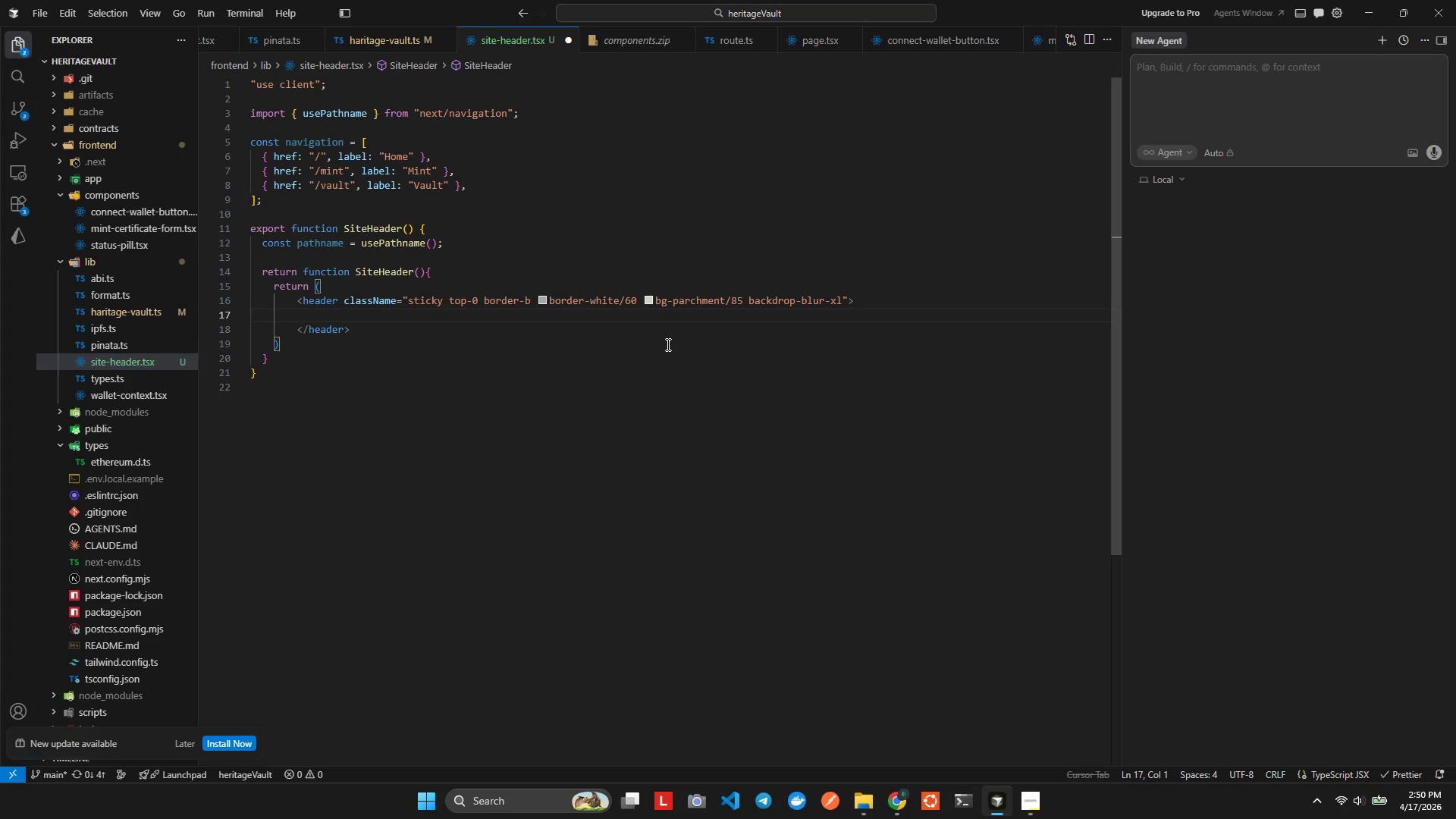 
key(Backspace)
 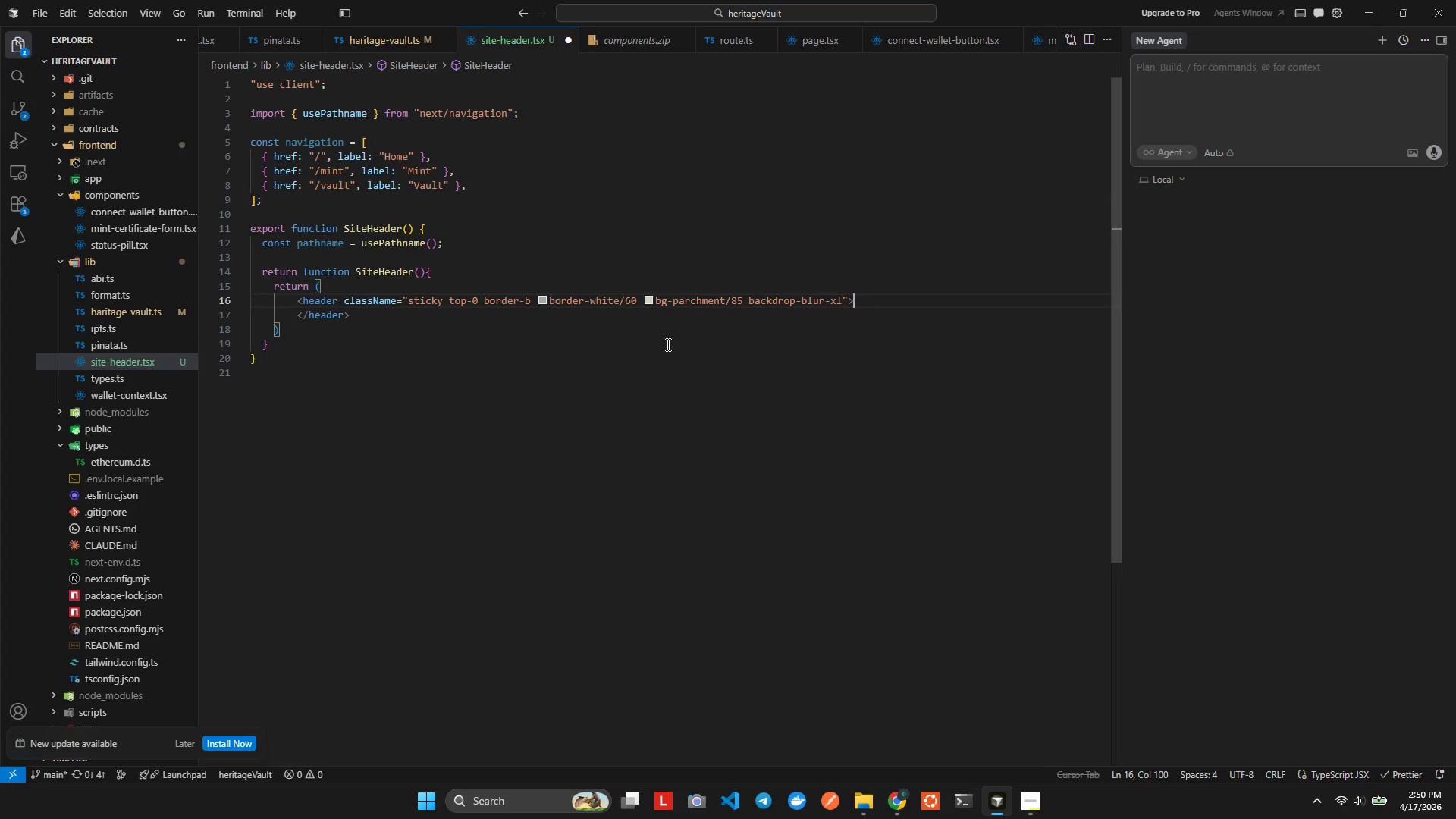 
key(Enter)
 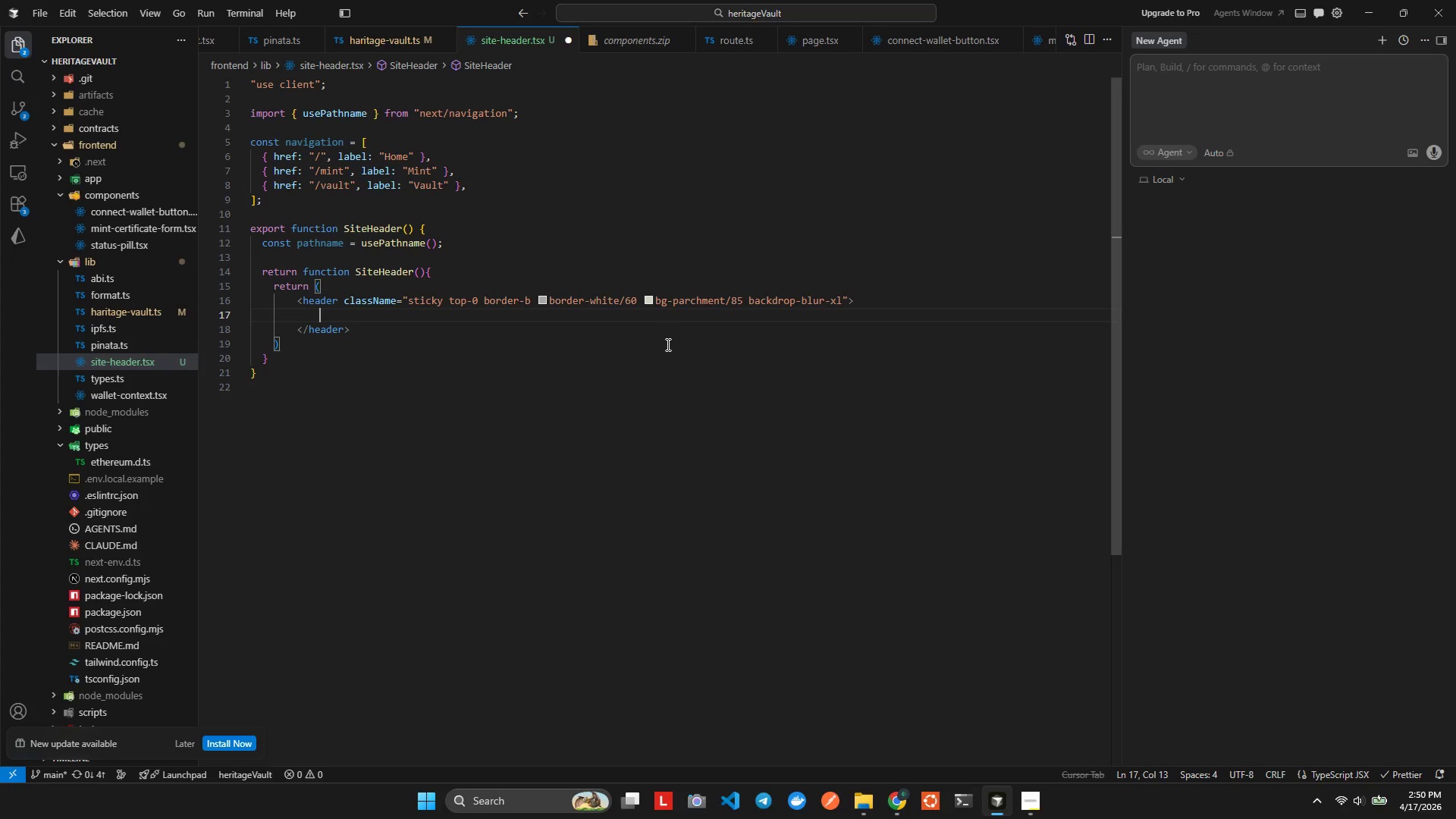 
wait(5.74)
 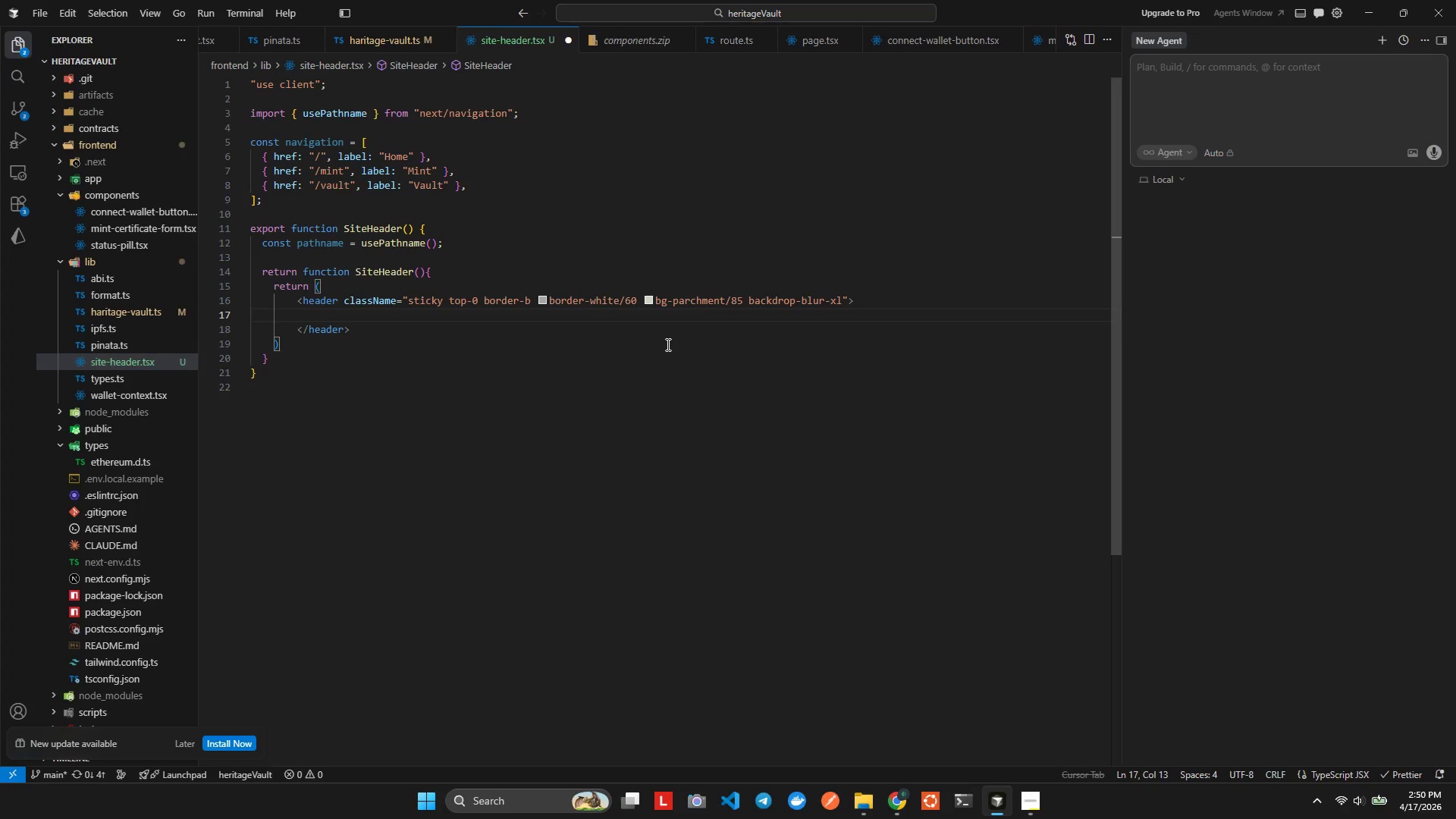 
type(div)
 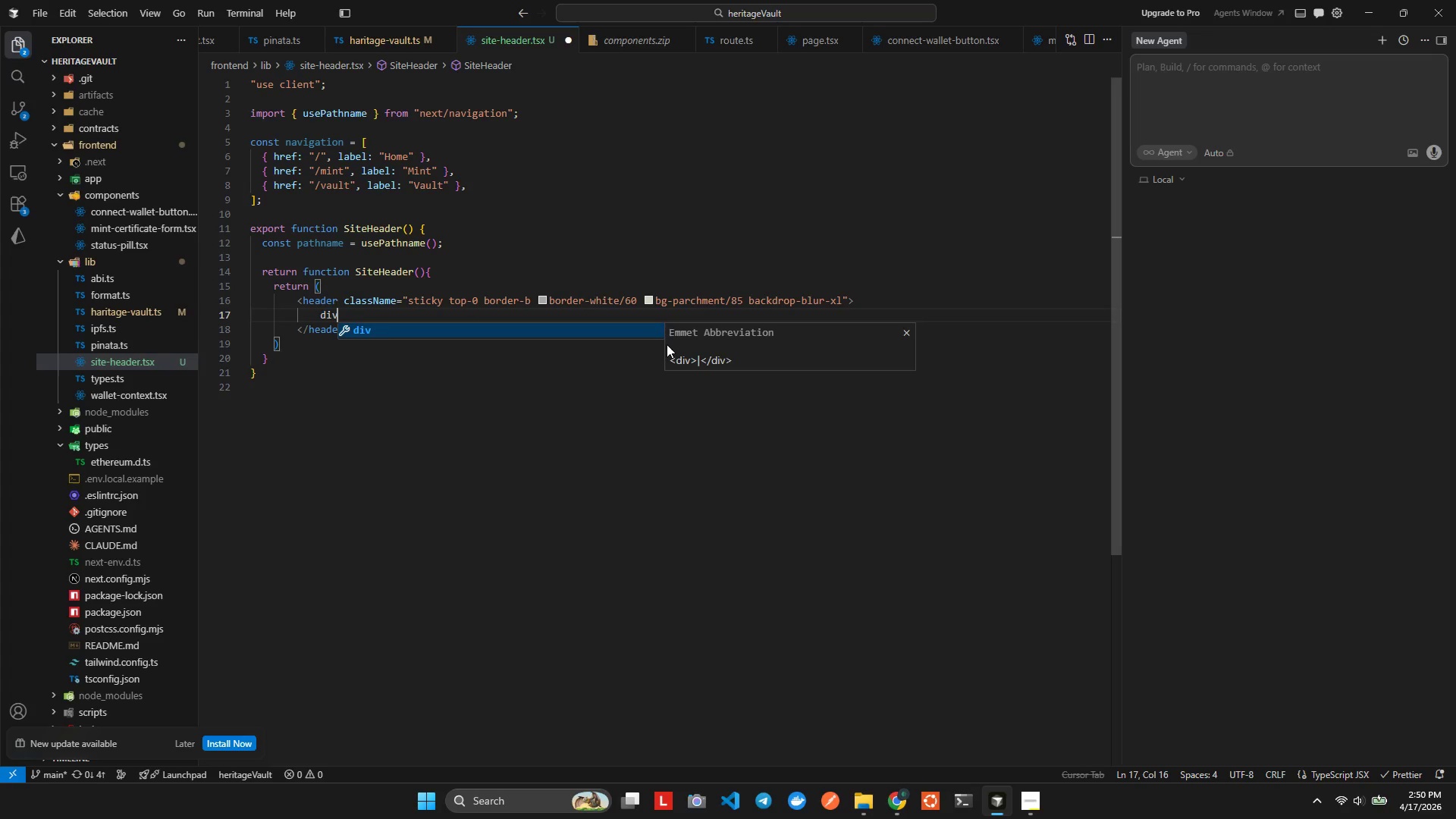 
key(Enter)
 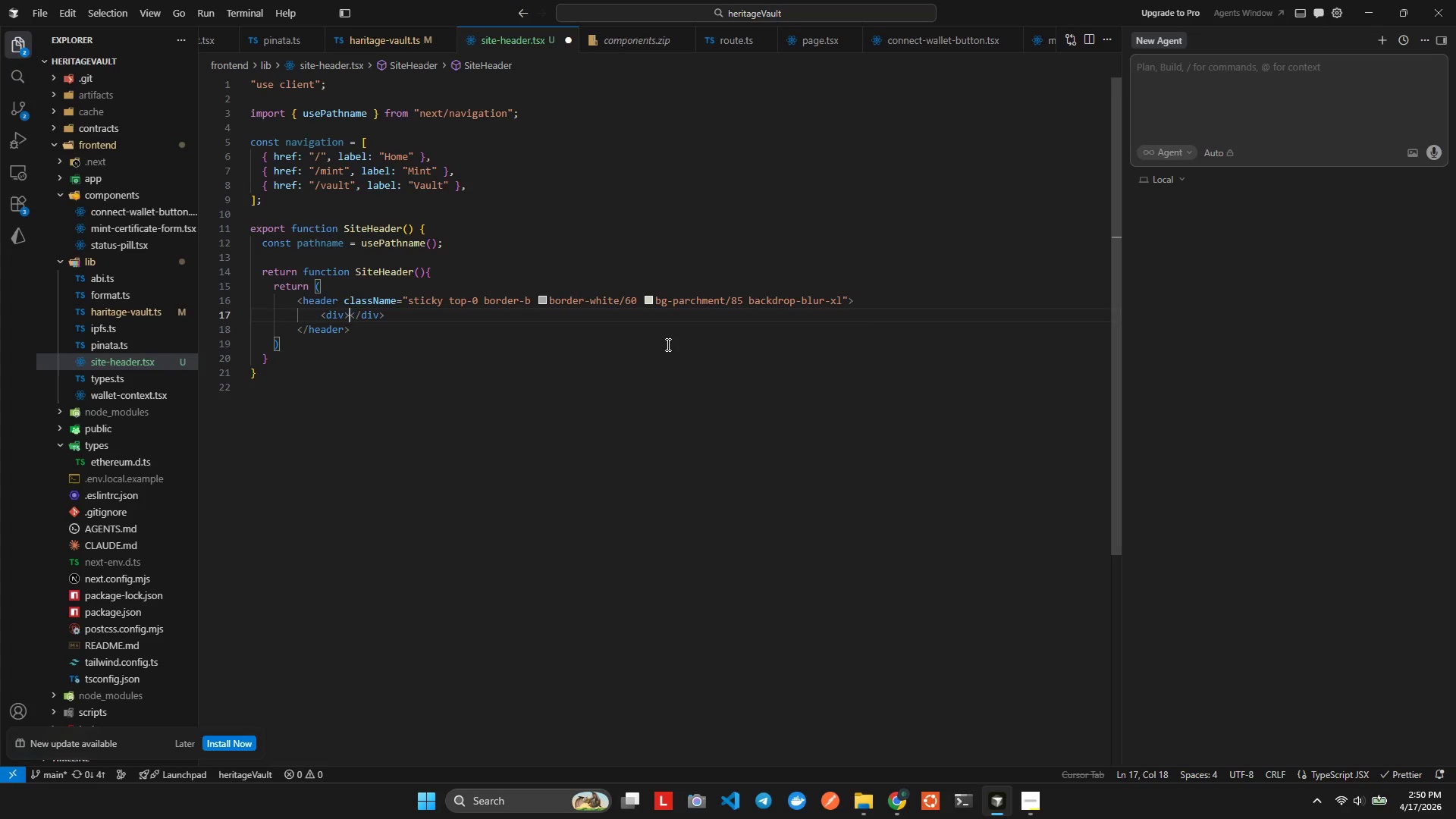 
key(ArrowLeft)
 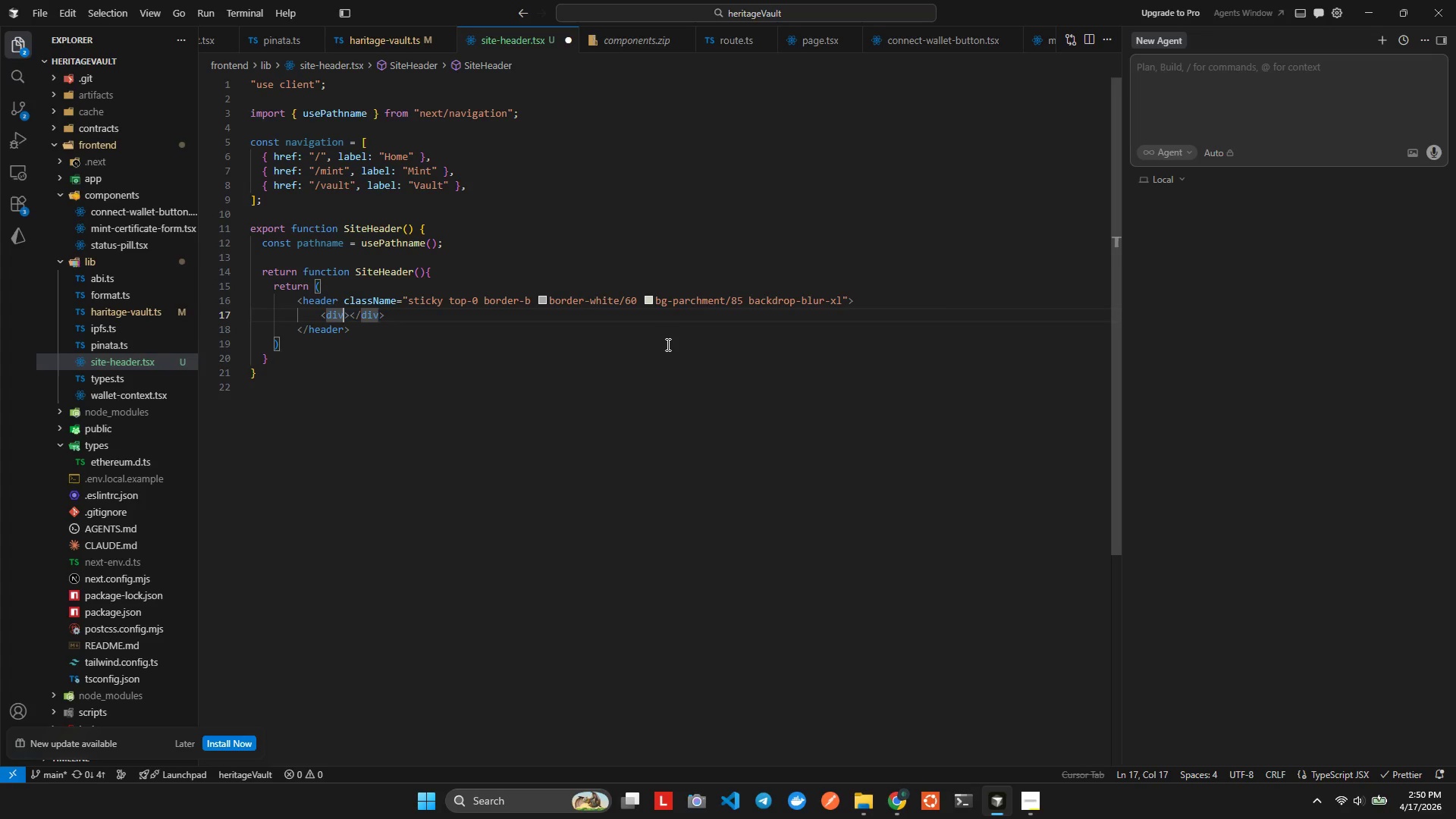 
type( clas)
 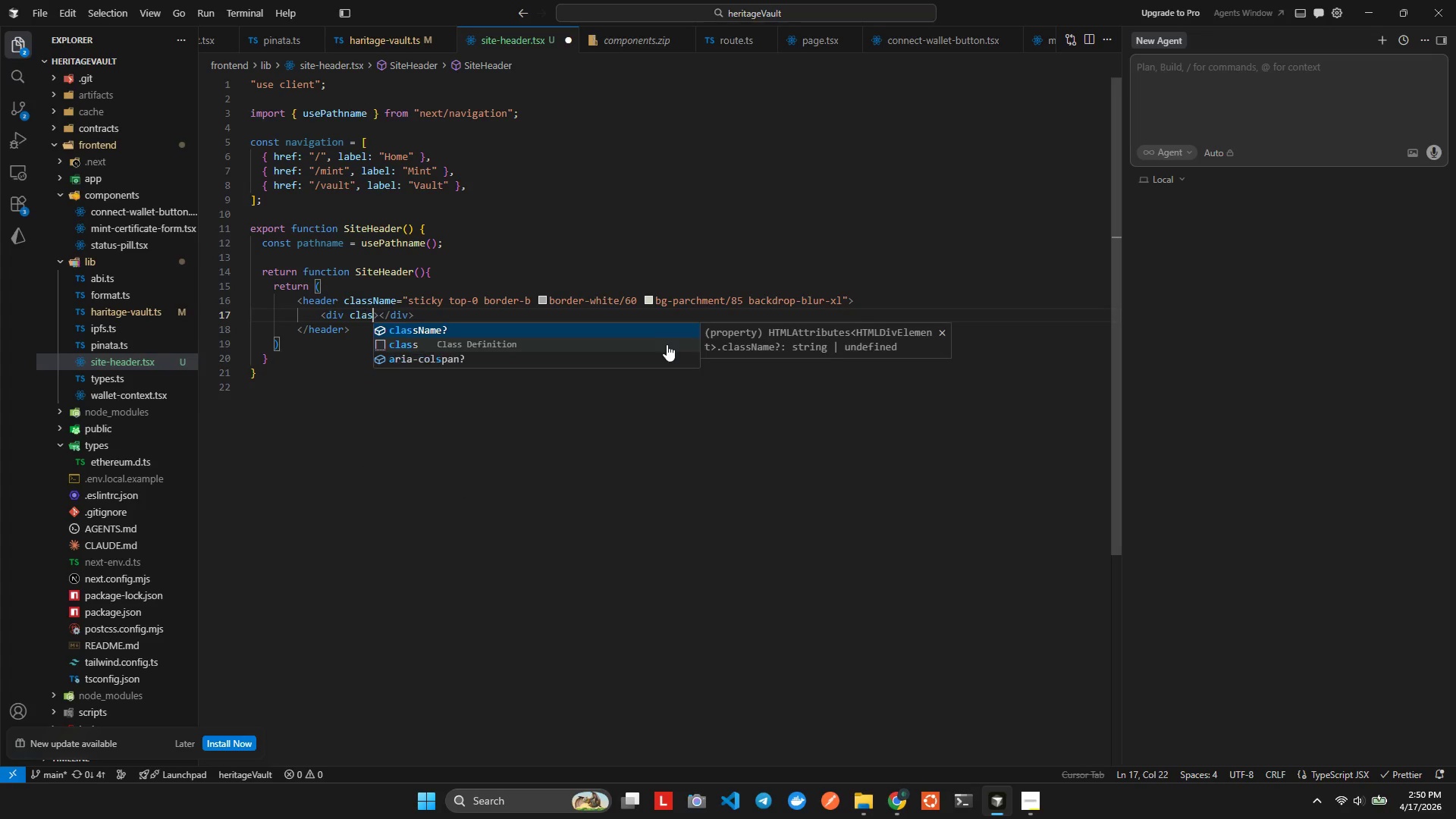 
key(Enter)
 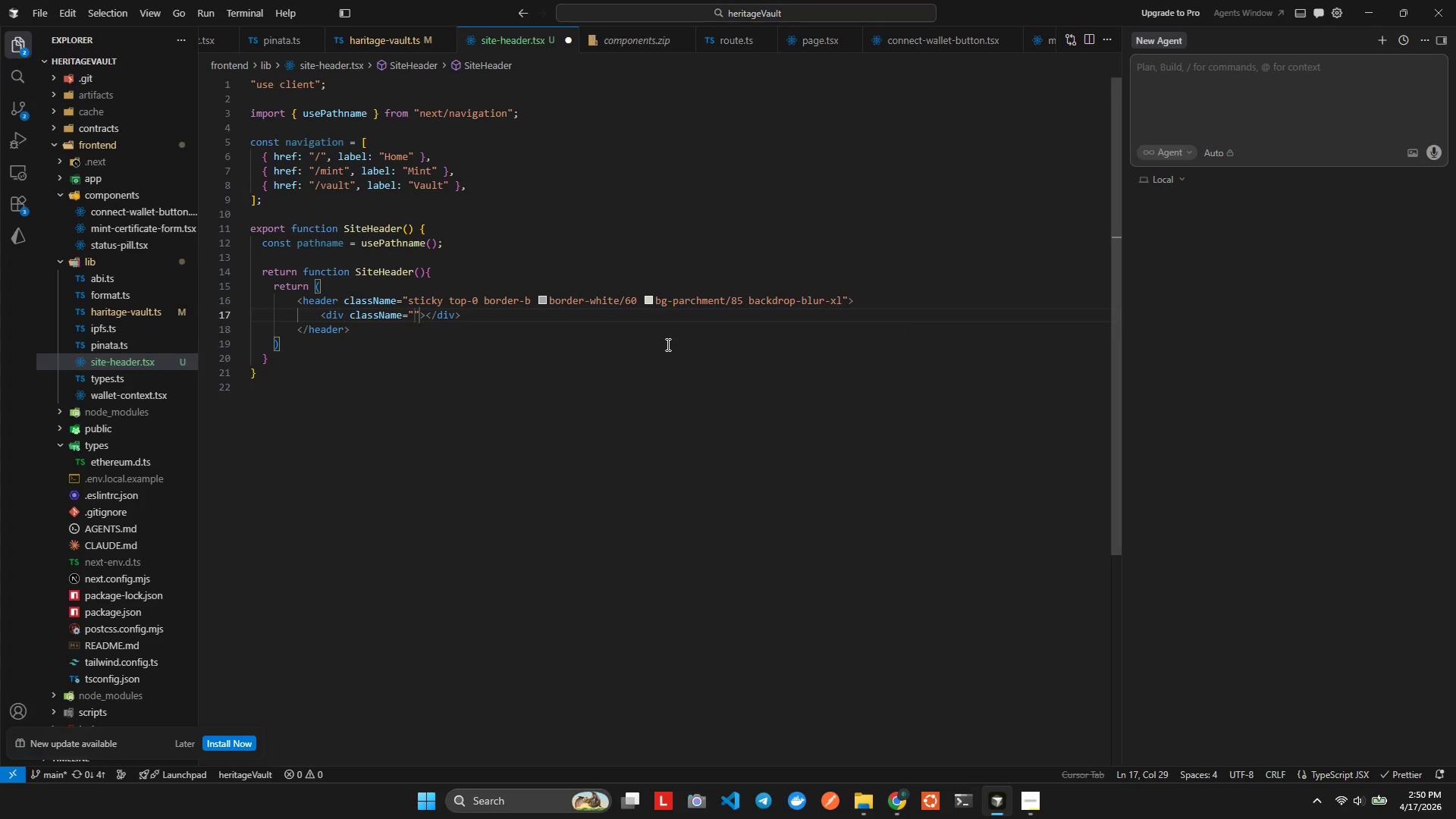 
type(mx)
 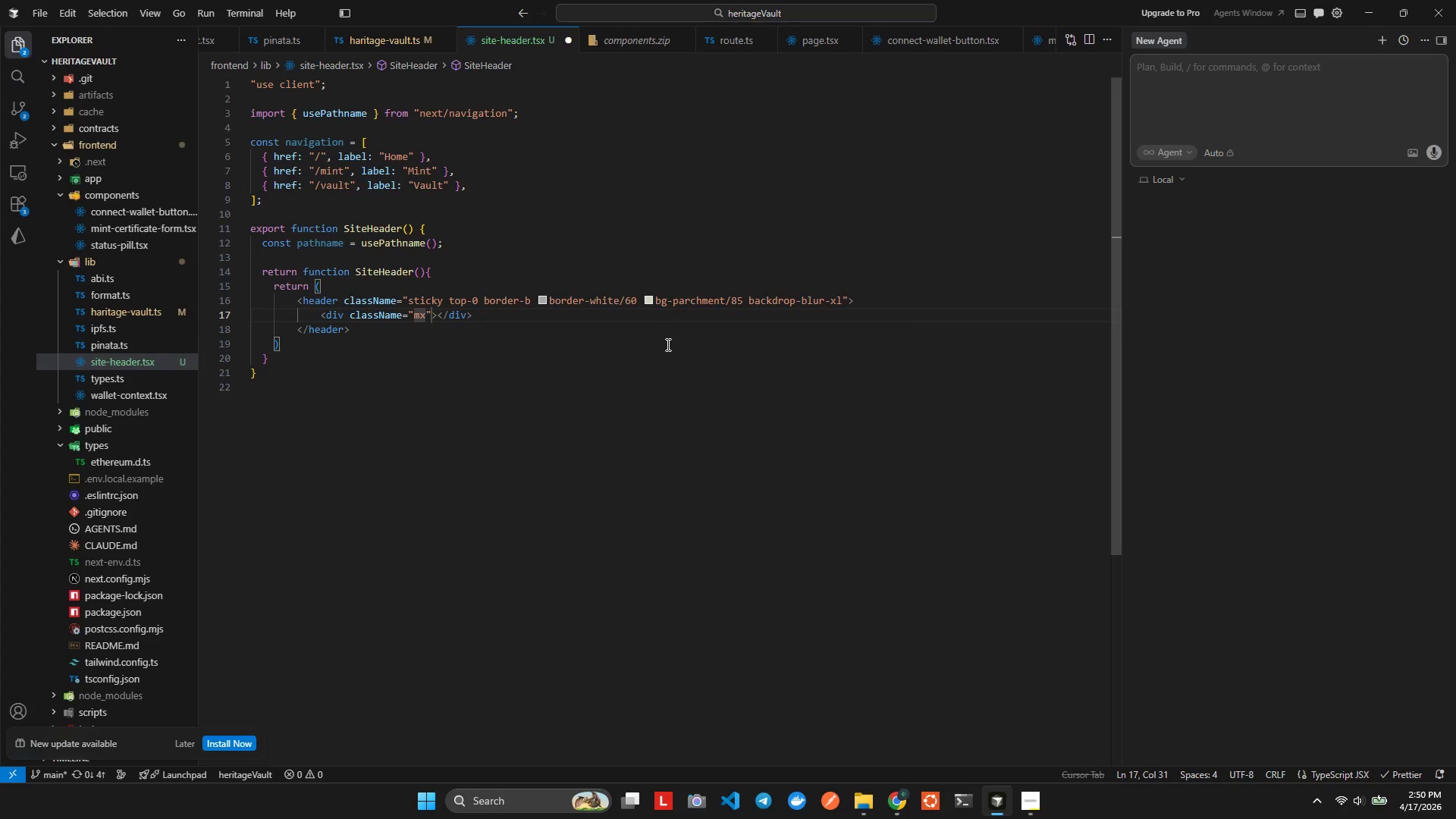 
key(Control+Space)
 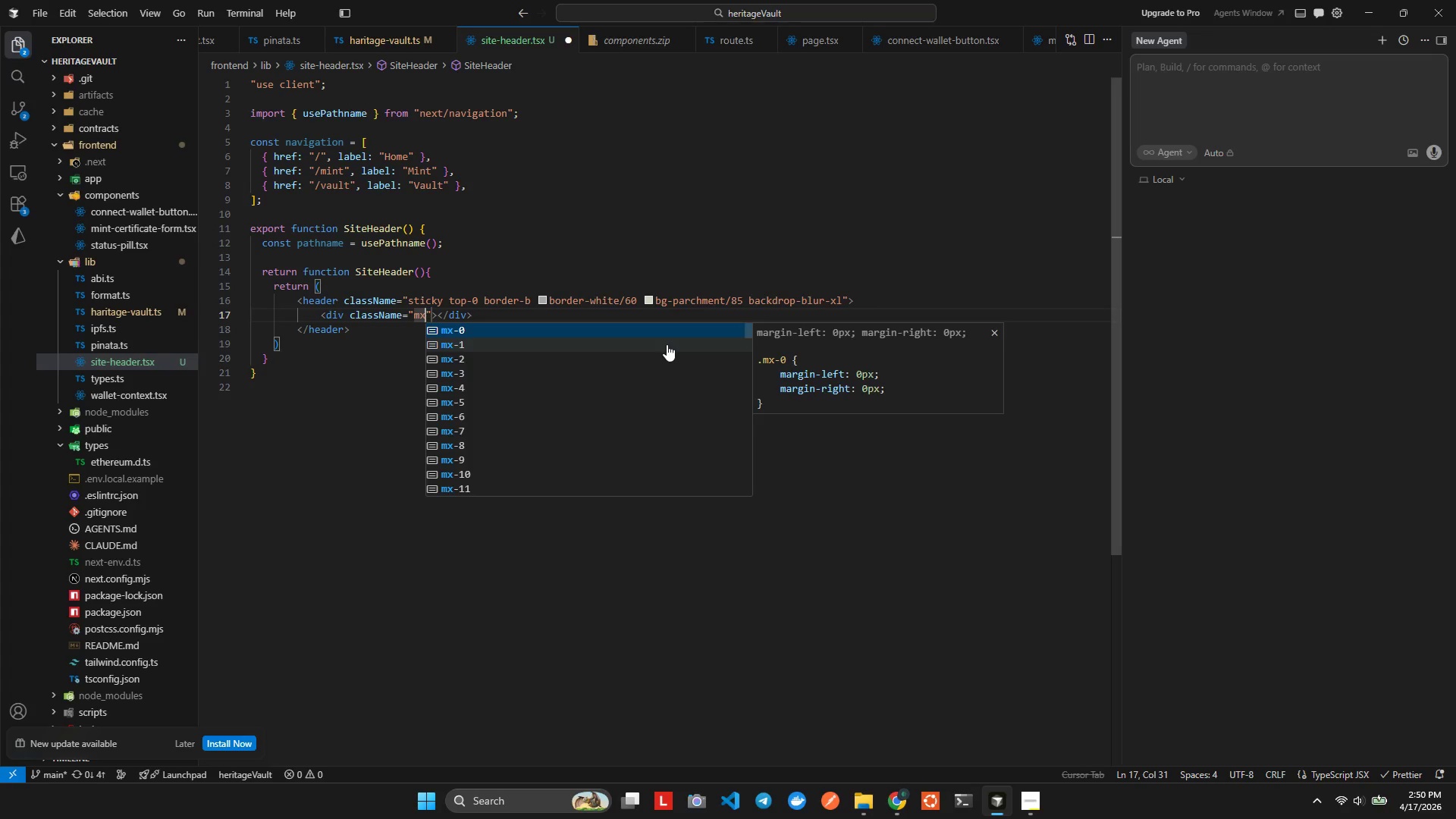 
type(au)
 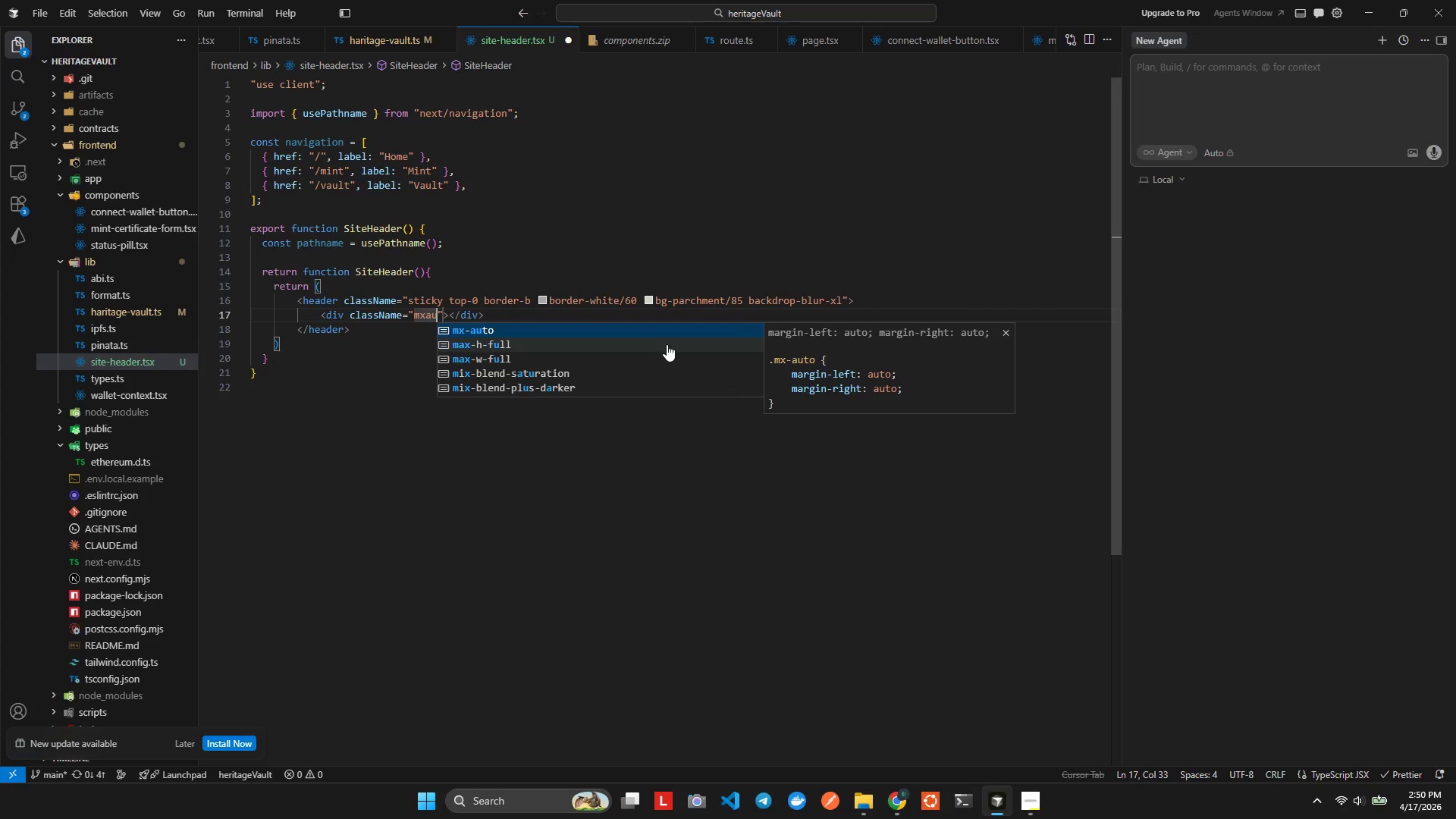 
key(Enter)
 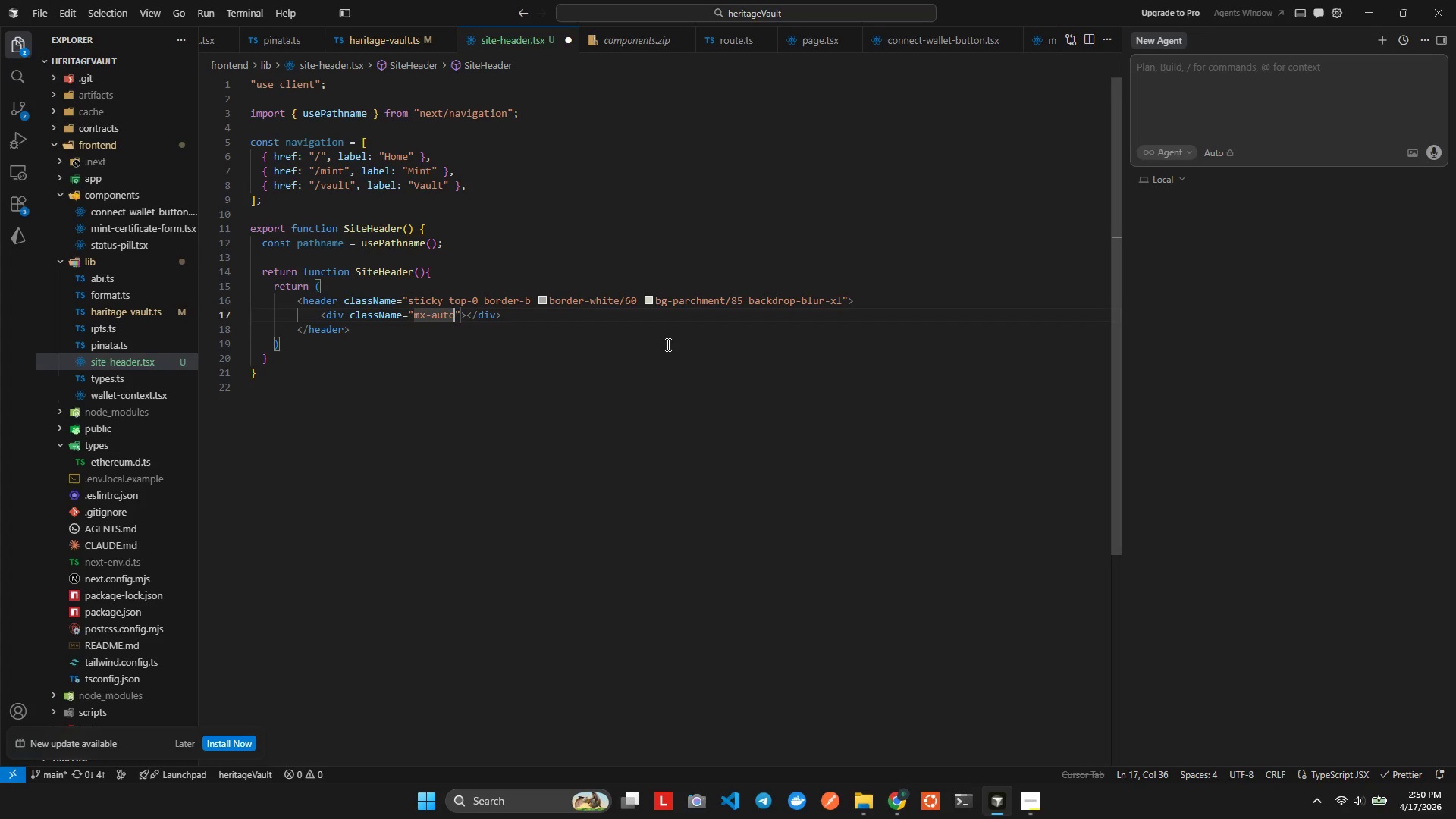 
type( flex wfu)
 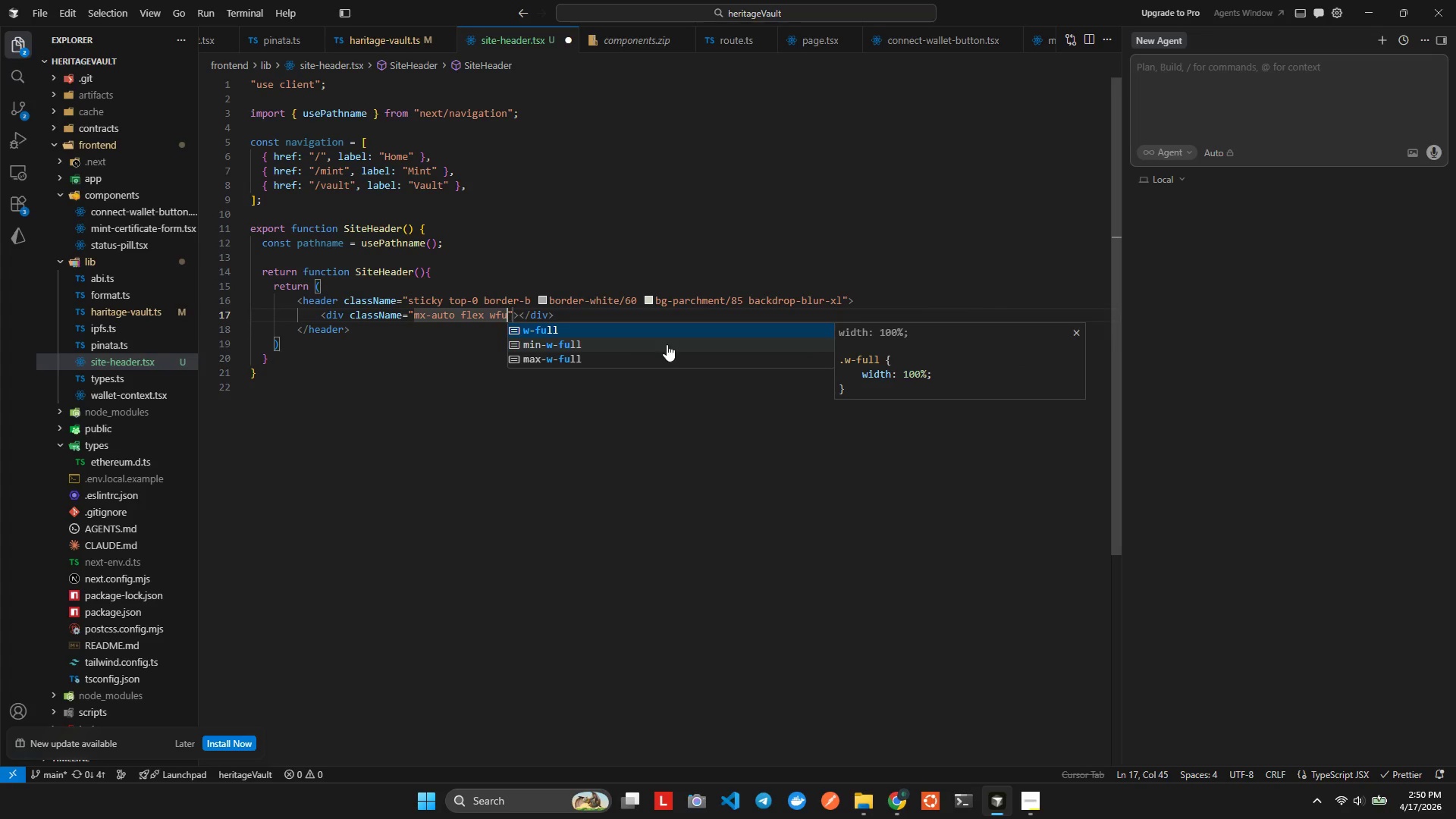 
key(Enter)
 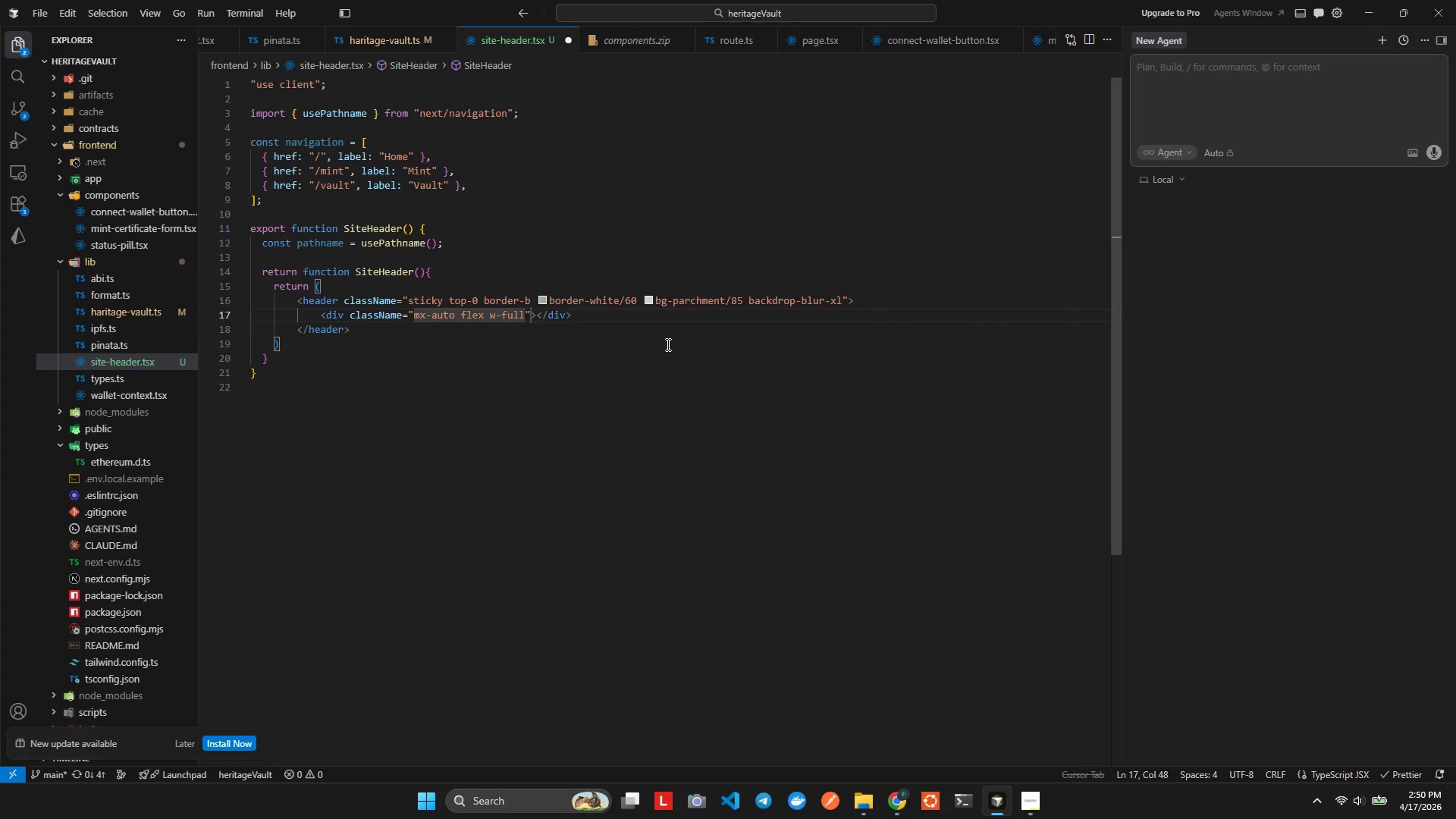 
type( maww6x)
 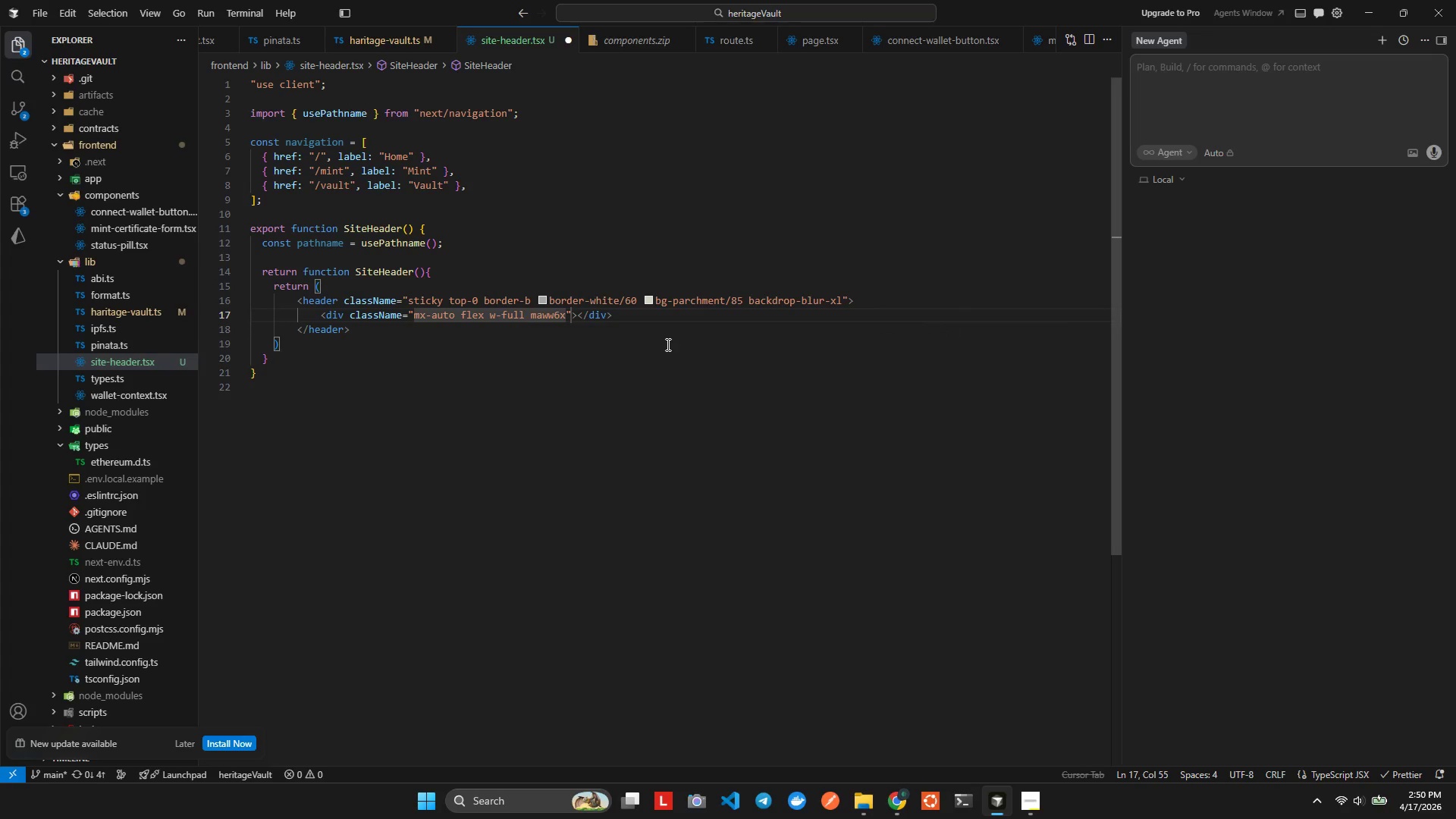 
key(Control+Space)
 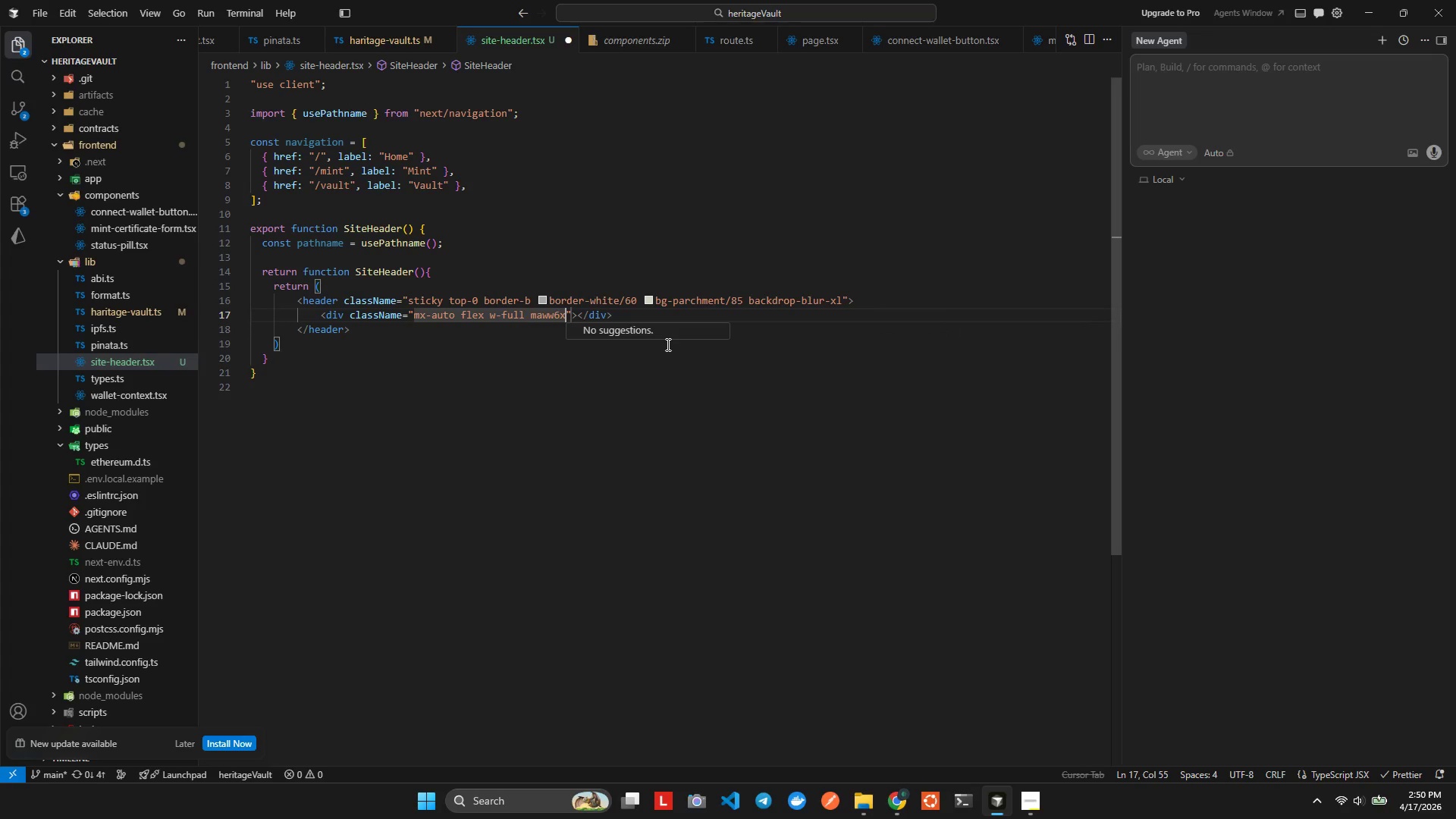 
key(ArrowLeft)
 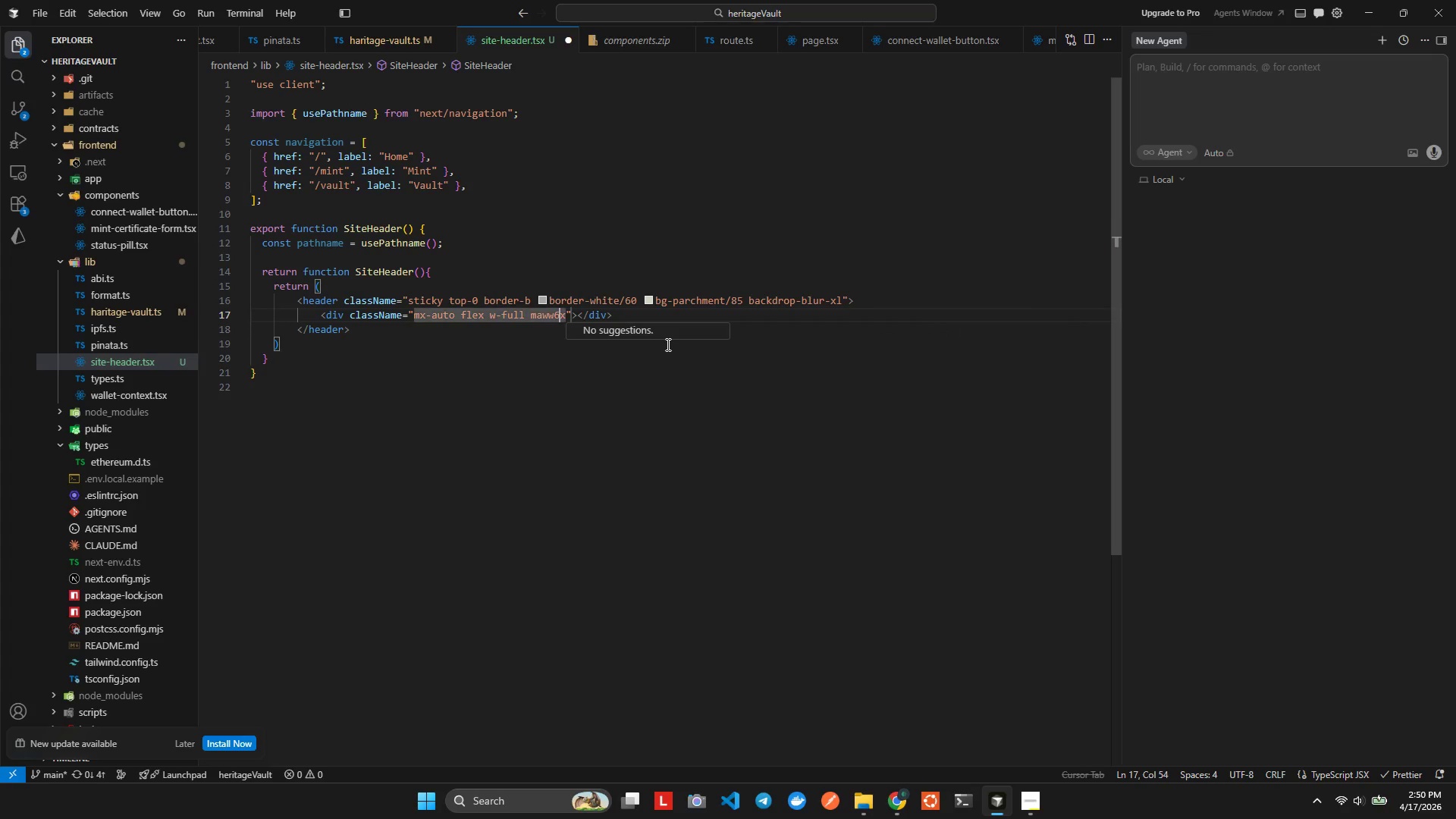 
key(ArrowLeft)
 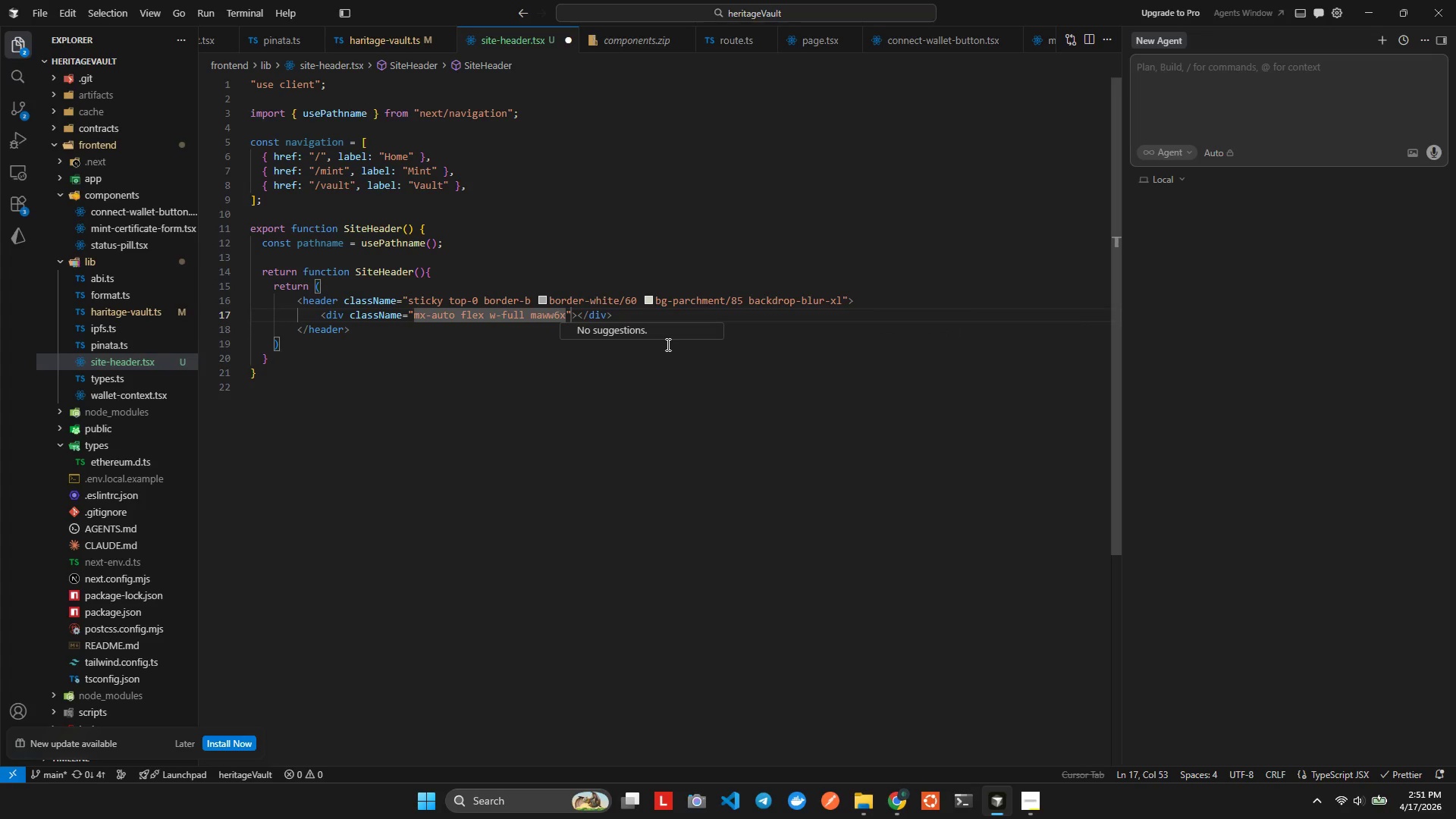 
key(ArrowLeft)
 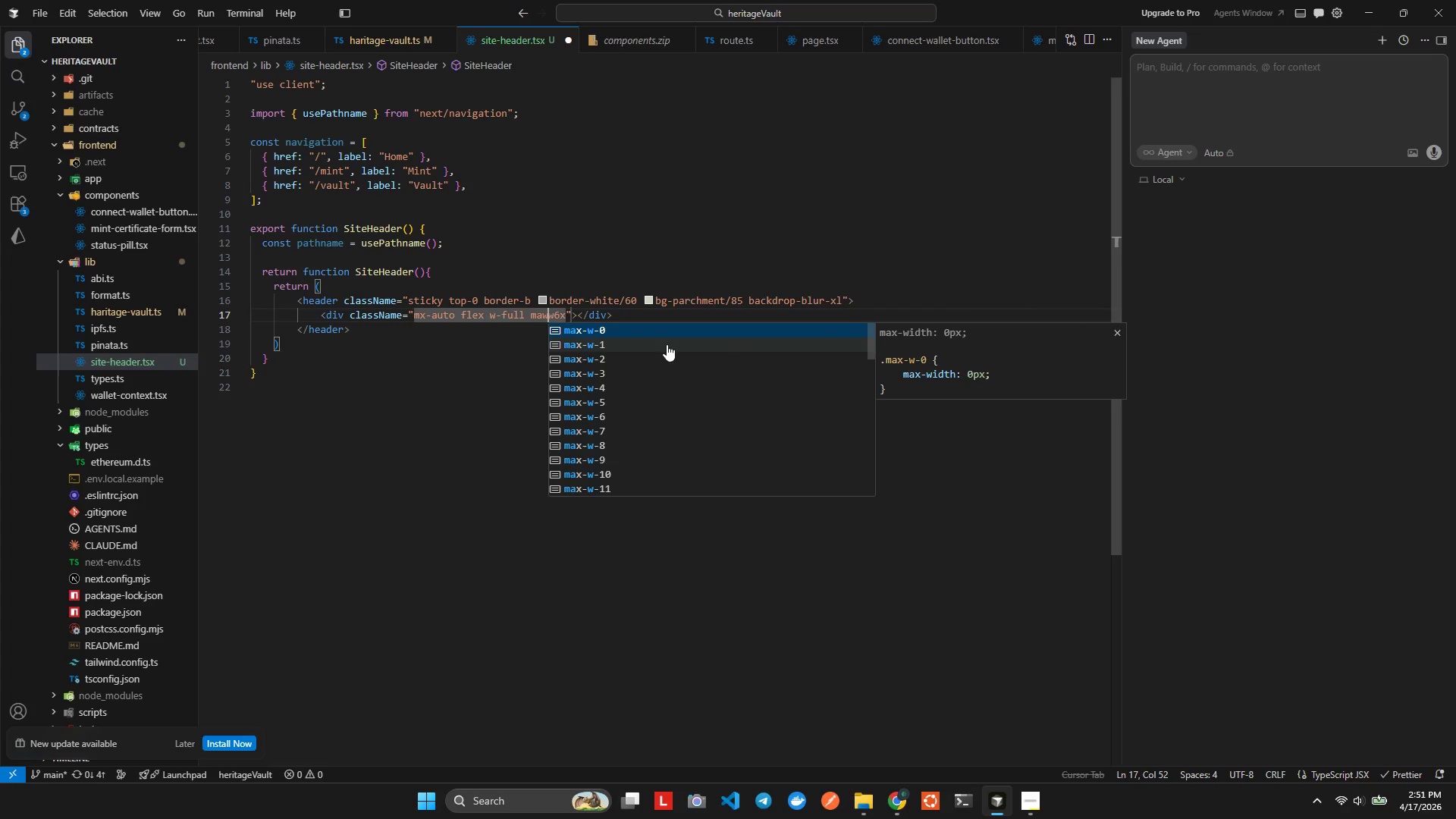 
key(Backspace)
 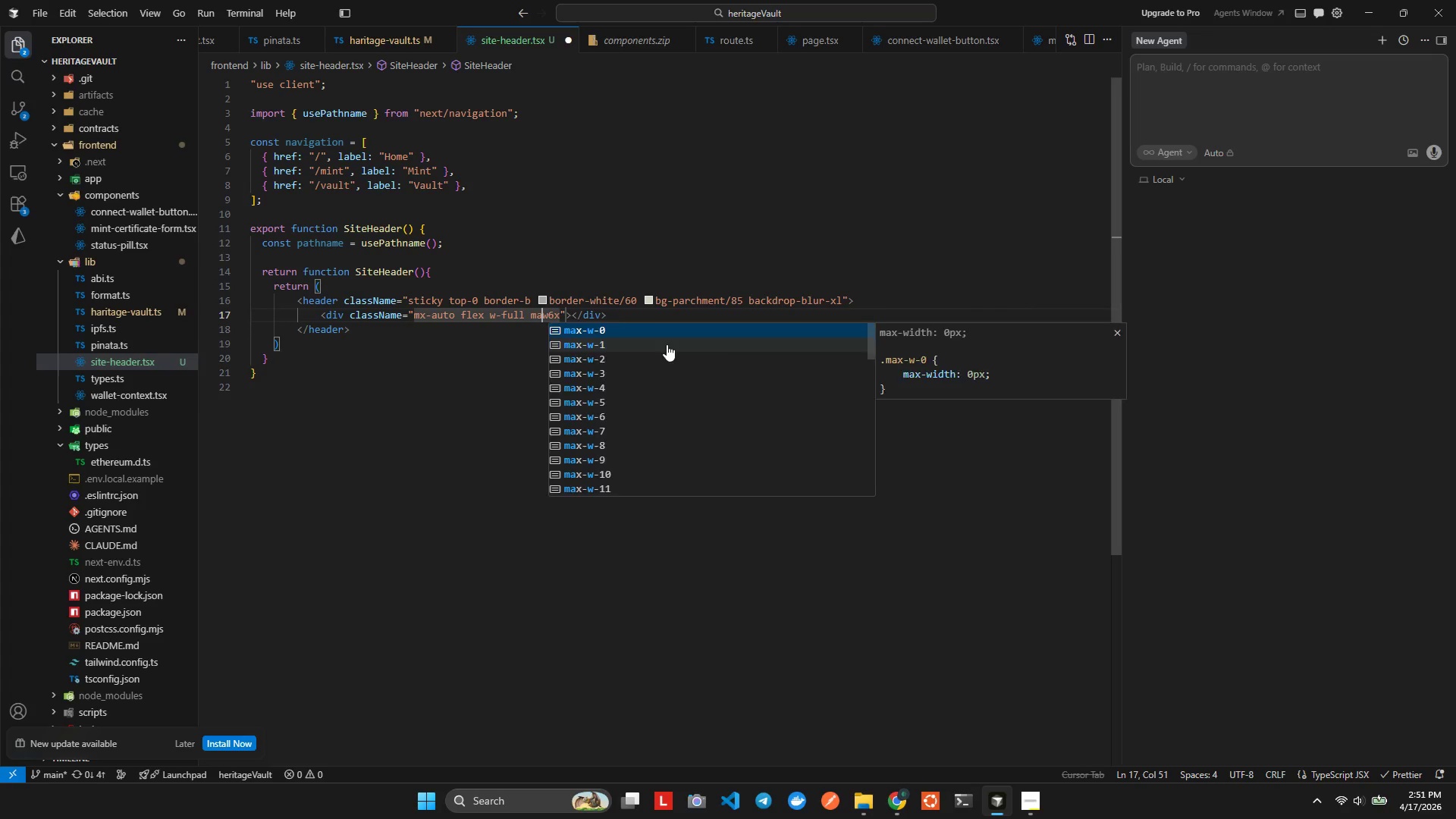 
key(X)
 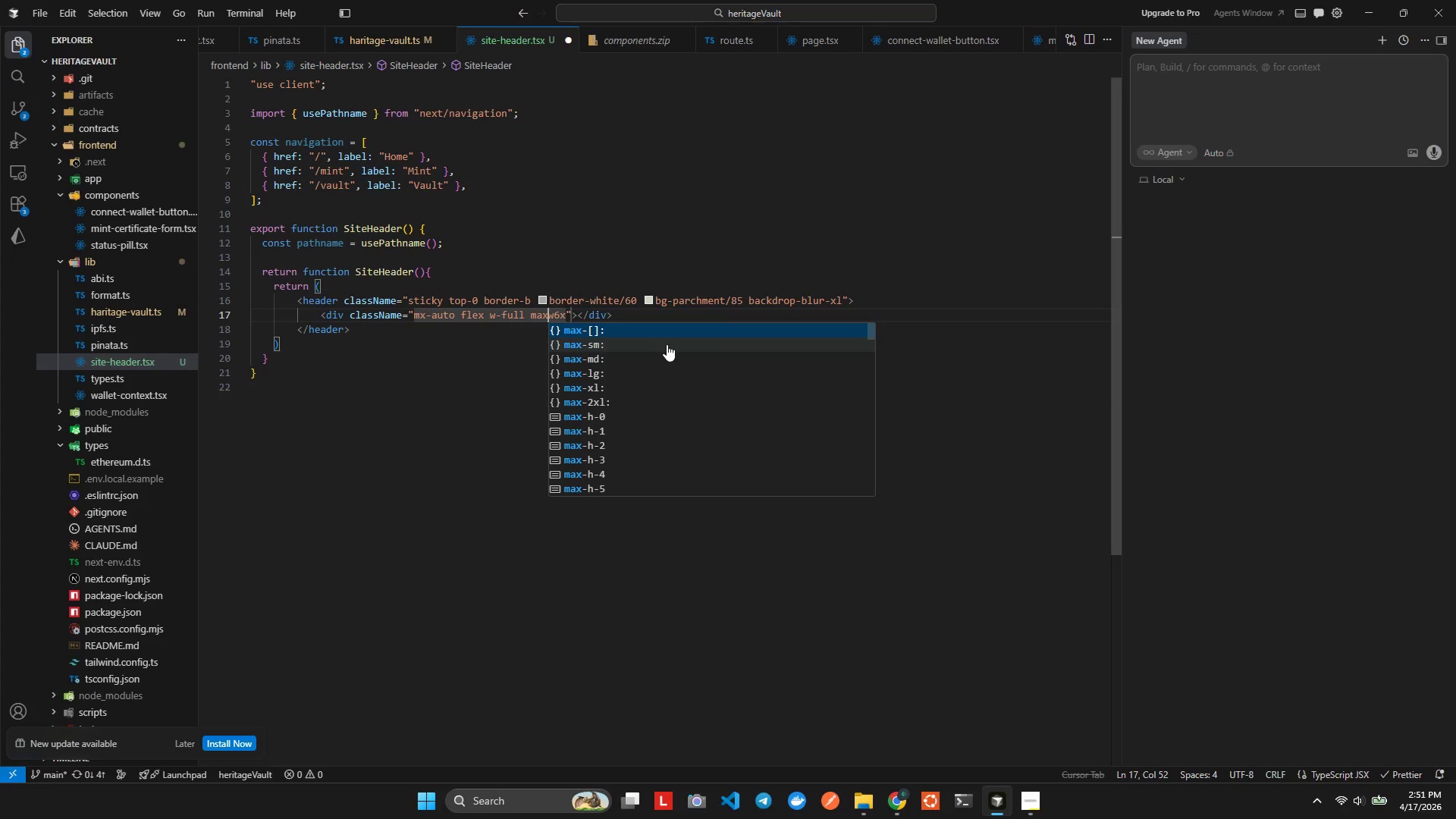 
key(ArrowRight)
 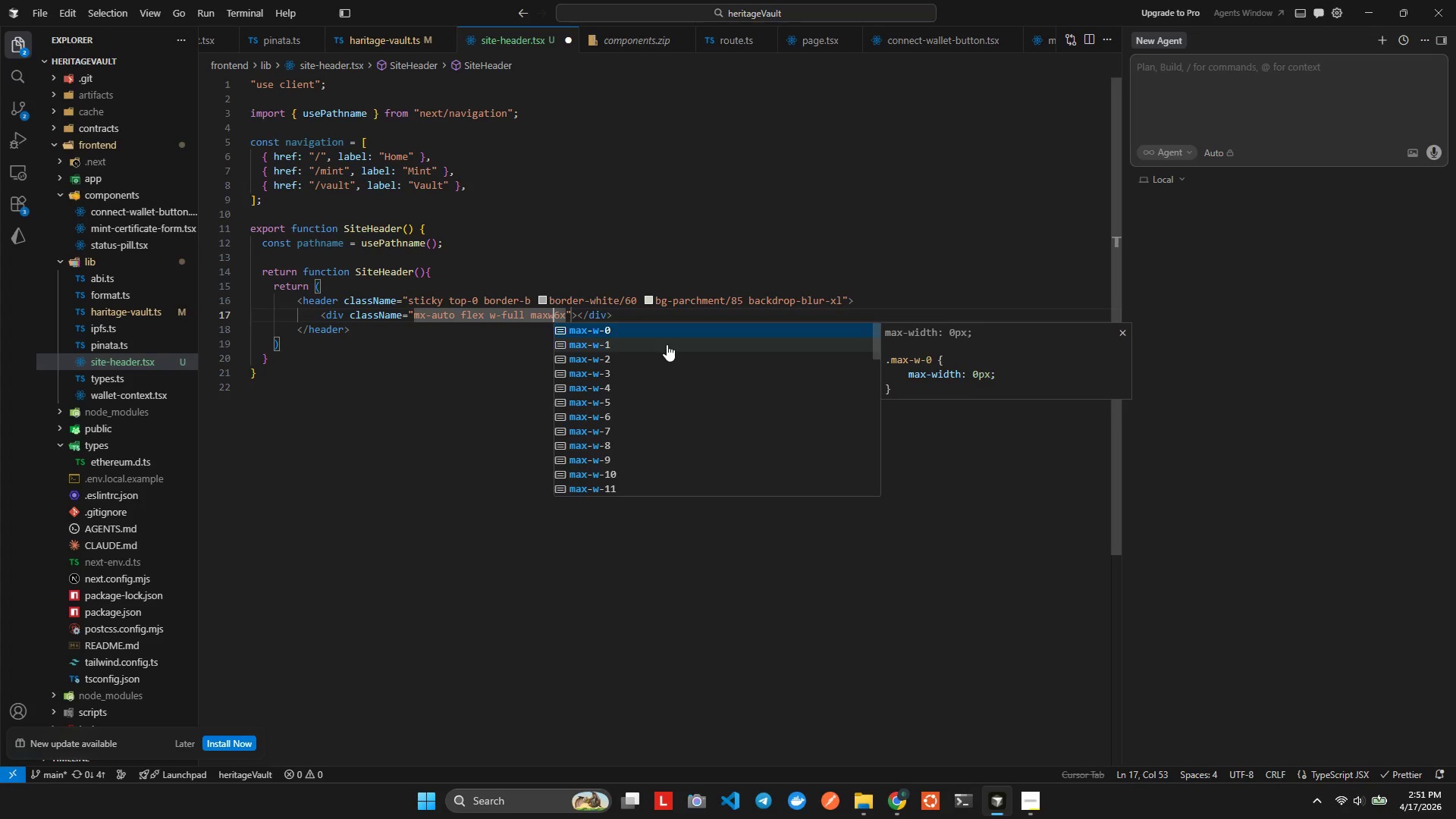 
key(ArrowRight)
 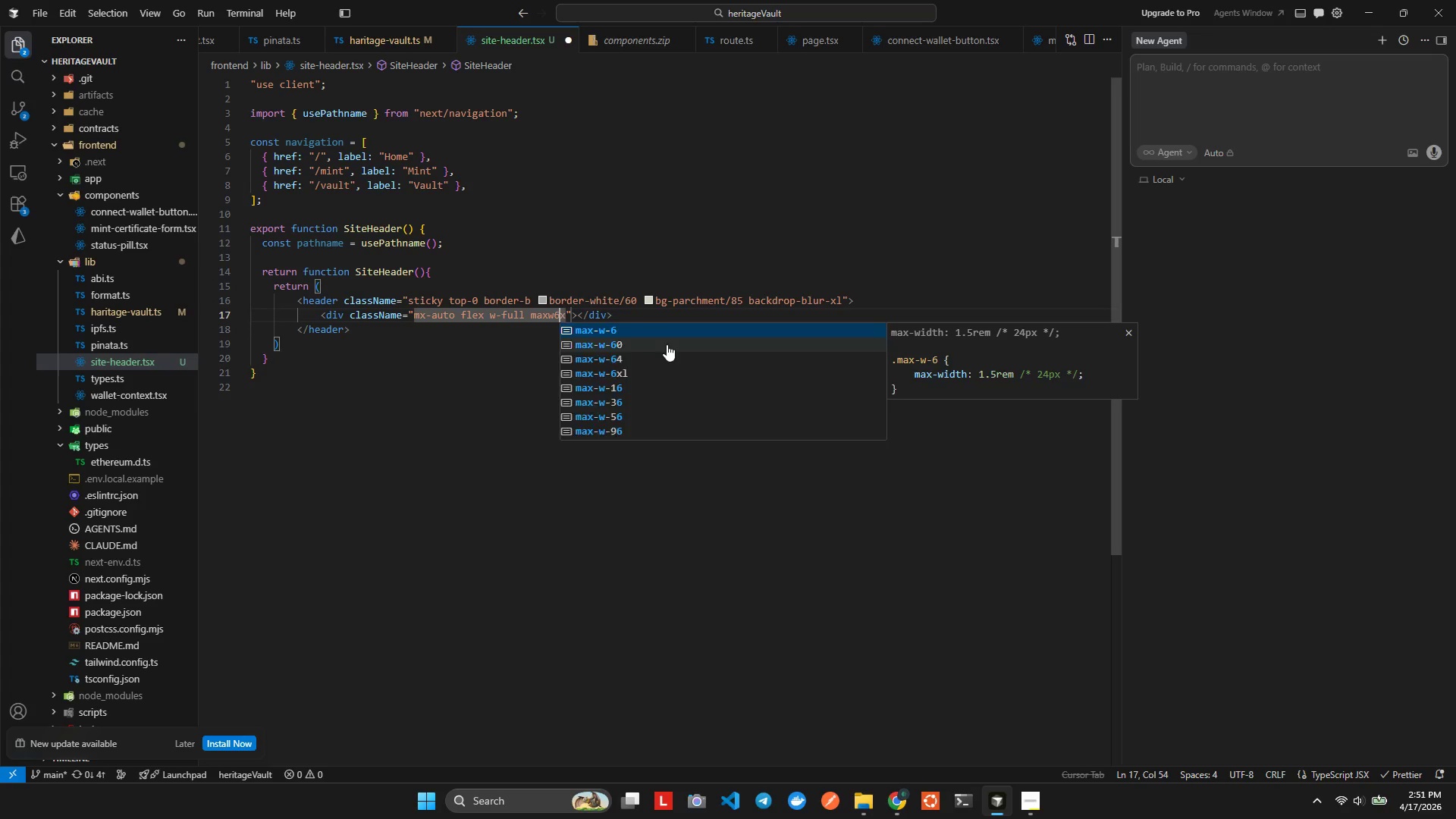 
key(ArrowRight)
 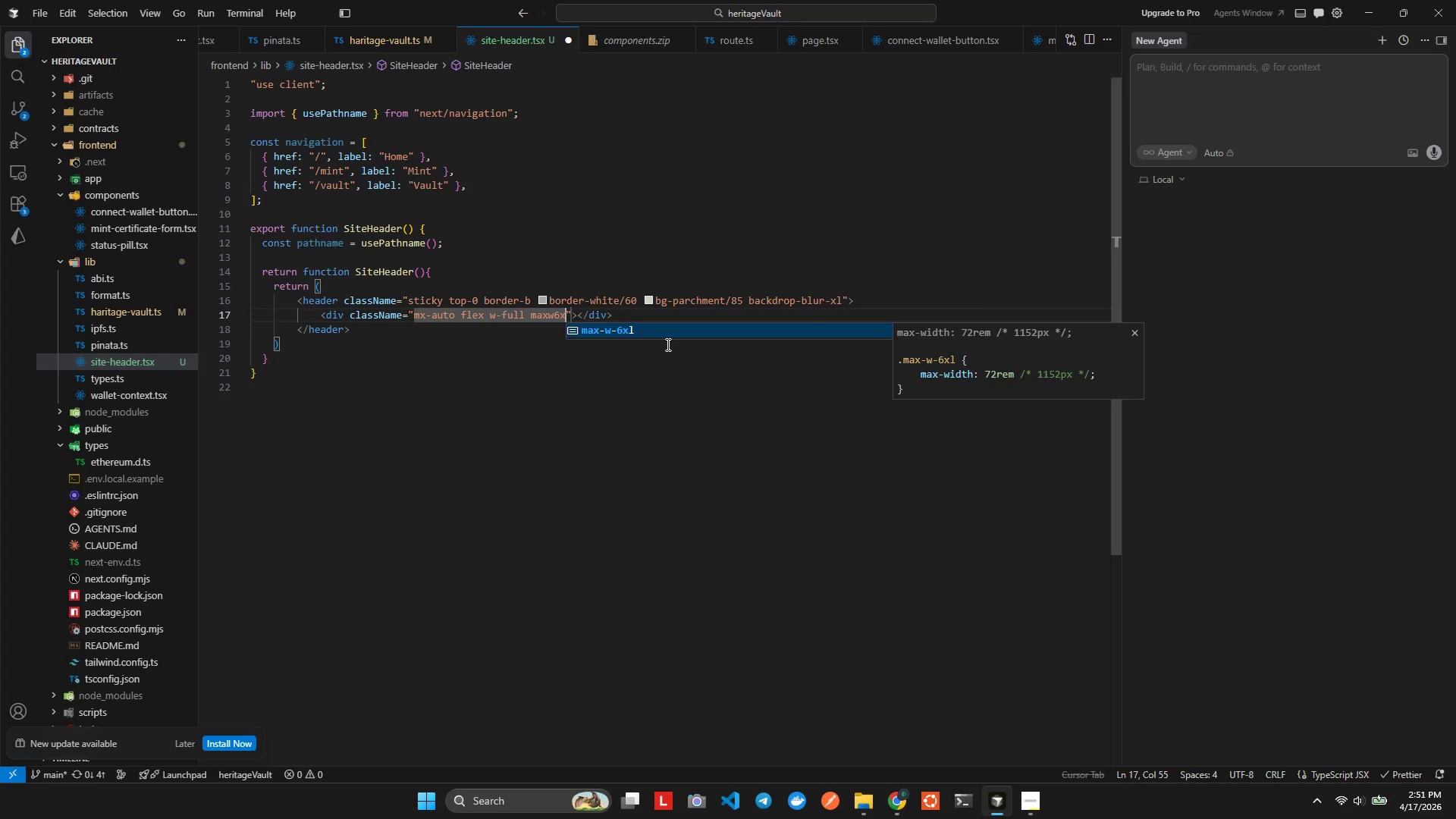 
key(Enter)
 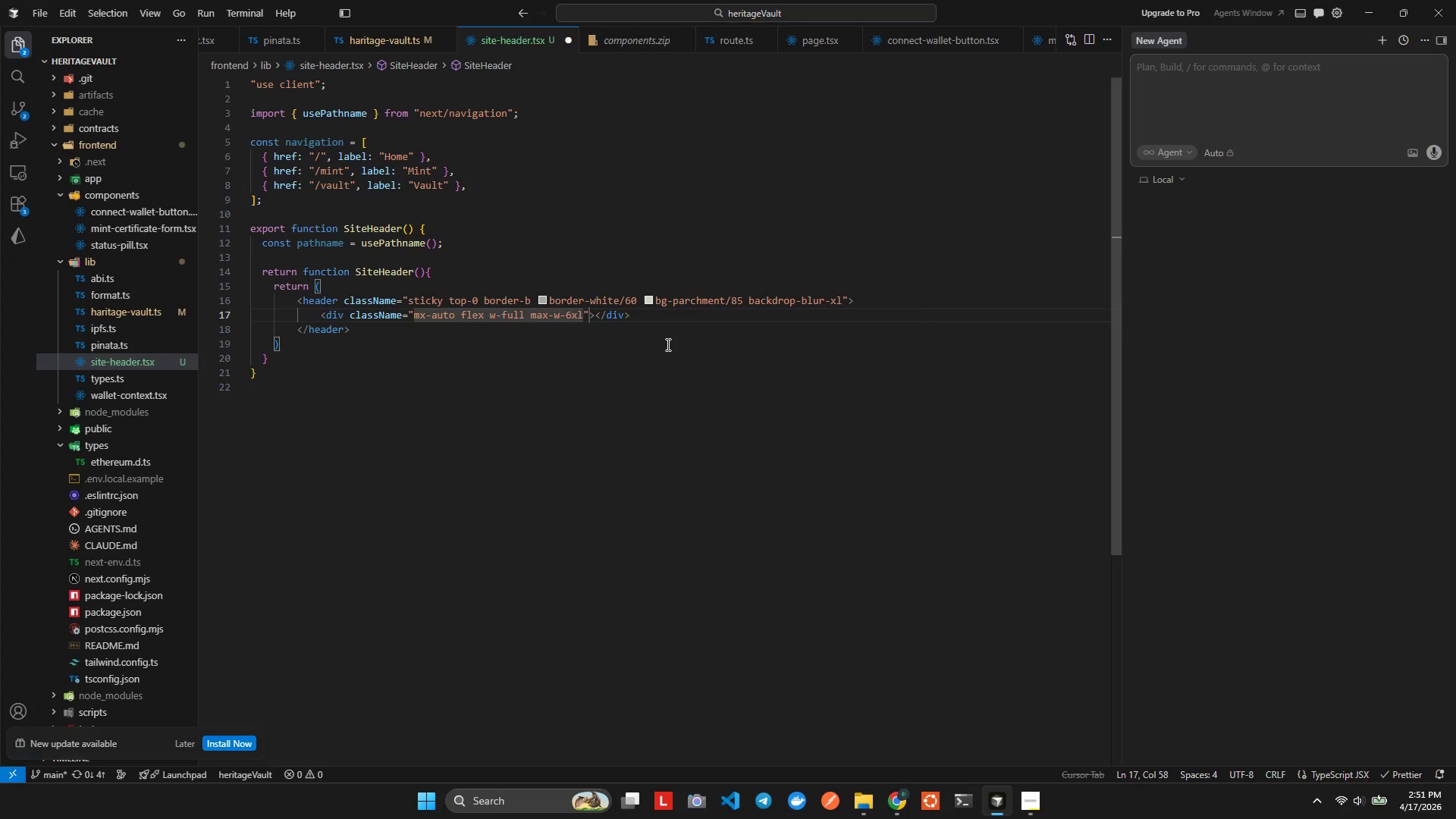 
type( temsce)
 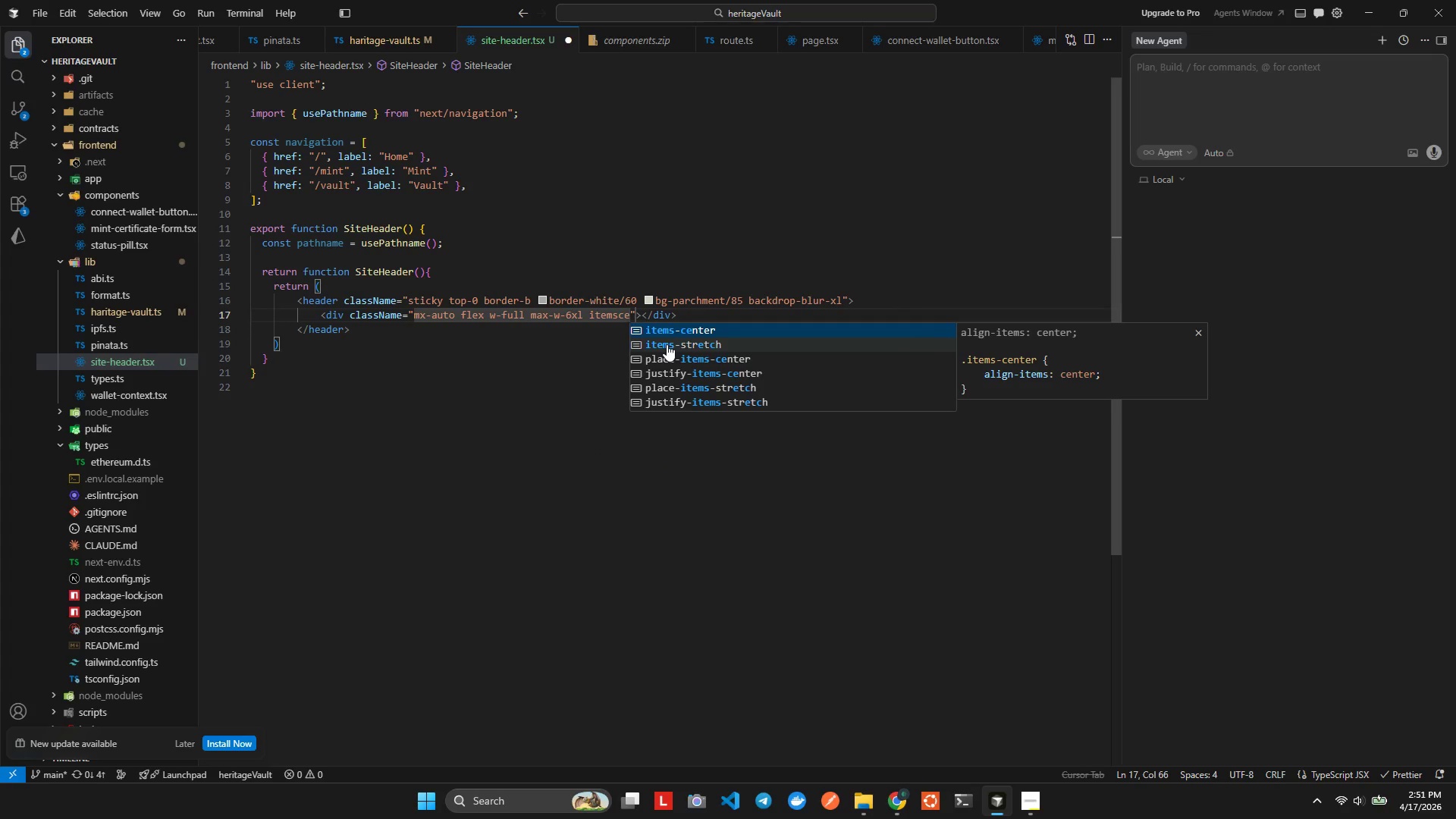 
hold_key(key=I, duration=0.59)
 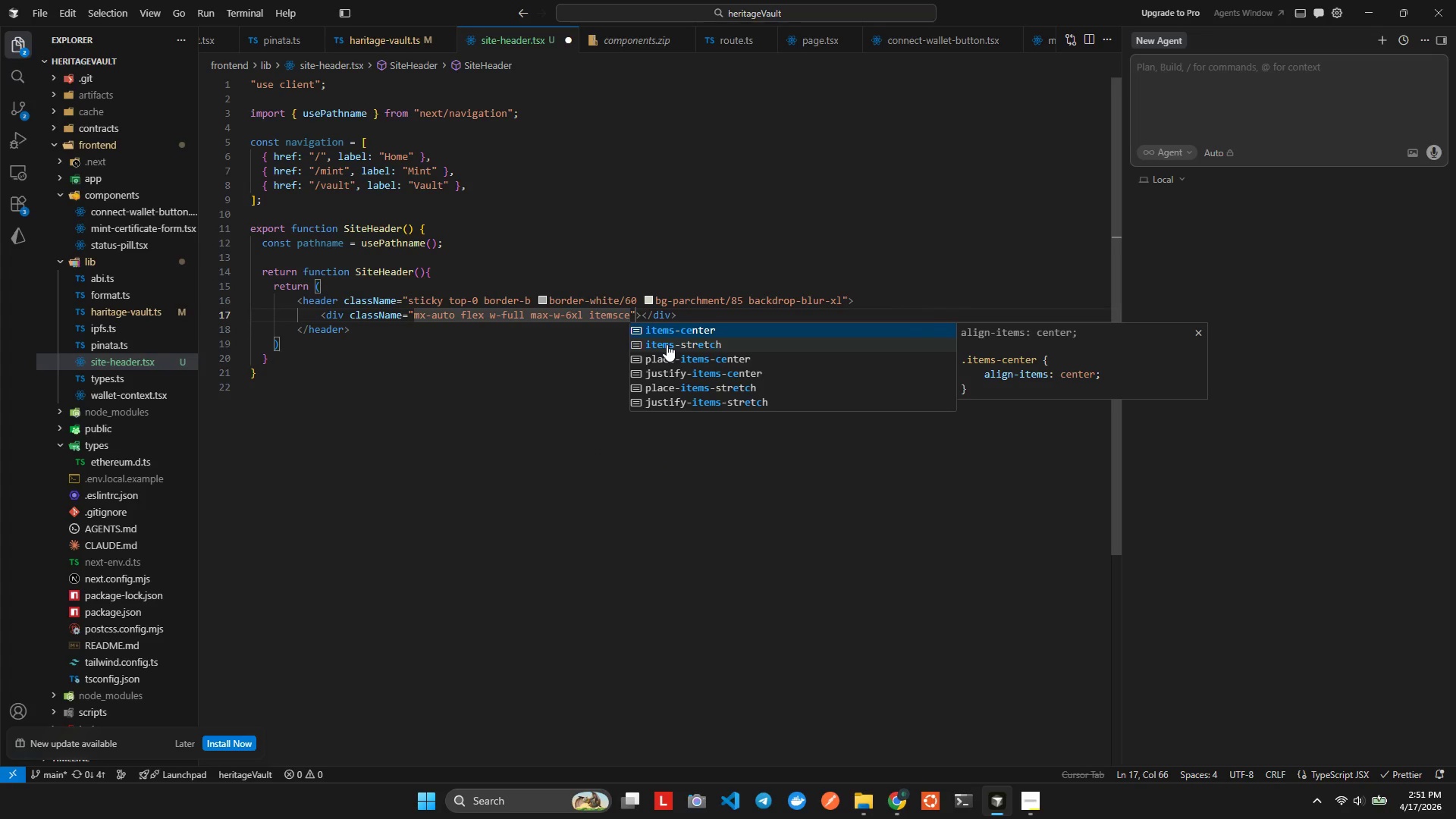 
key(Enter)
 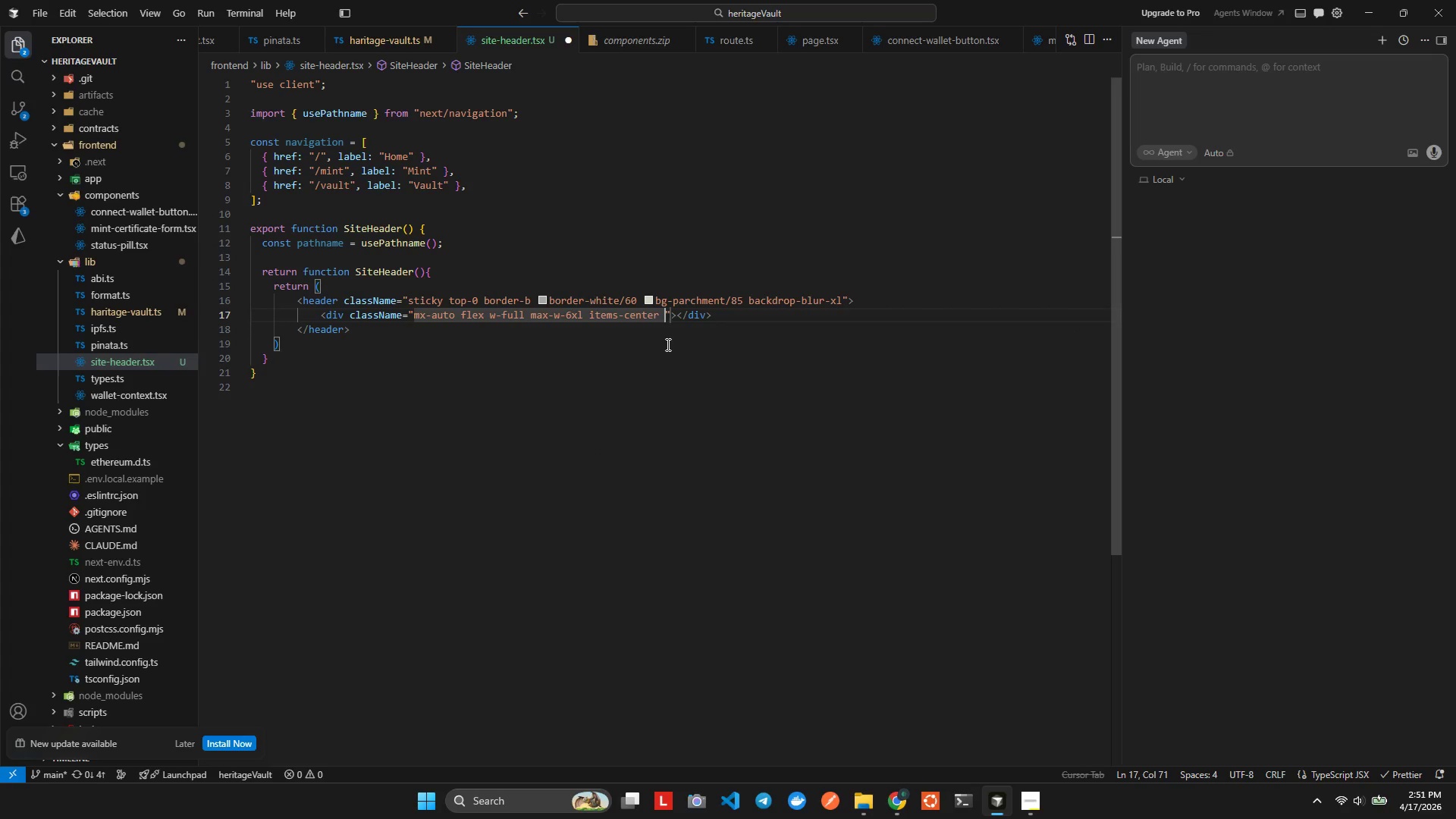 
type( jusce)
key(Backspace)
key(Backspace)
type(be)
 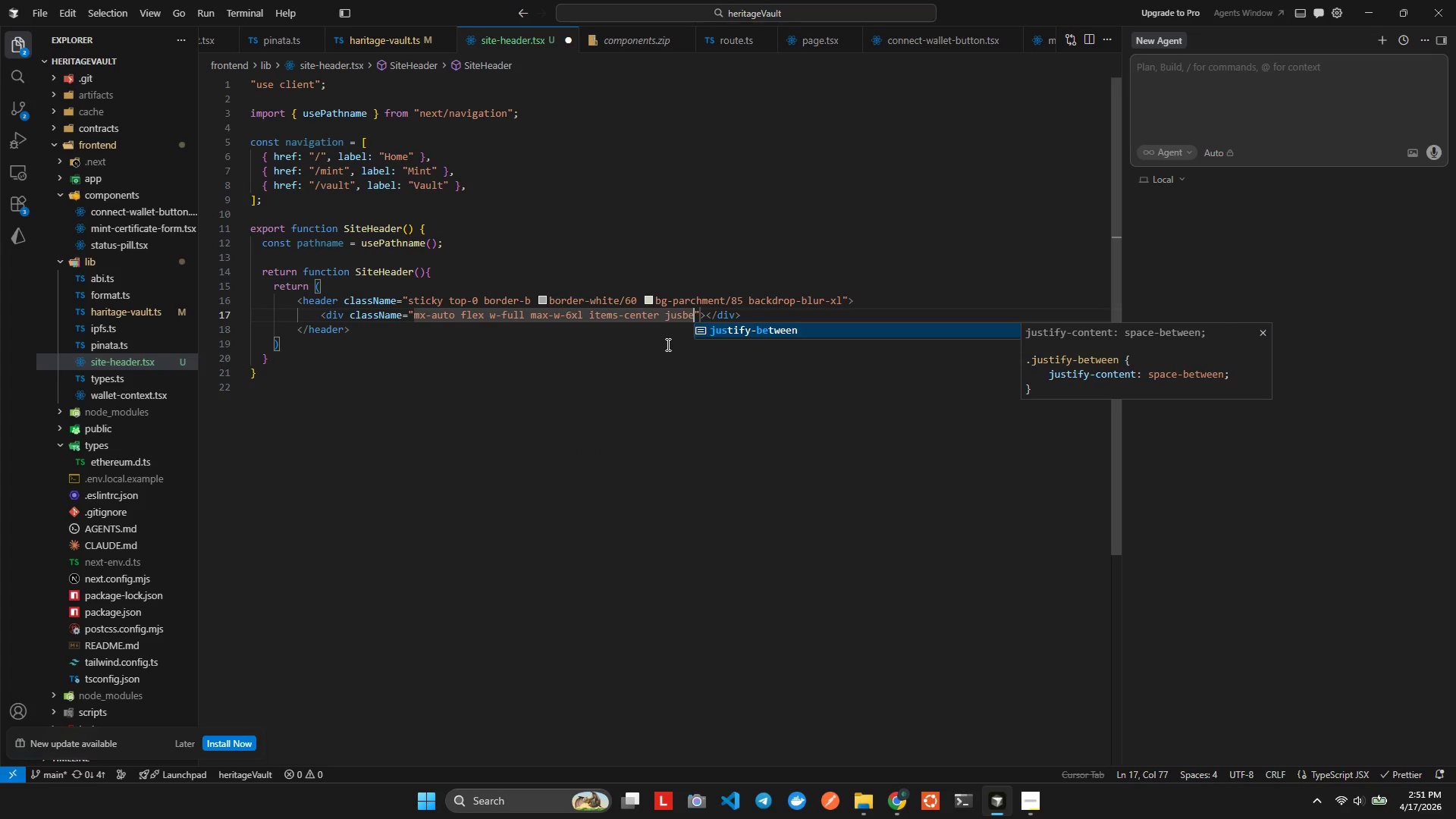 
key(Enter)
 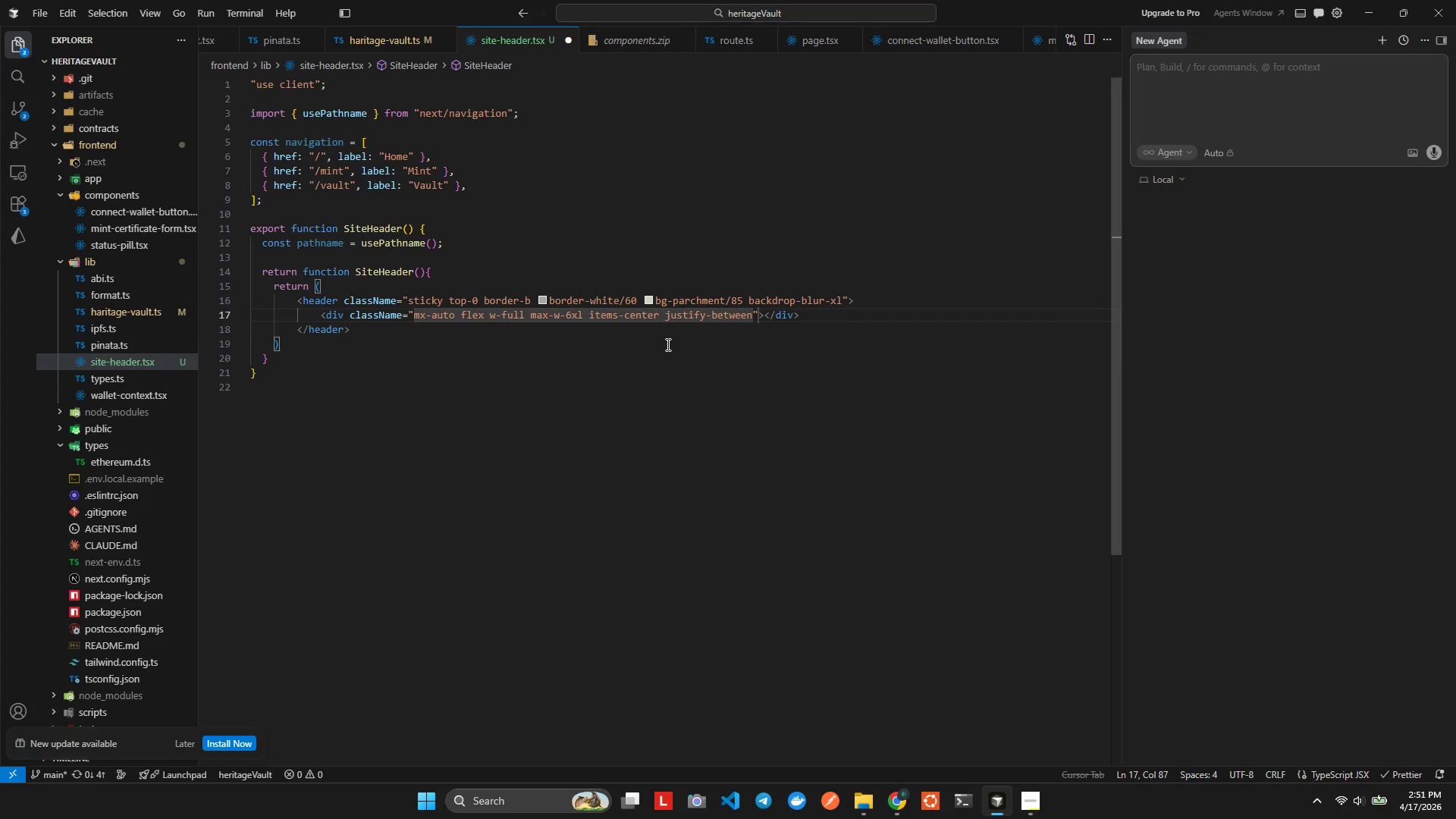 
type( gap6)
 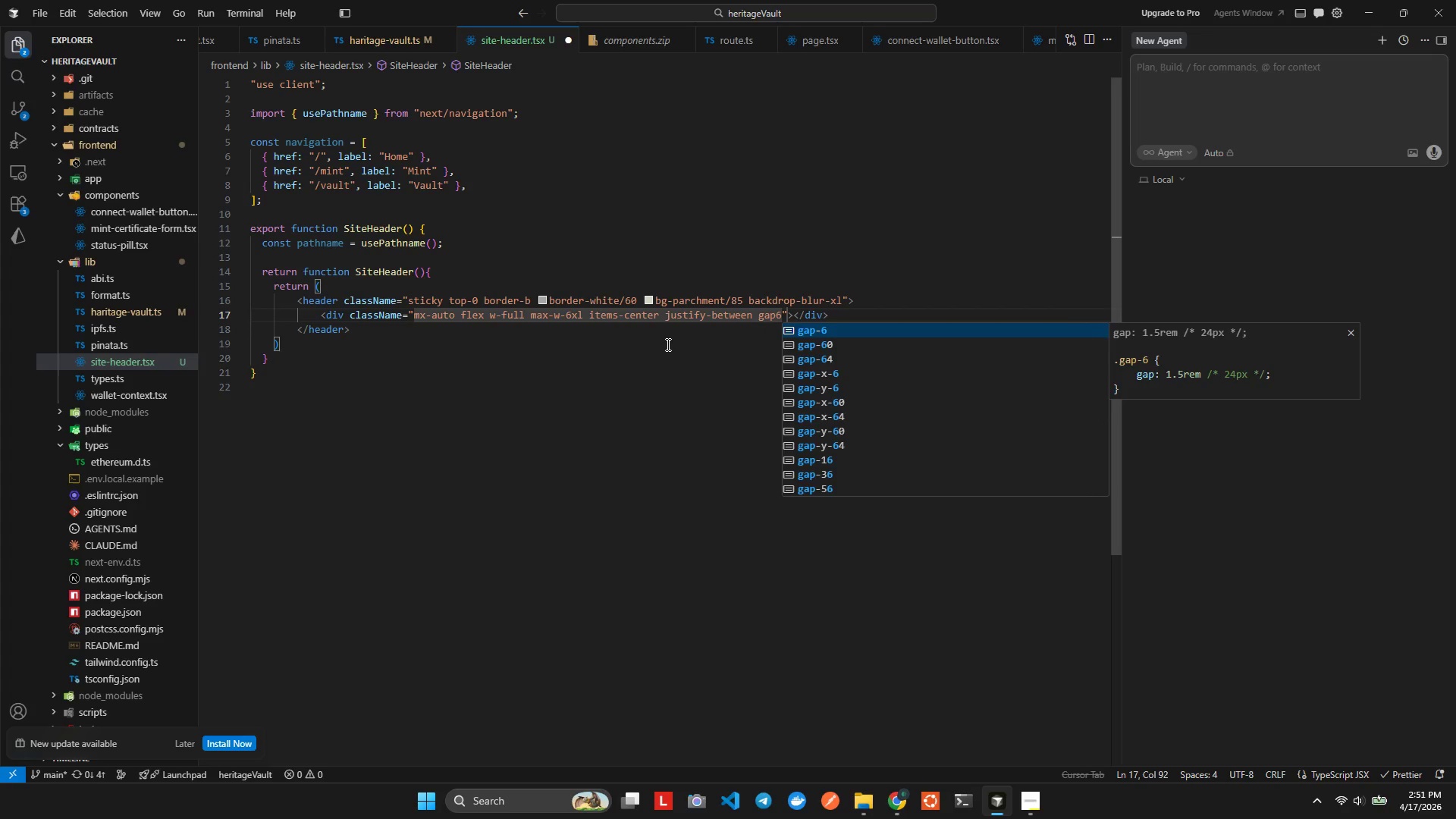 
key(Enter)
 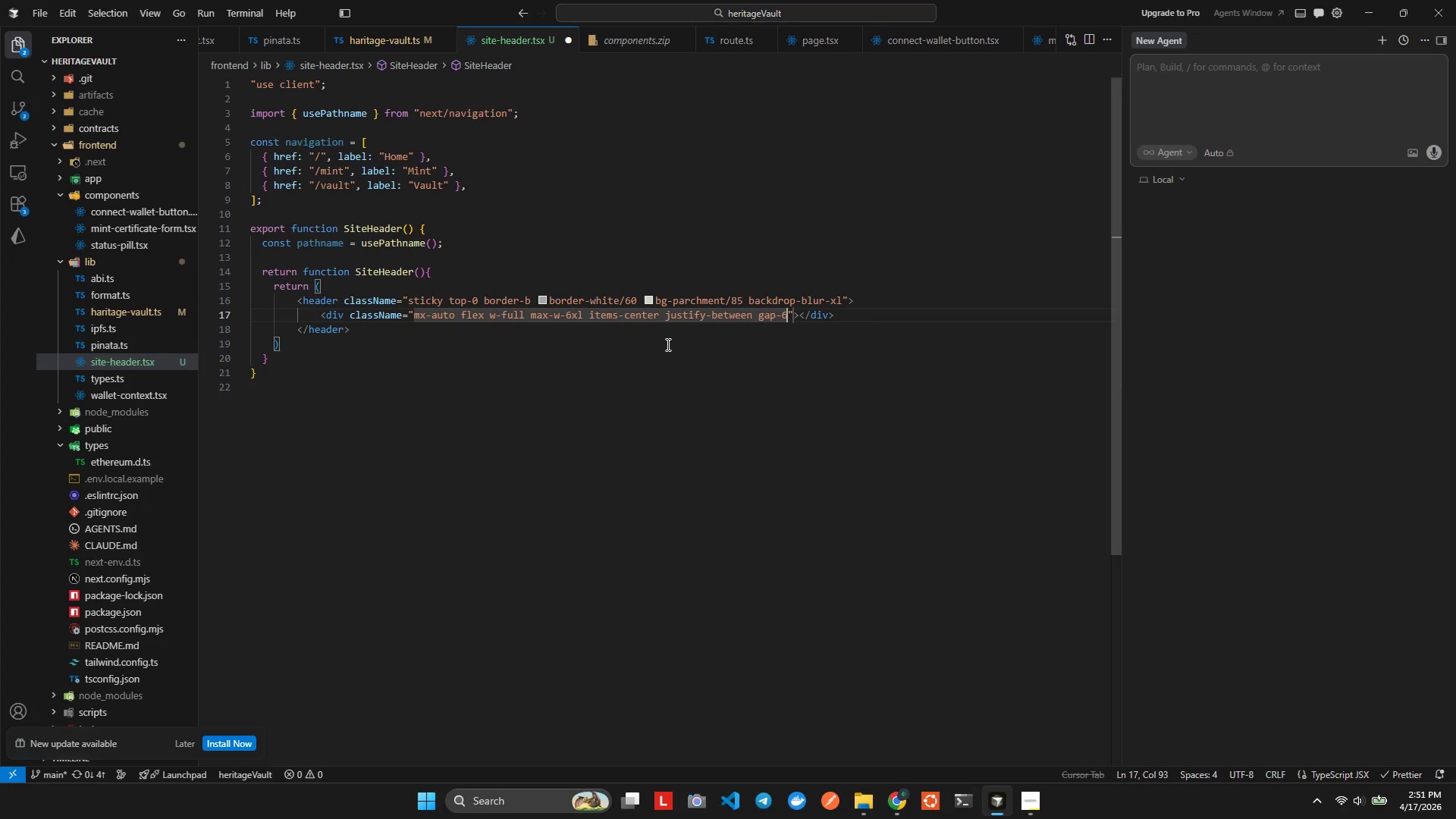 
type( px6)
 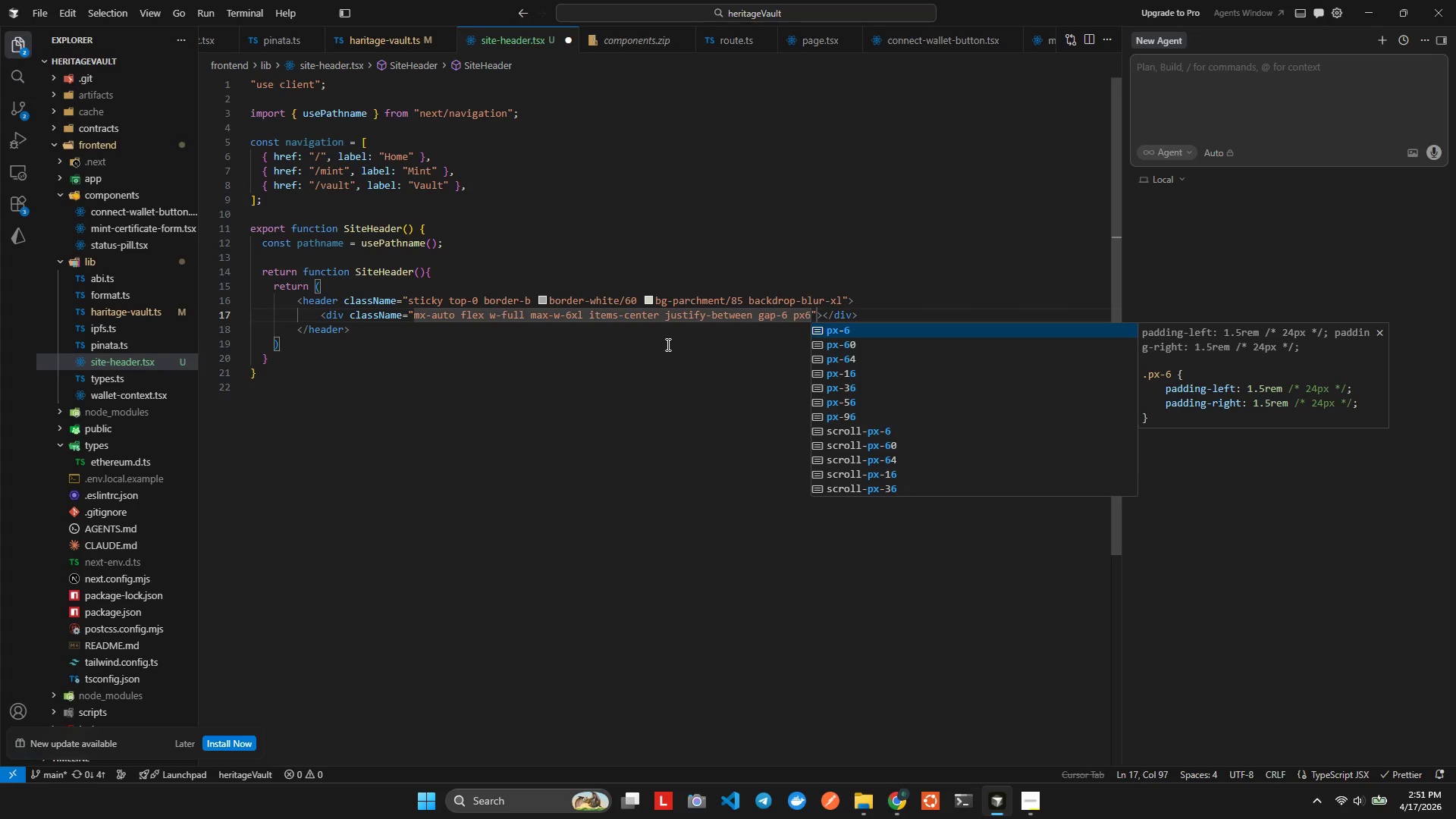 
key(Enter)
 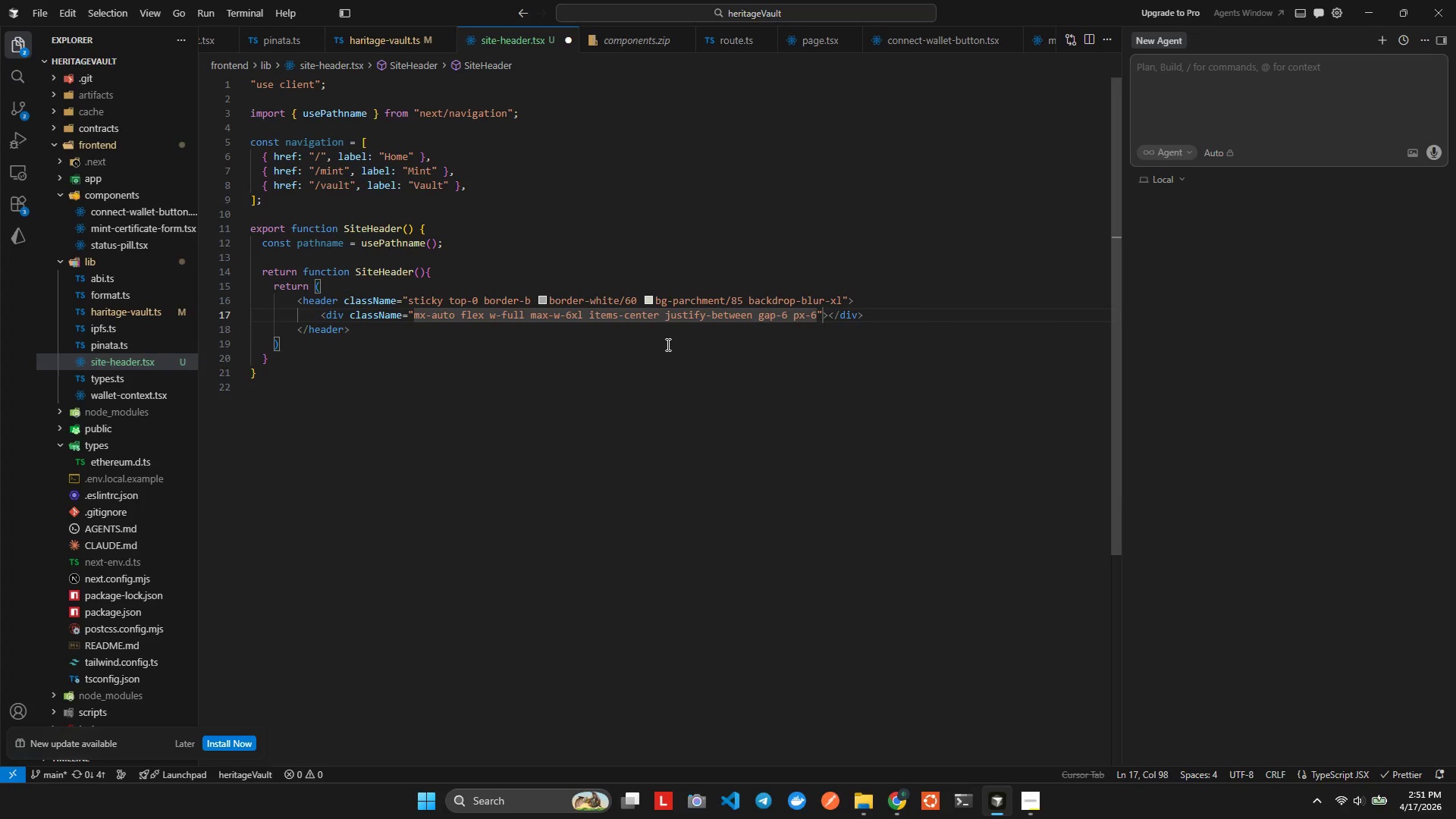 
type( py5)
 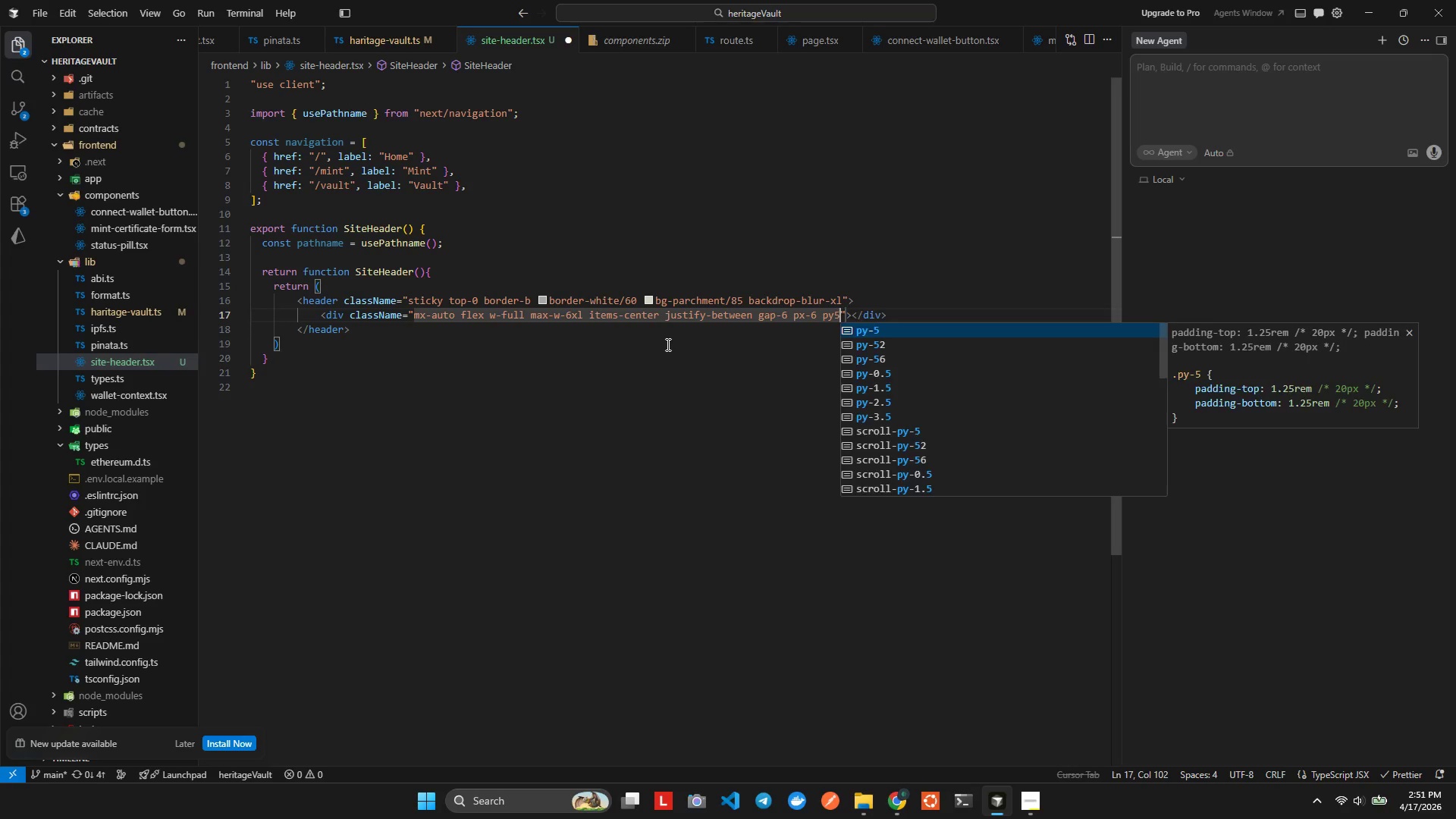 
key(Enter)
 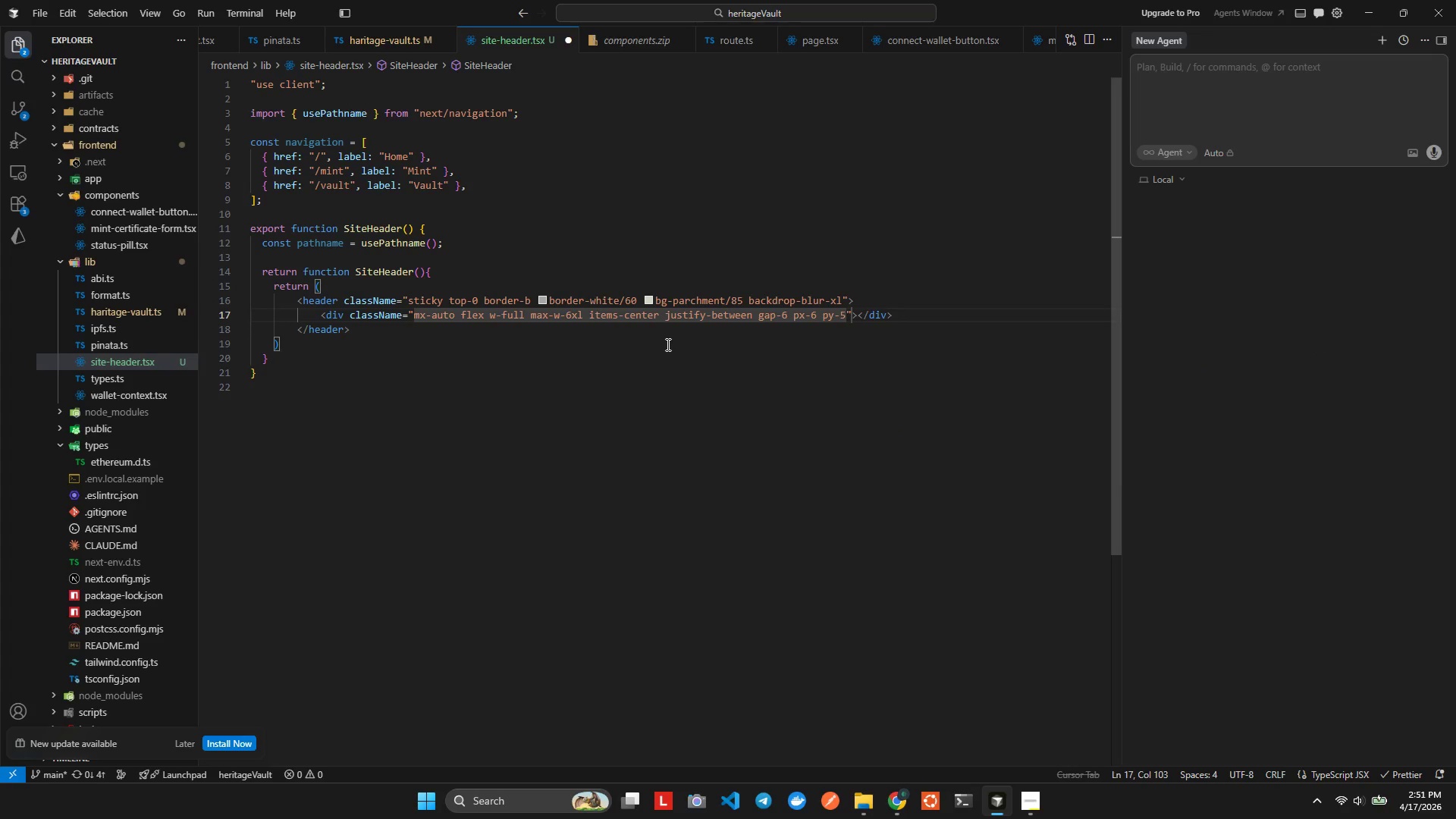 
type( sm:px8)
 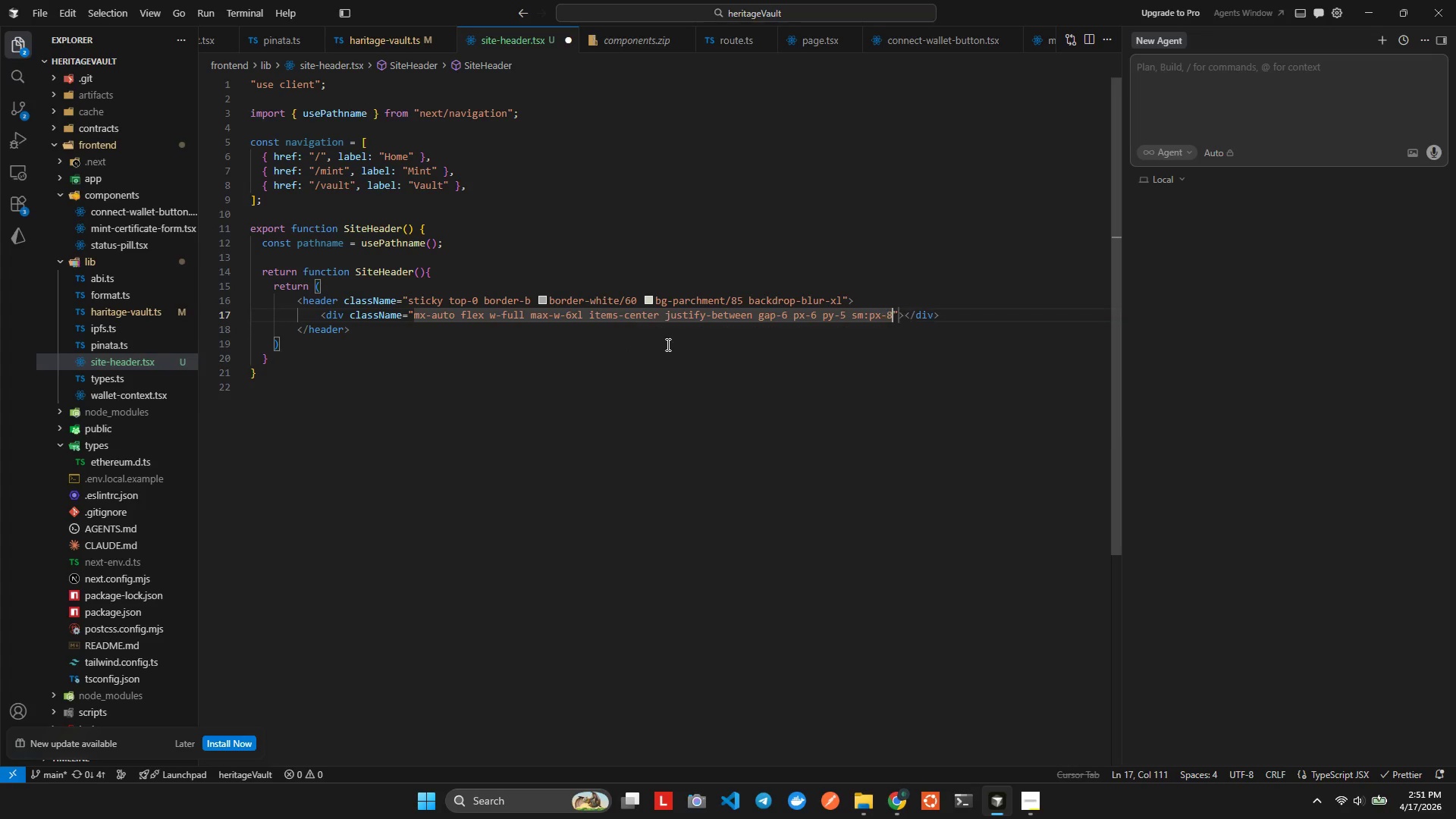 
 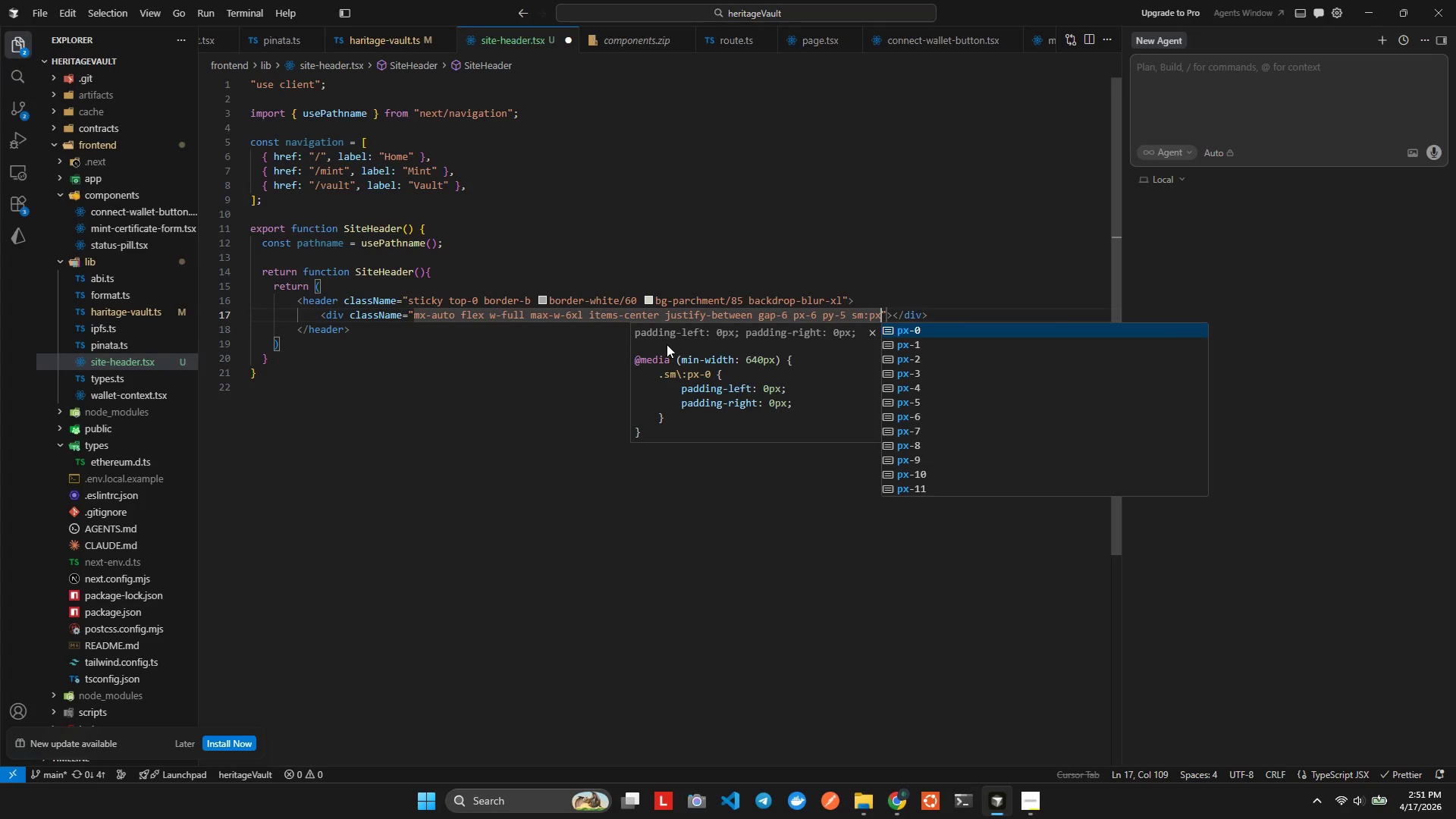 
key(Enter)
 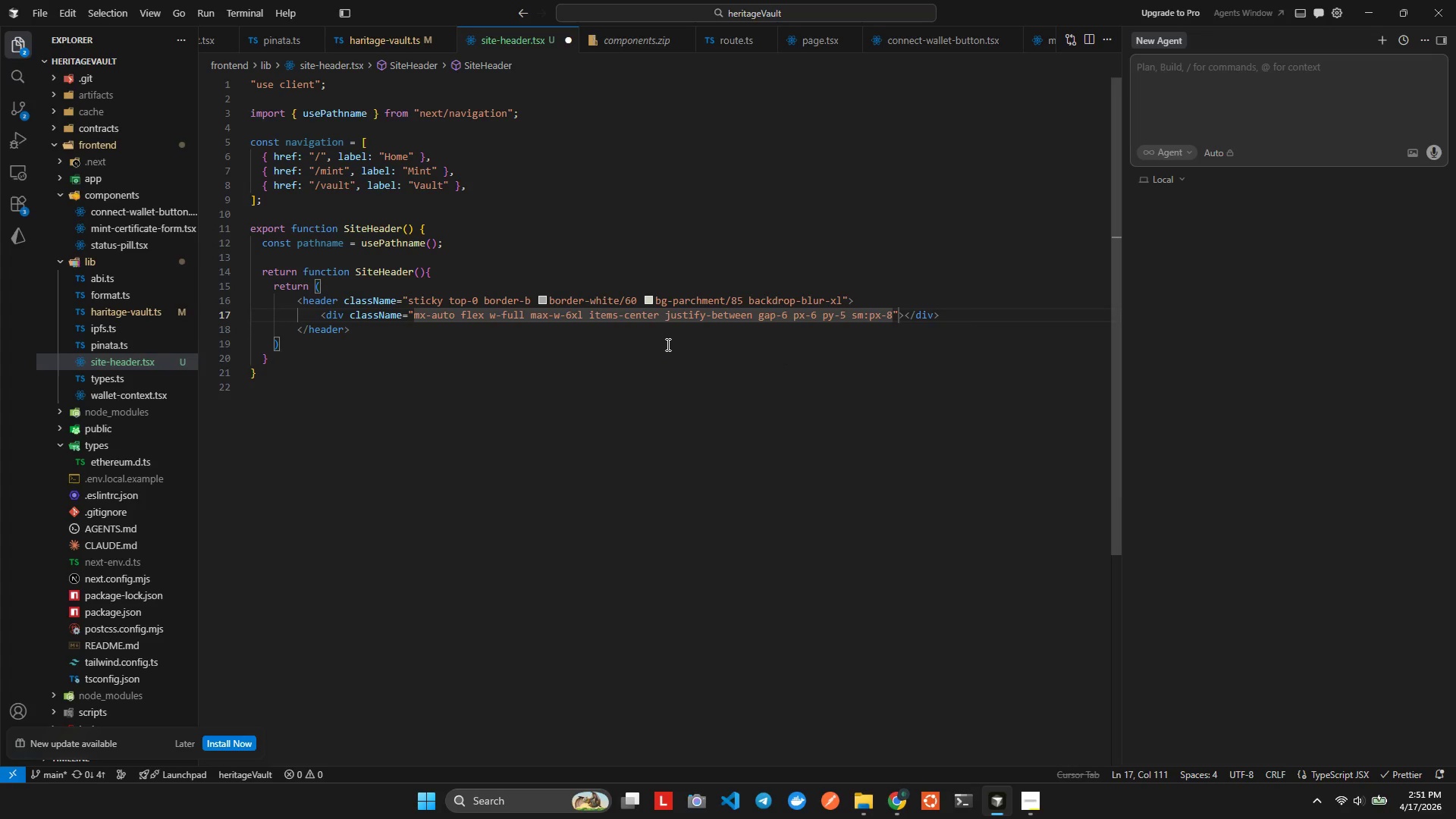 
type( lg:px10)
 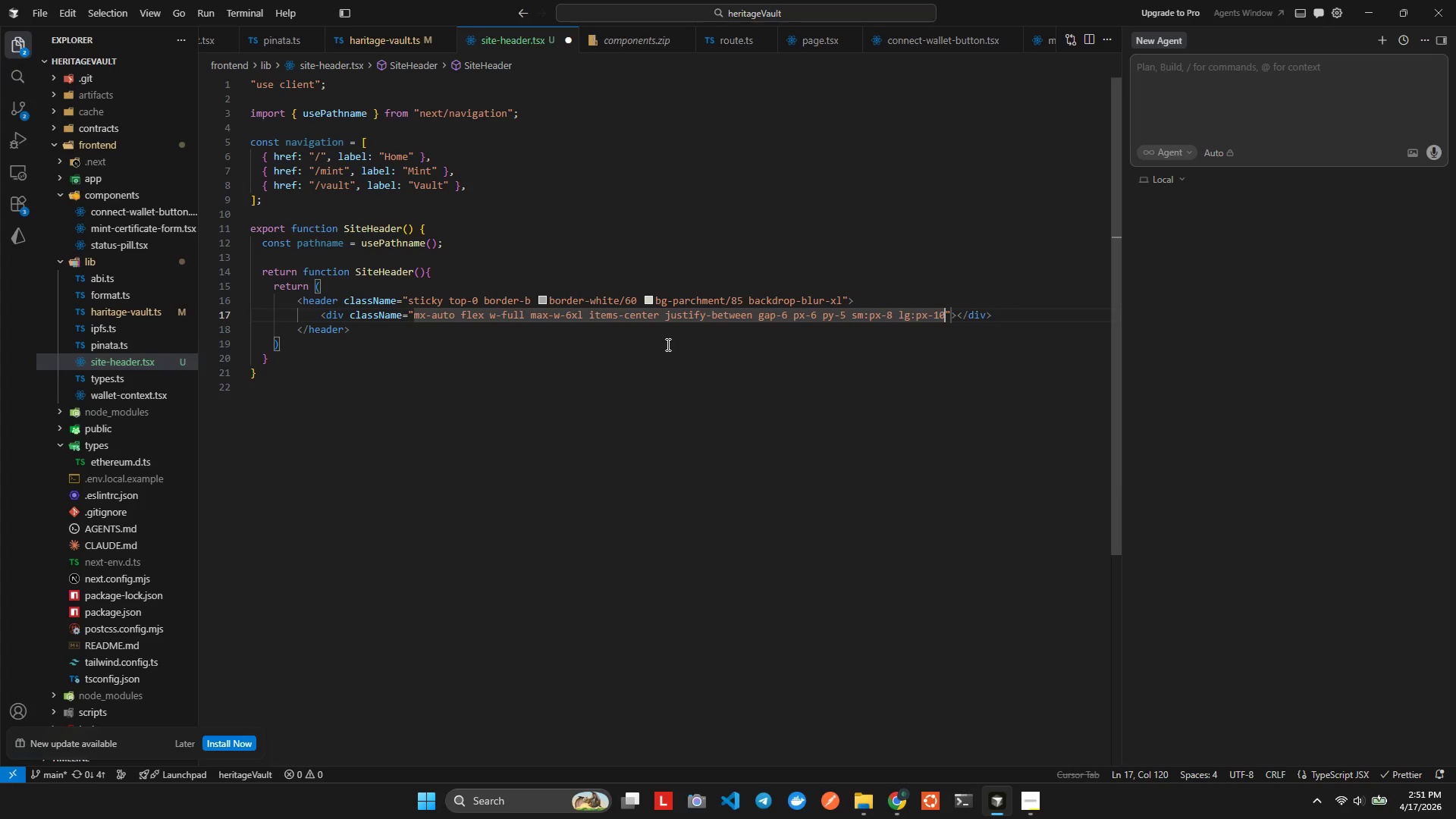 
 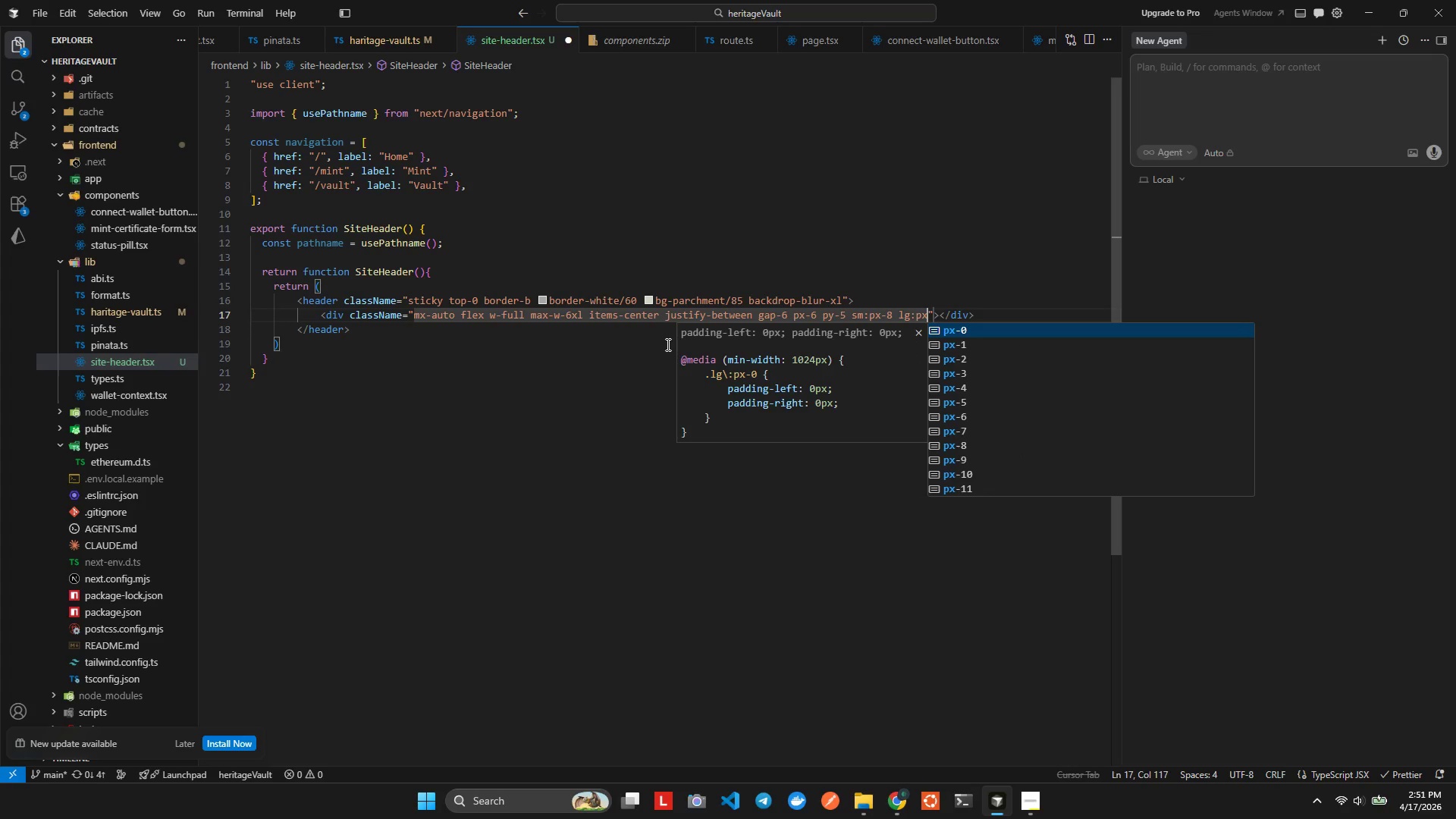 
key(Enter)
 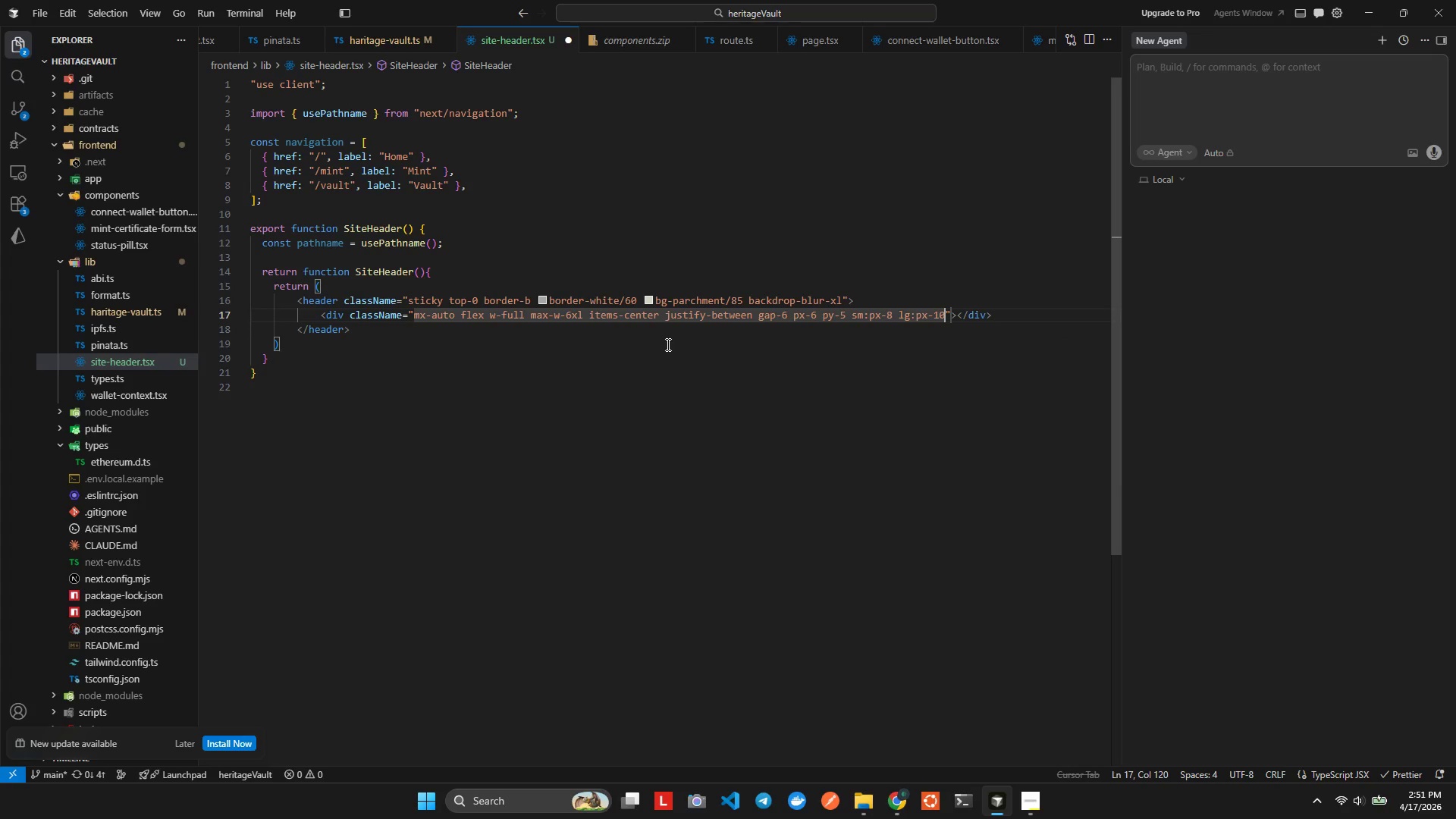 
key(Alt+Shift+F)
 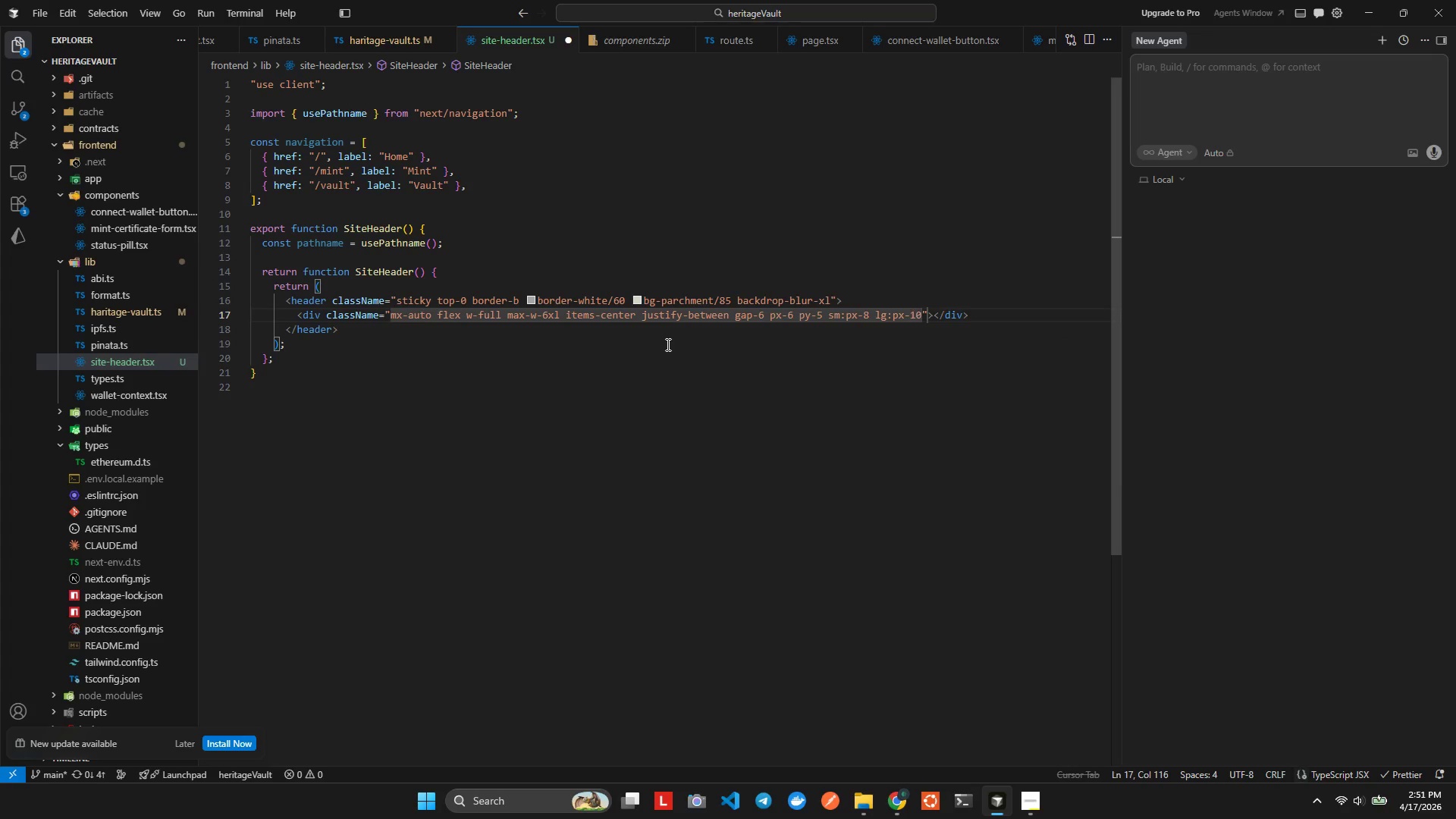 
key(ArrowRight)
 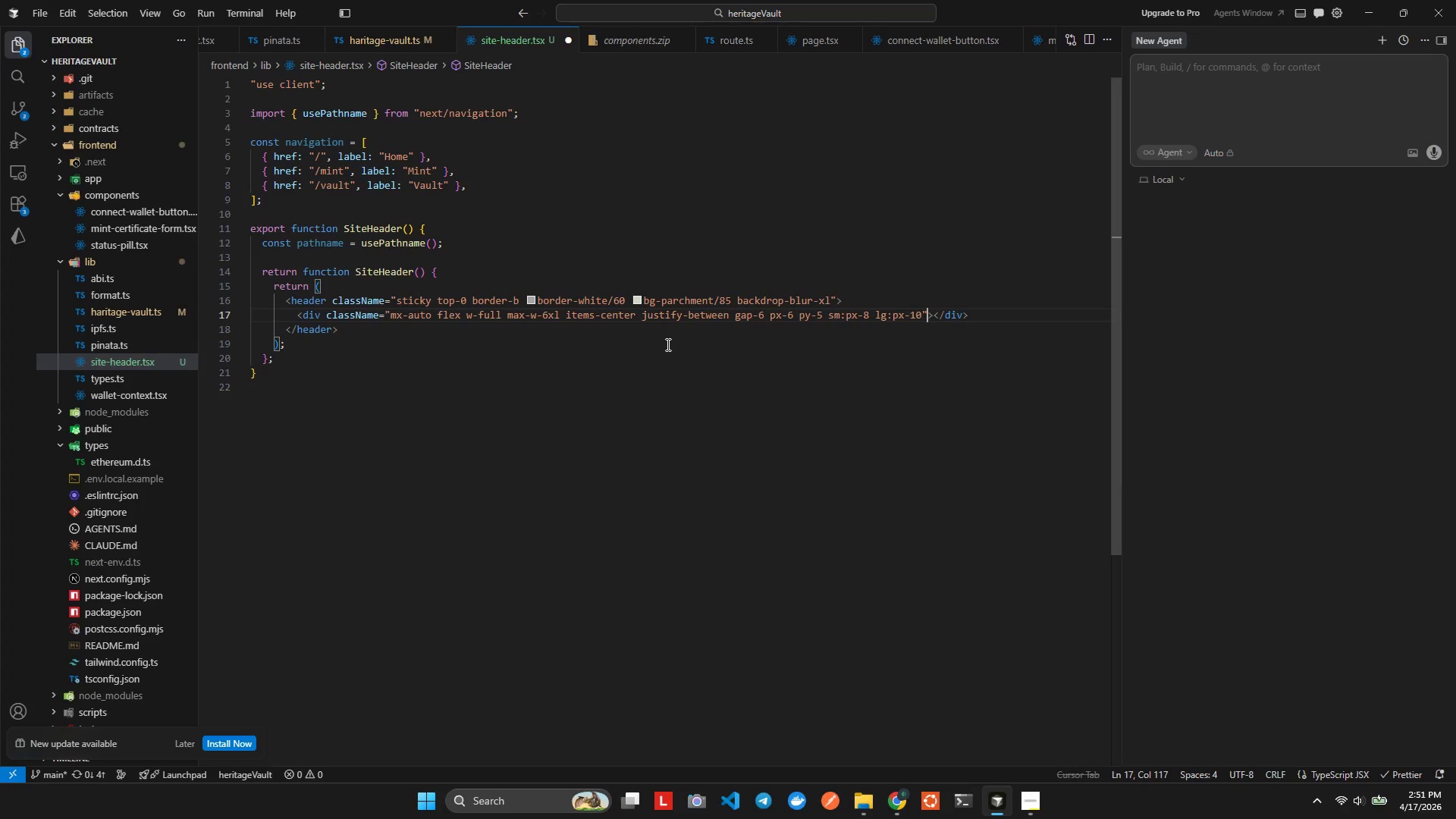 
key(ArrowRight)
 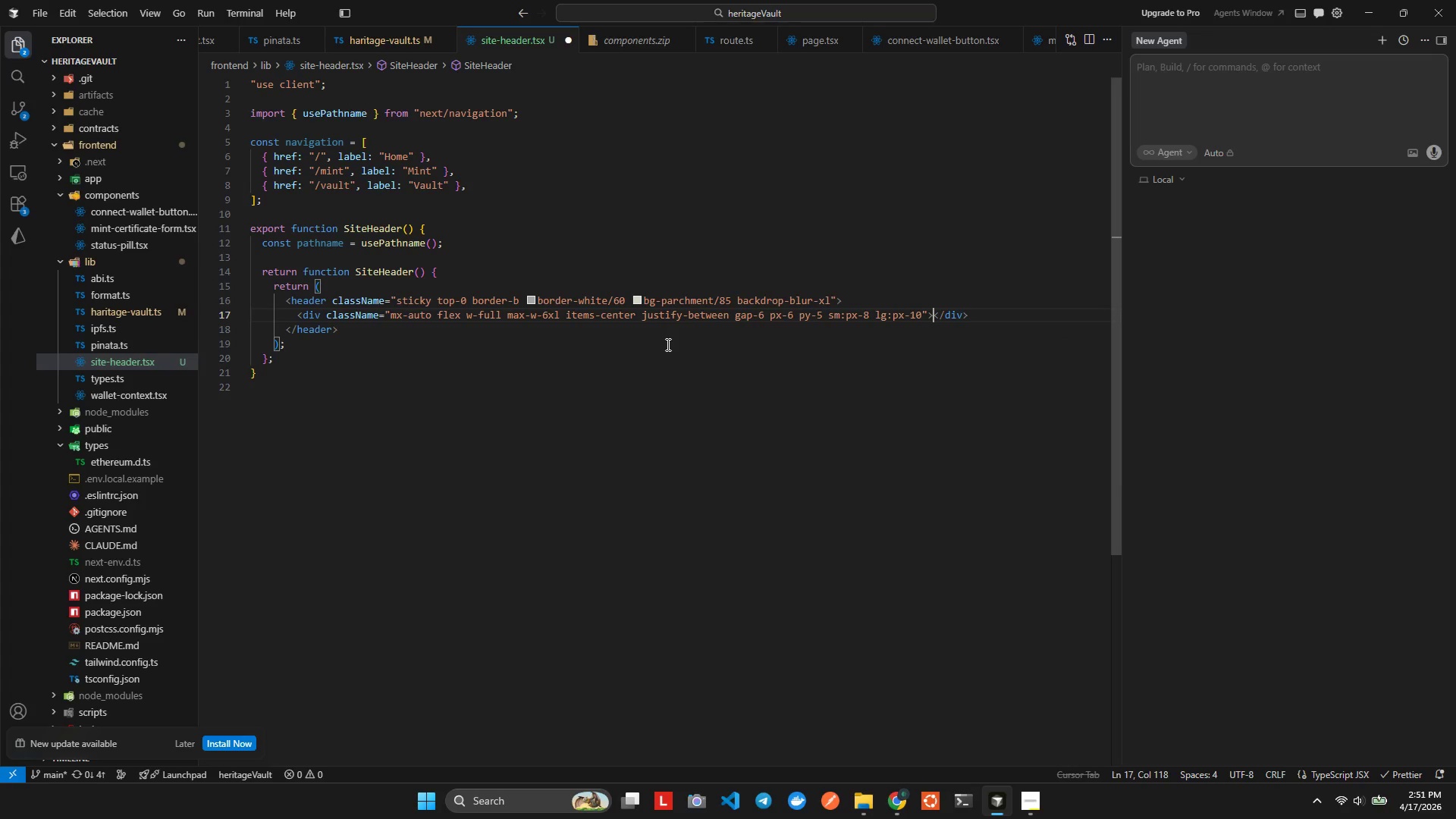 
key(Enter)
 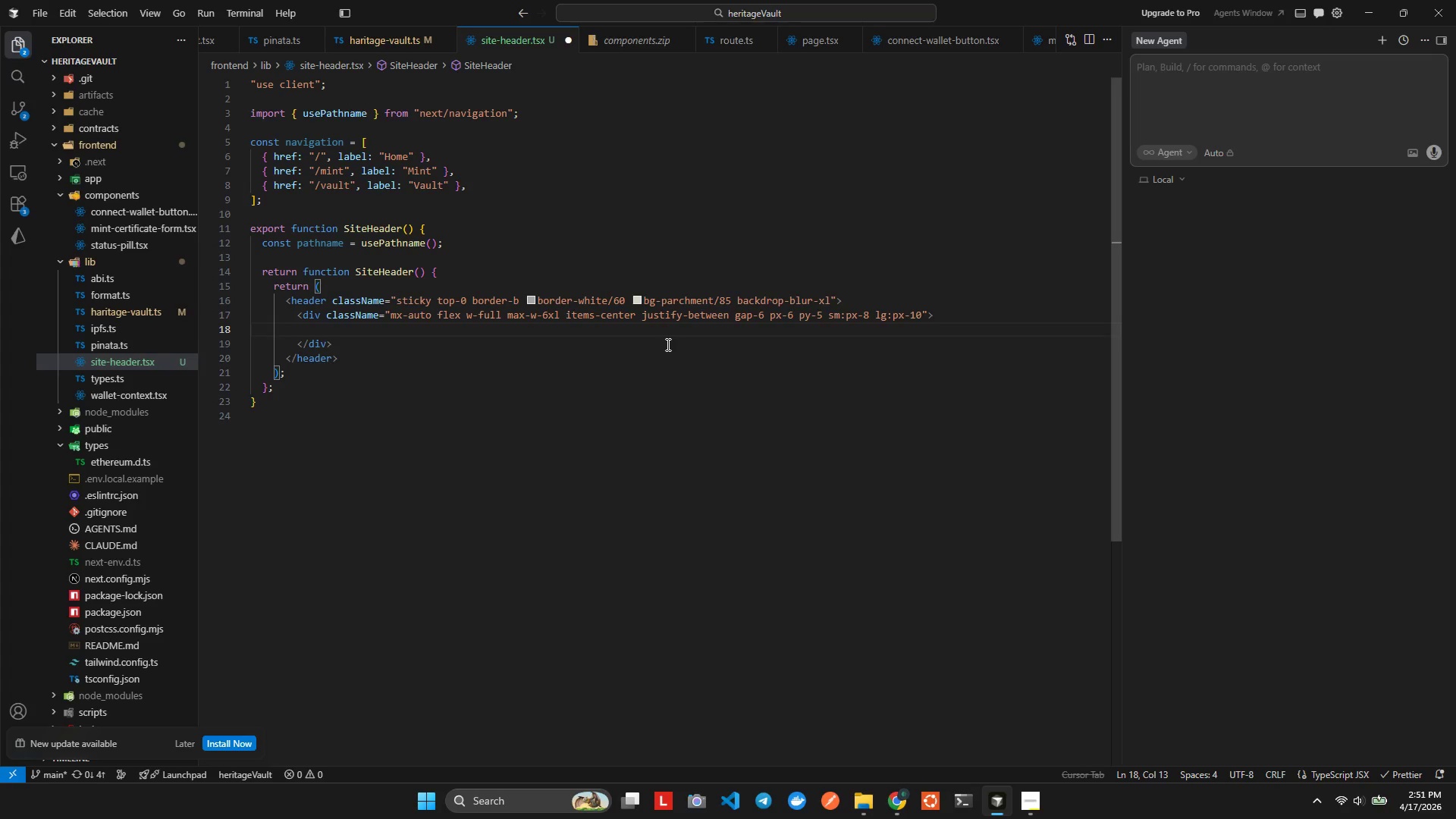 
wait(18.53)
 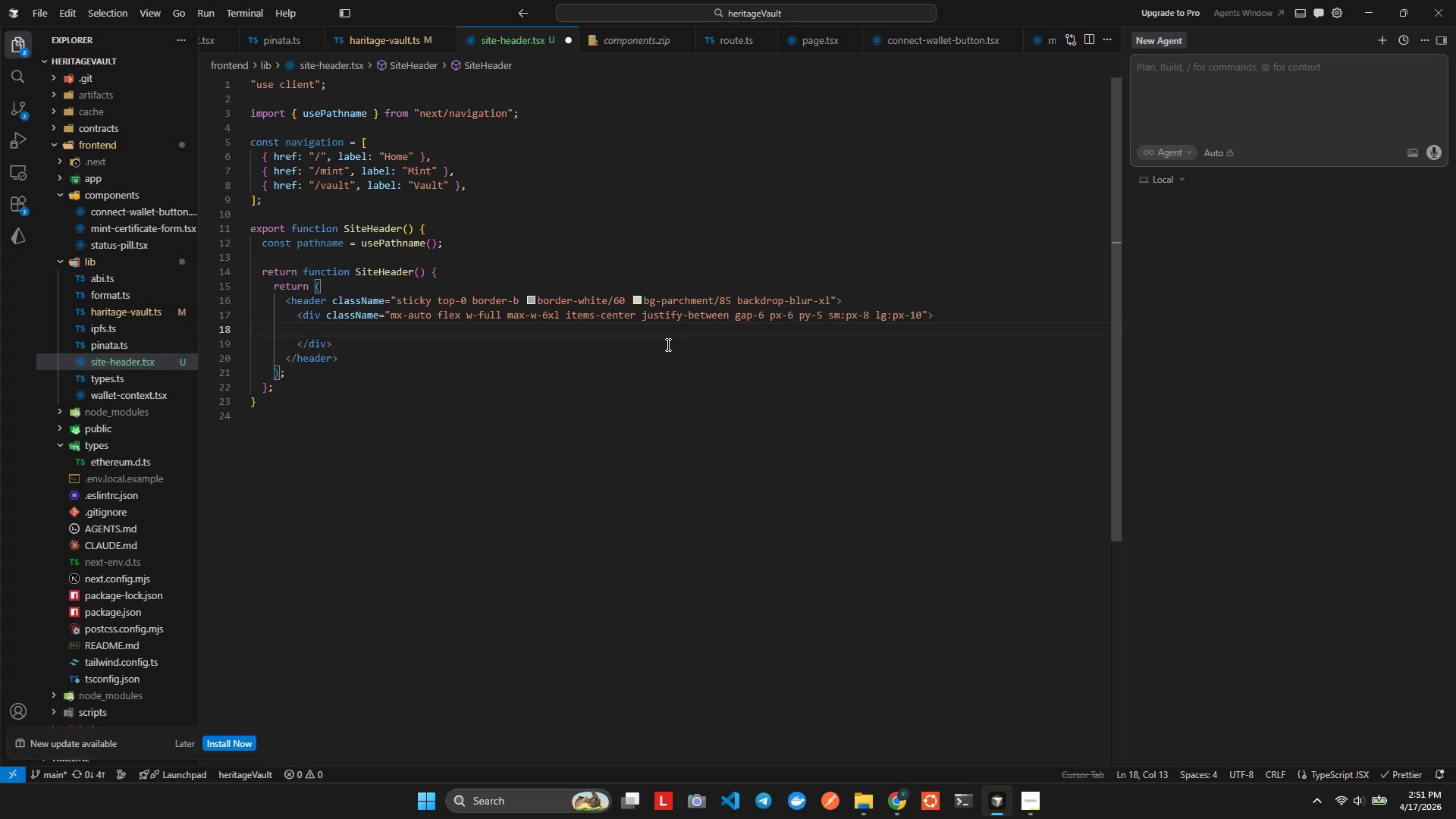 
type(div)
 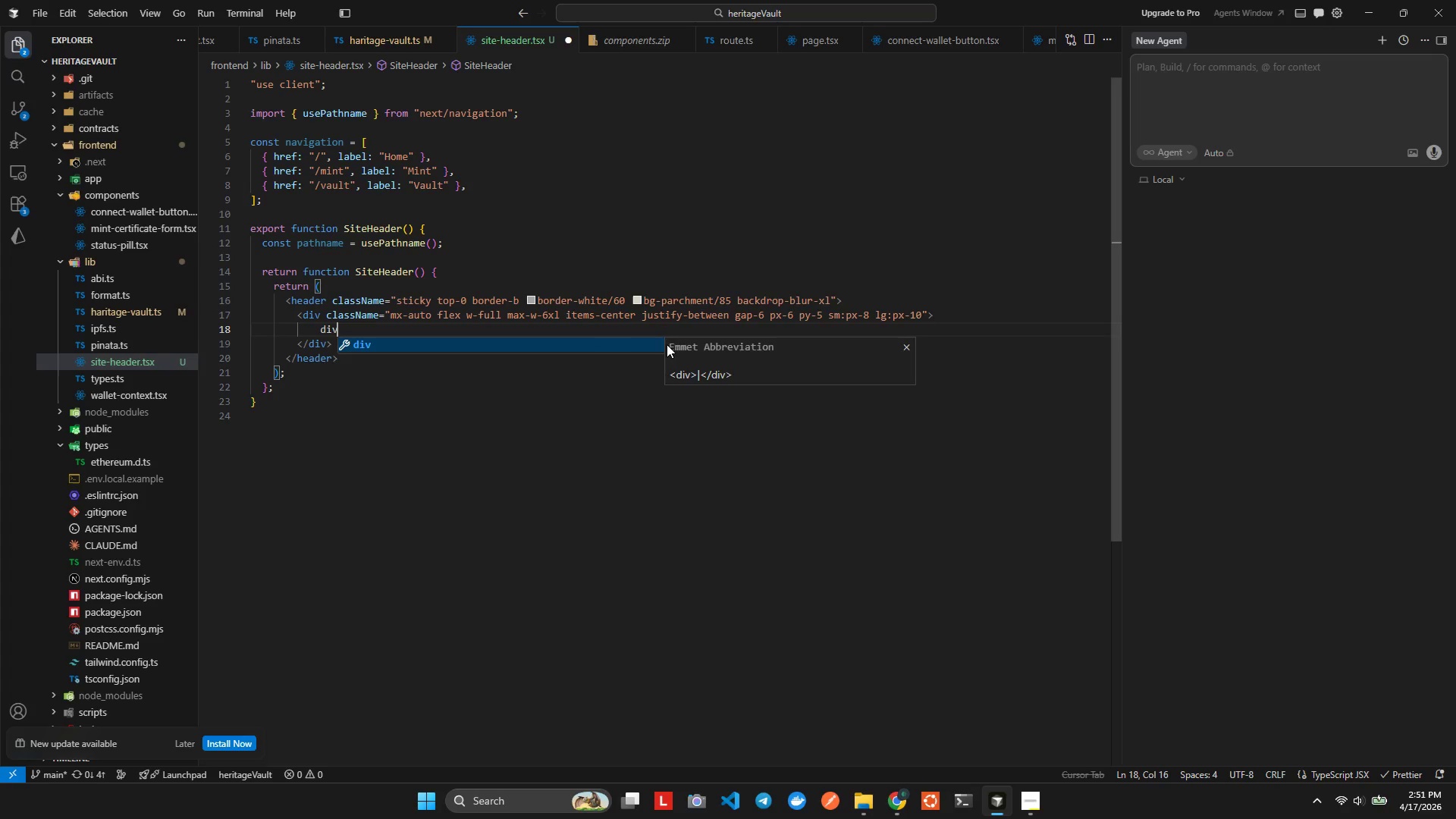 
key(Enter)
 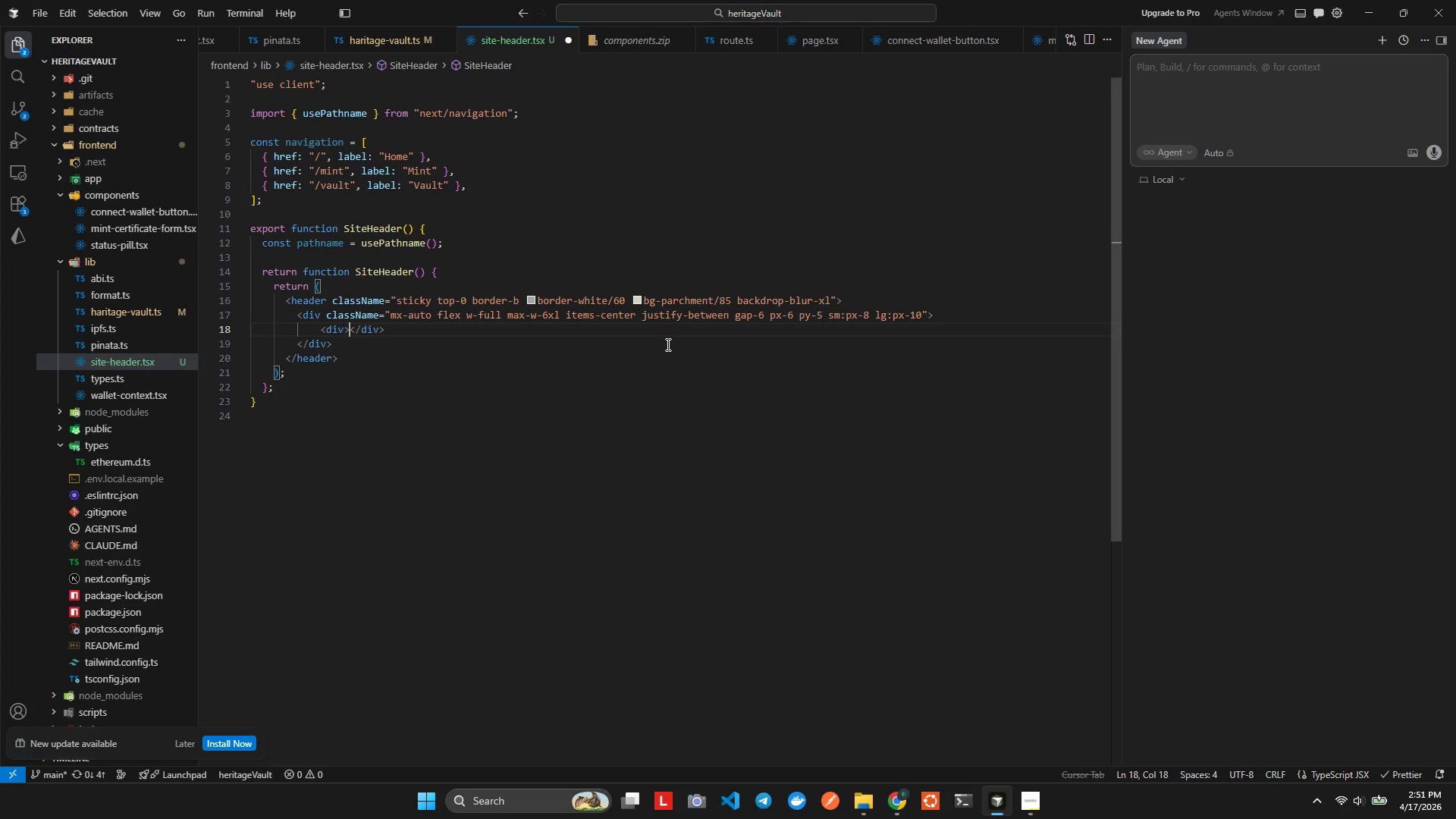 
key(ArrowLeft)
 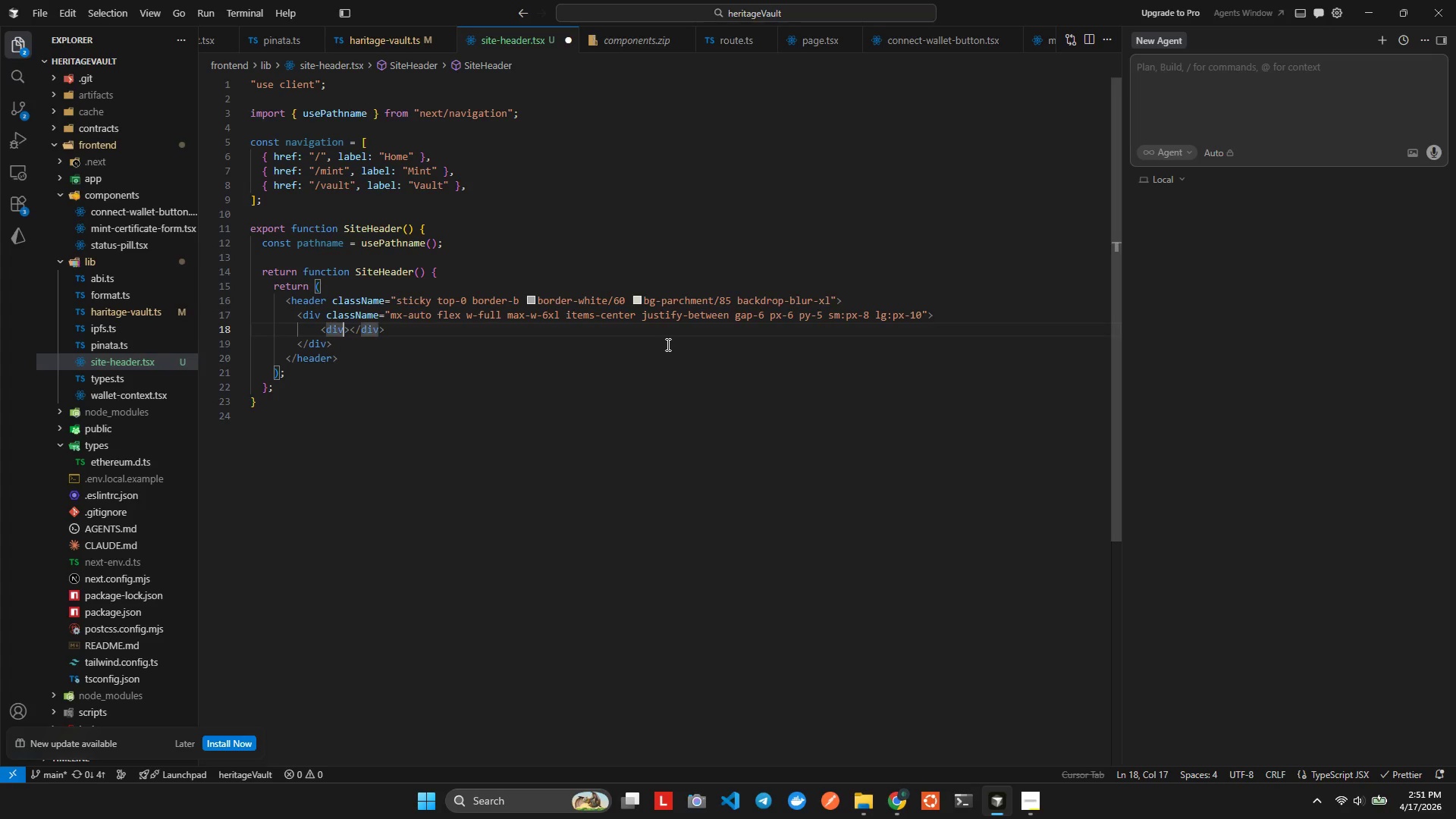 
type( clas)
 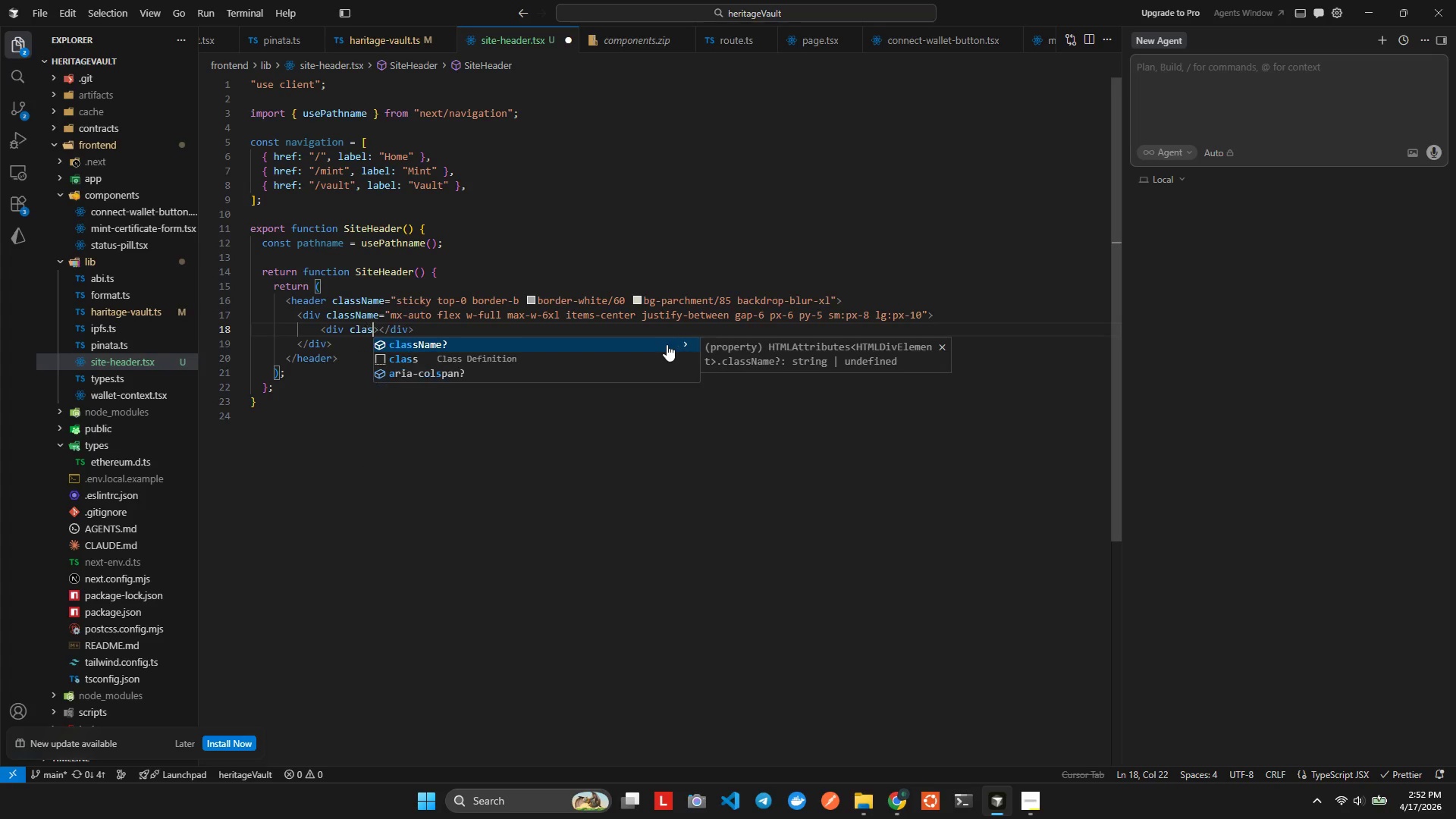 
key(Enter)
 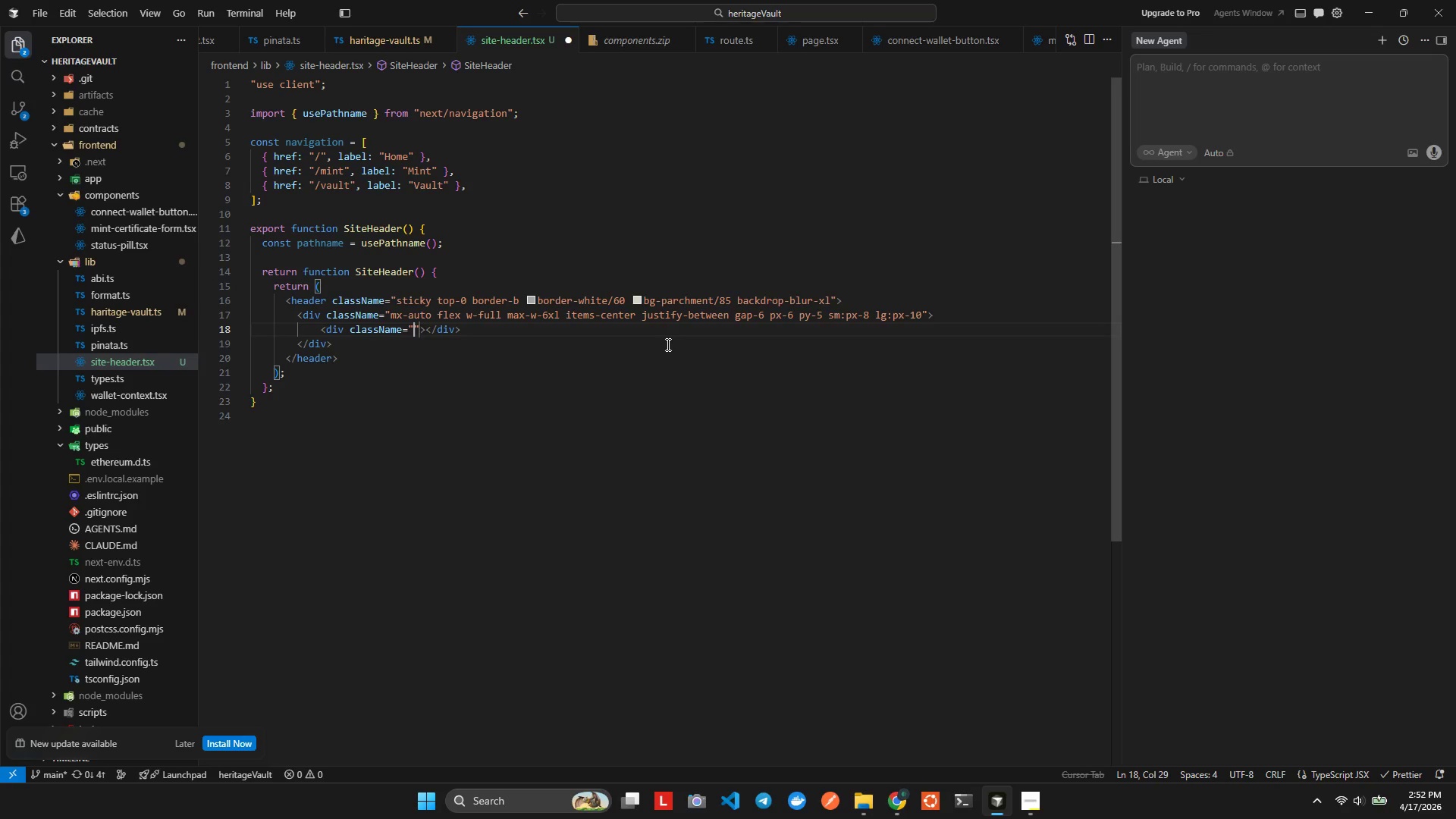 
wait(7.08)
 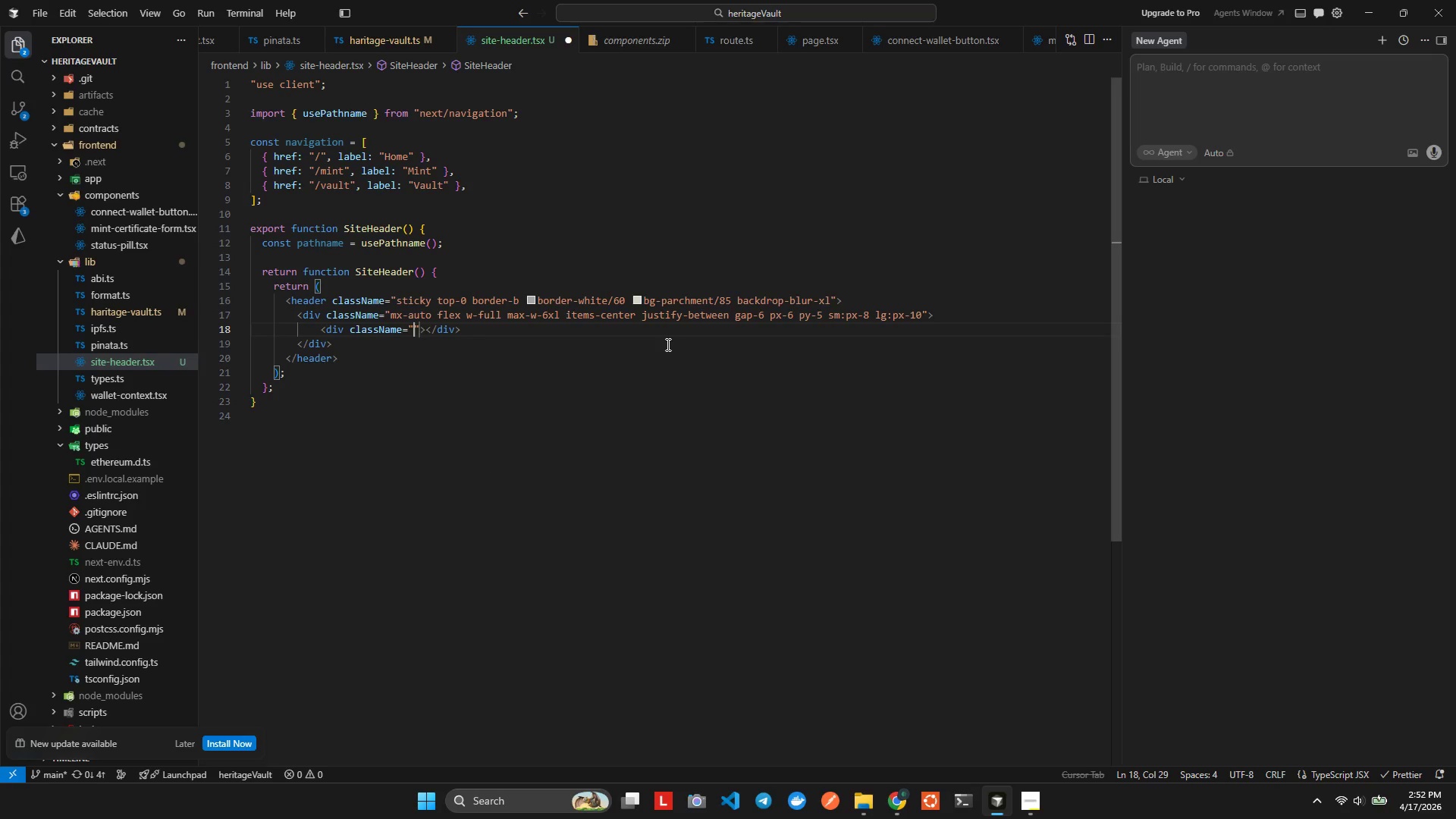 
type(flex temce)
 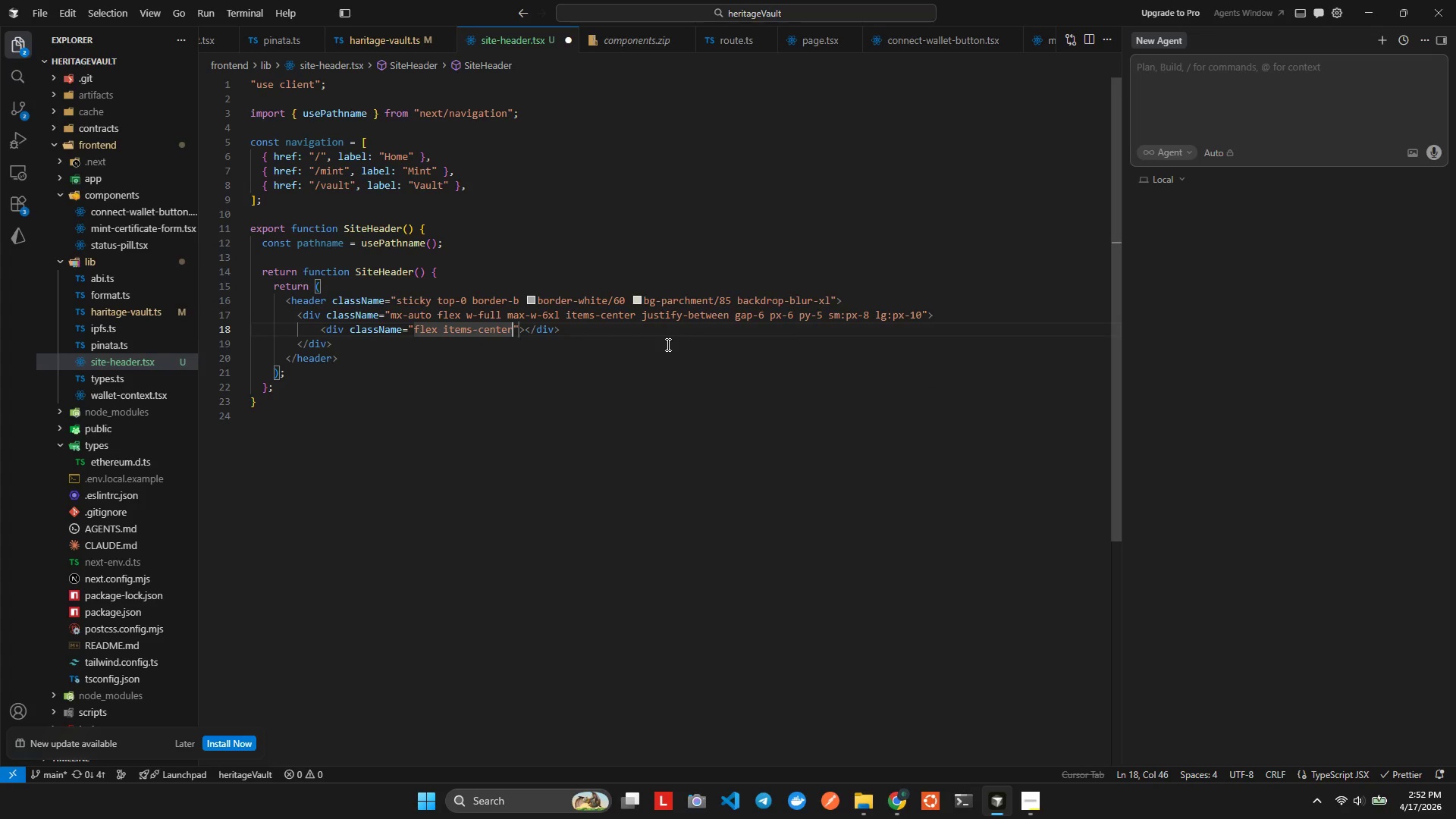 
hold_key(key=I, duration=0.62)
 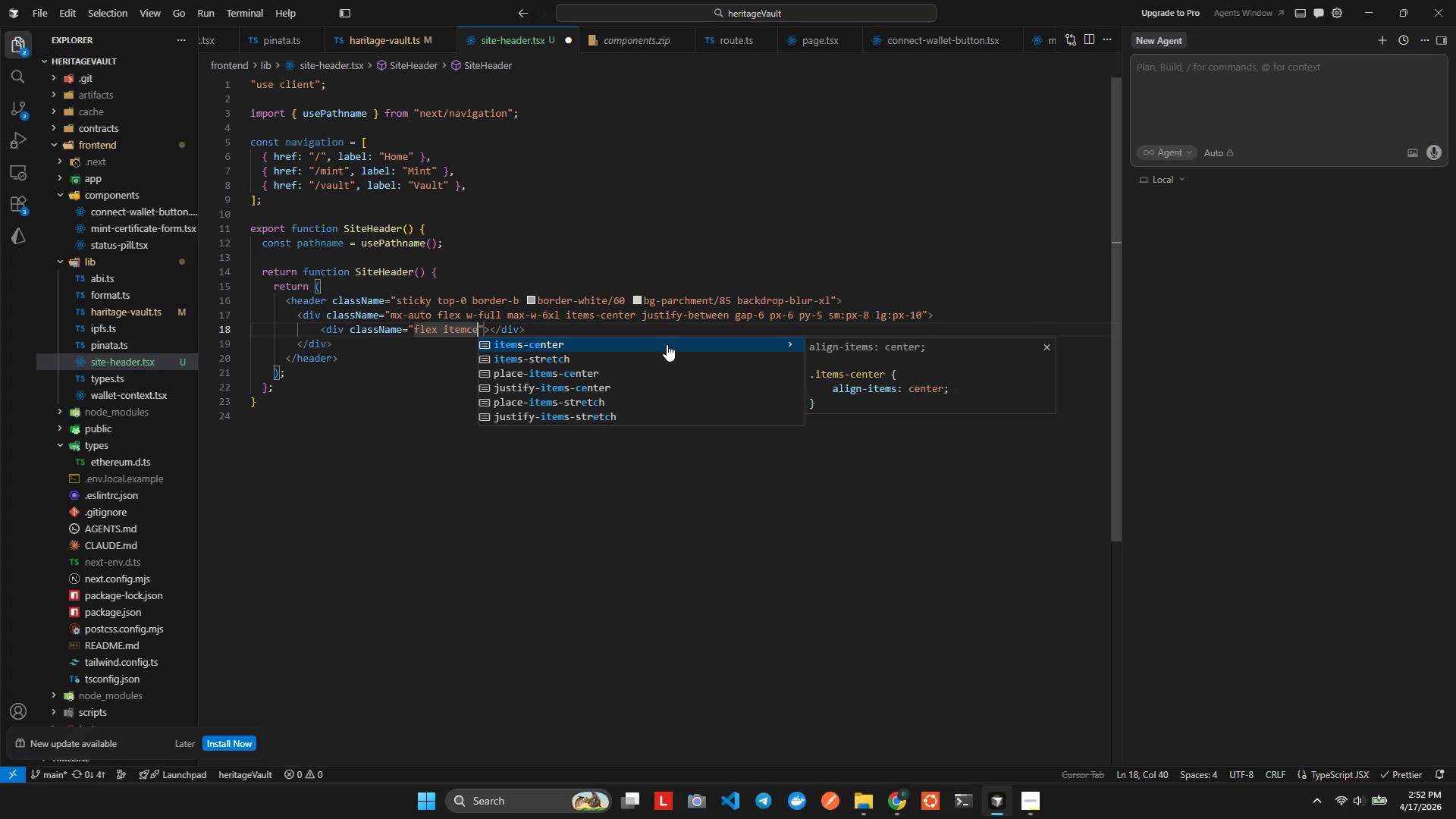 
key(Enter)
 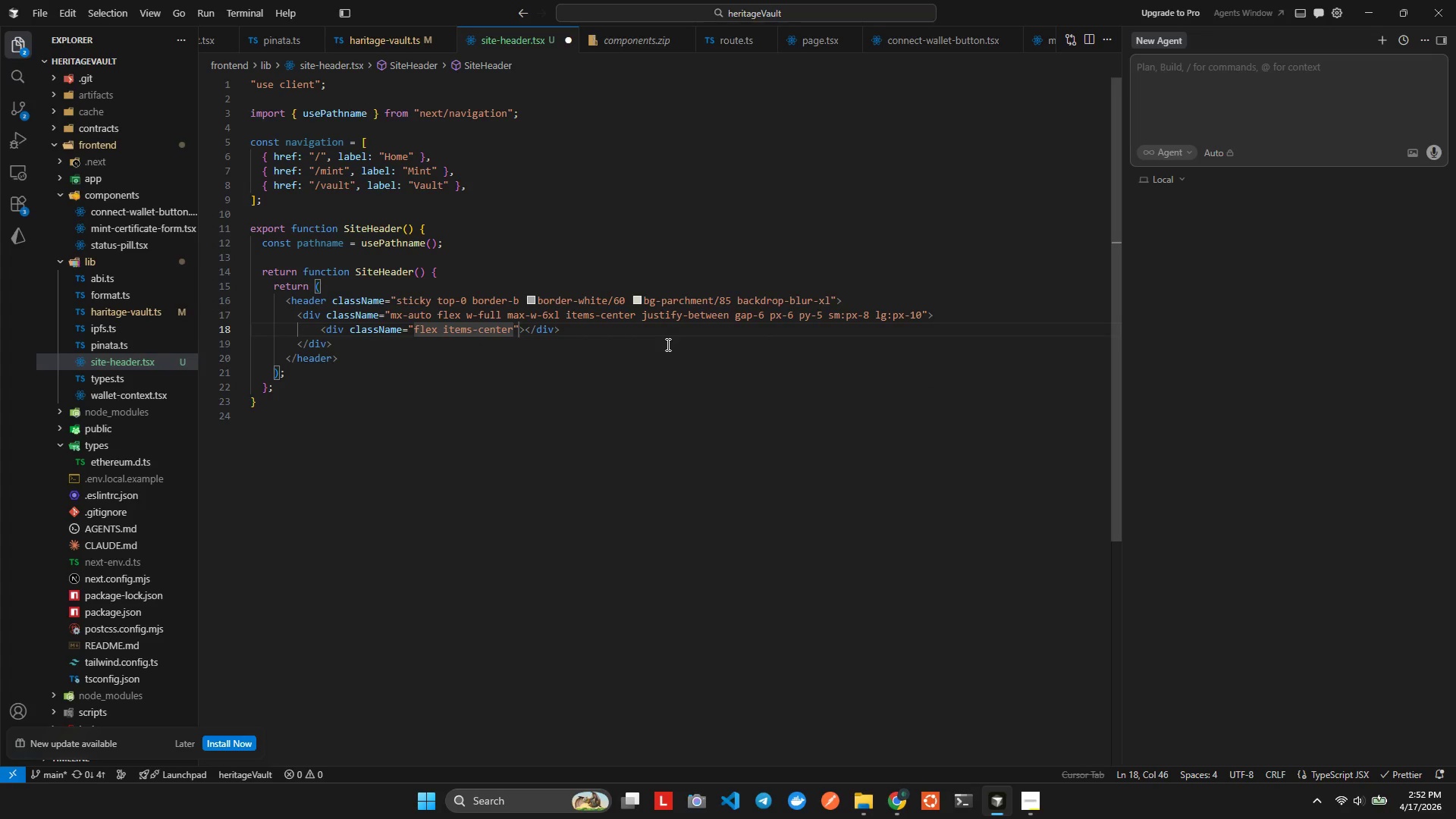 
type( gap10)
 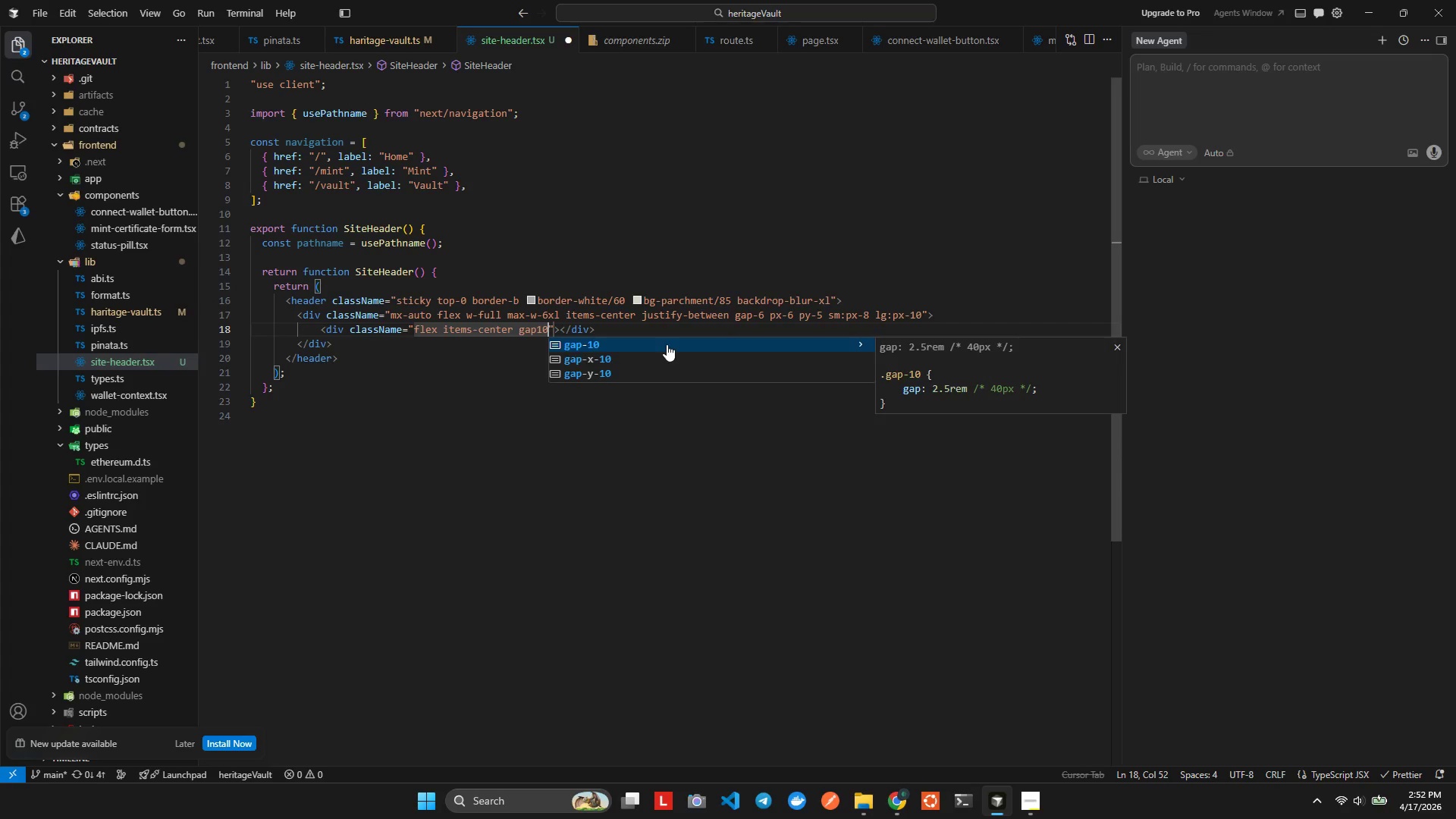 
key(Enter)
 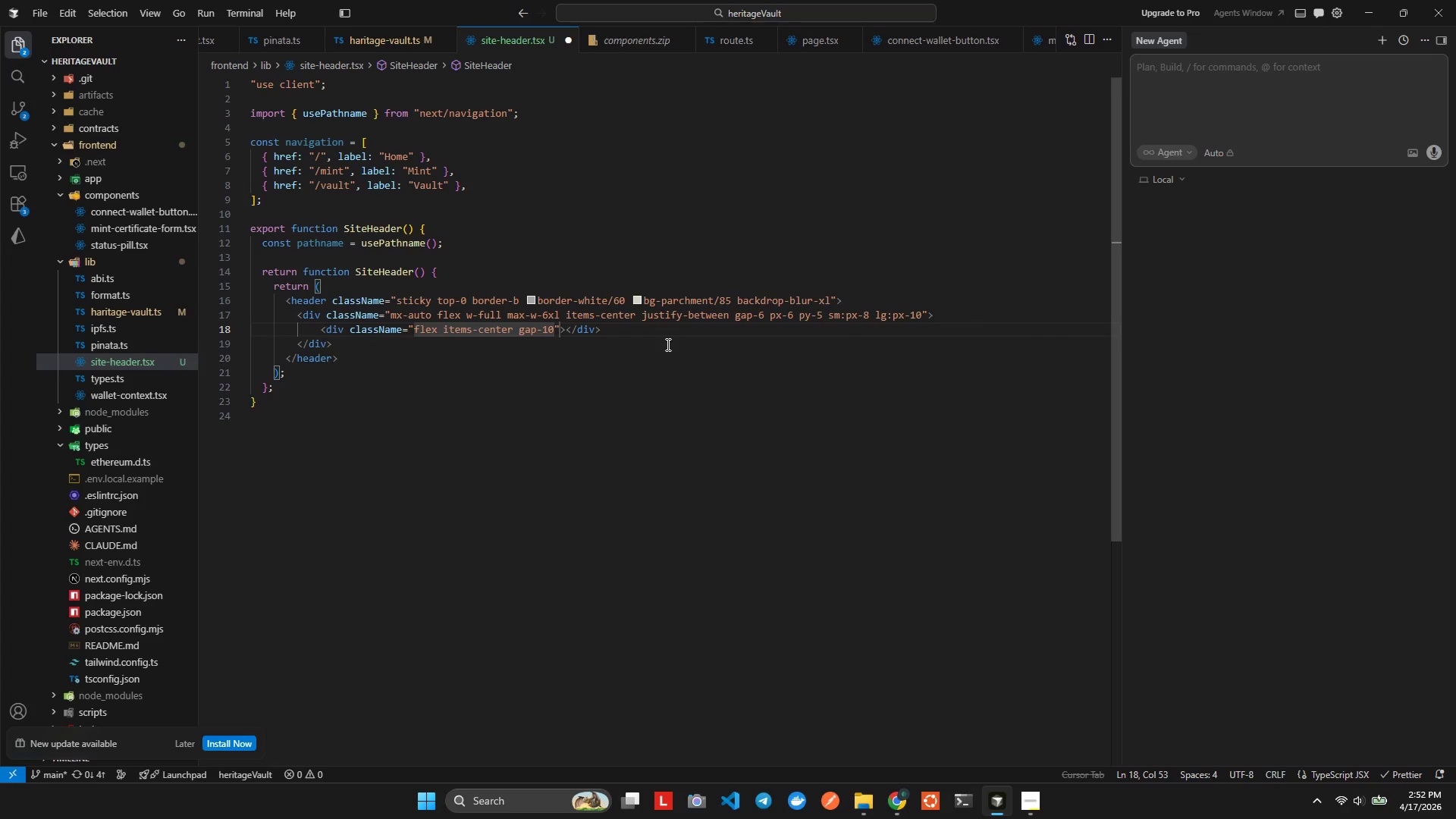 
key(ArrowRight)
 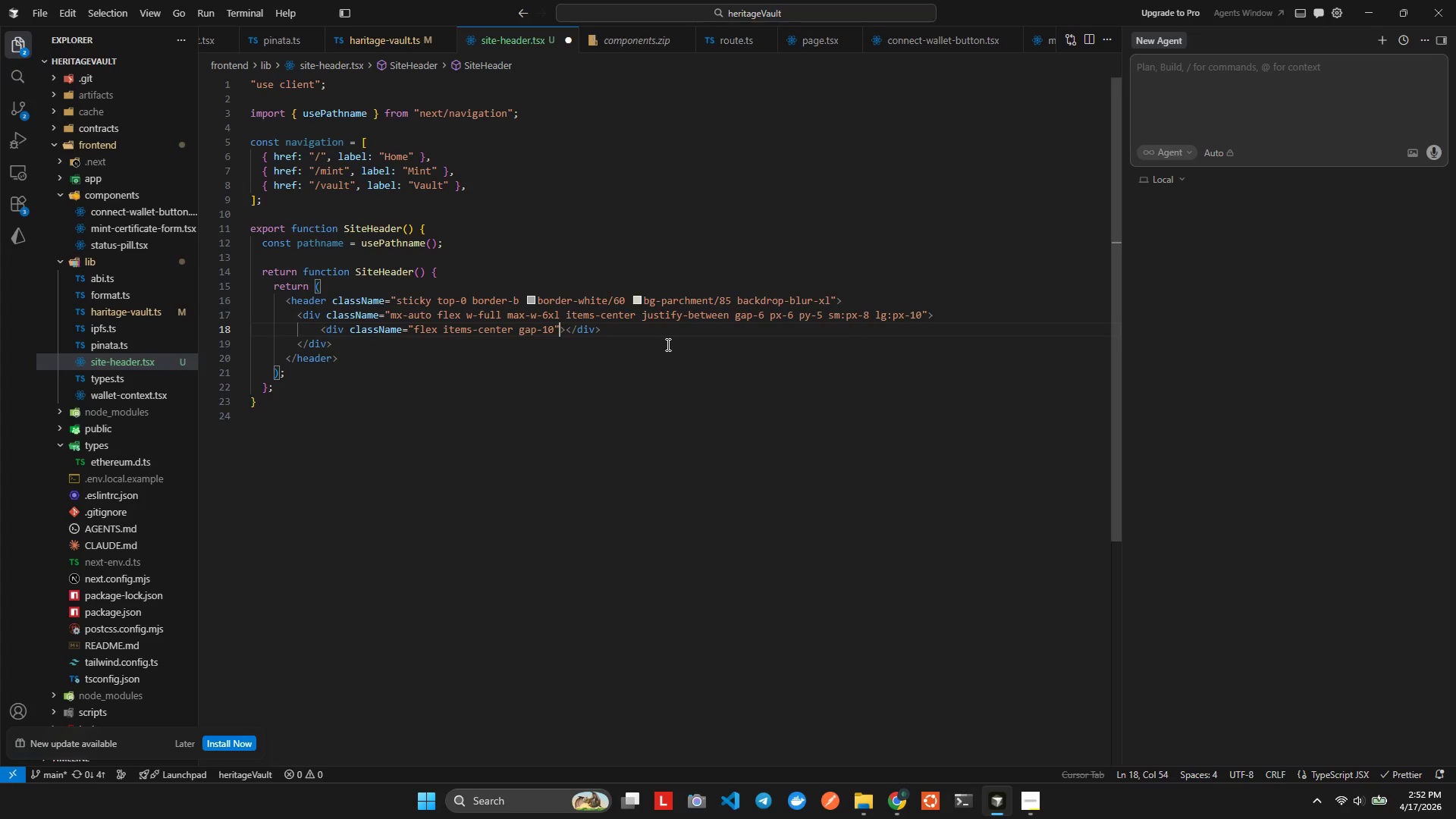 
key(ArrowRight)
 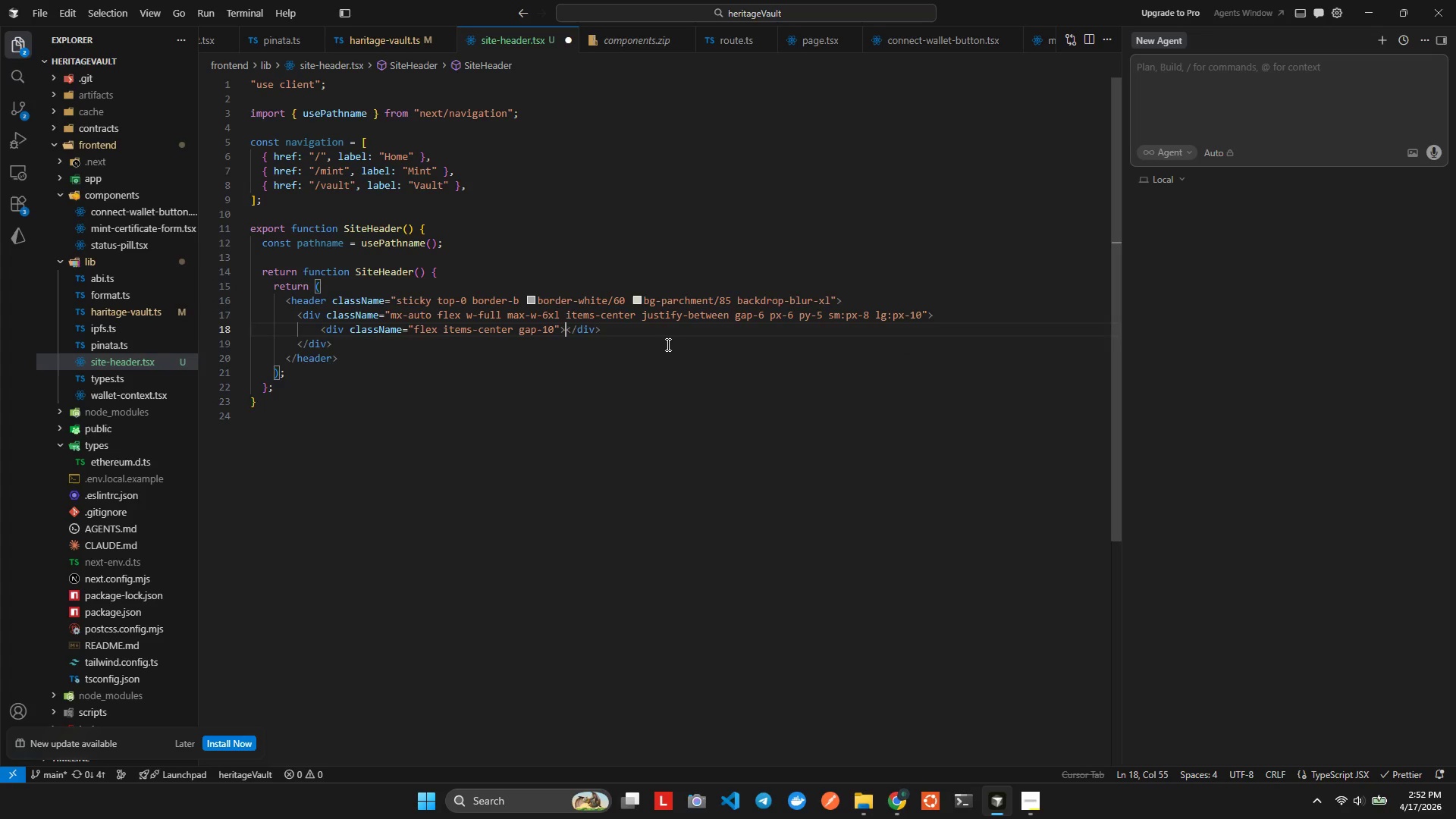 
key(Enter)
 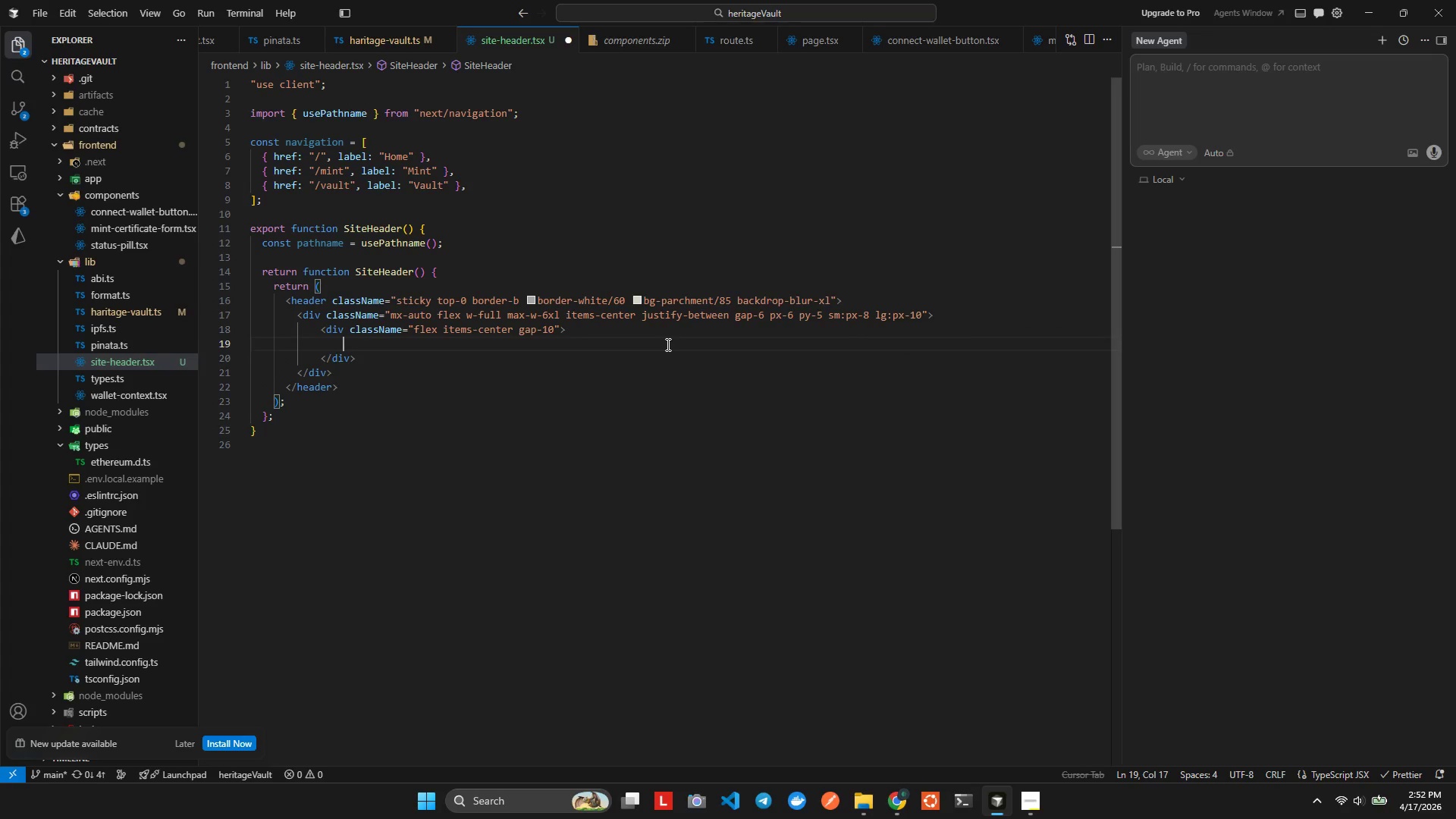 
type(<Link)
 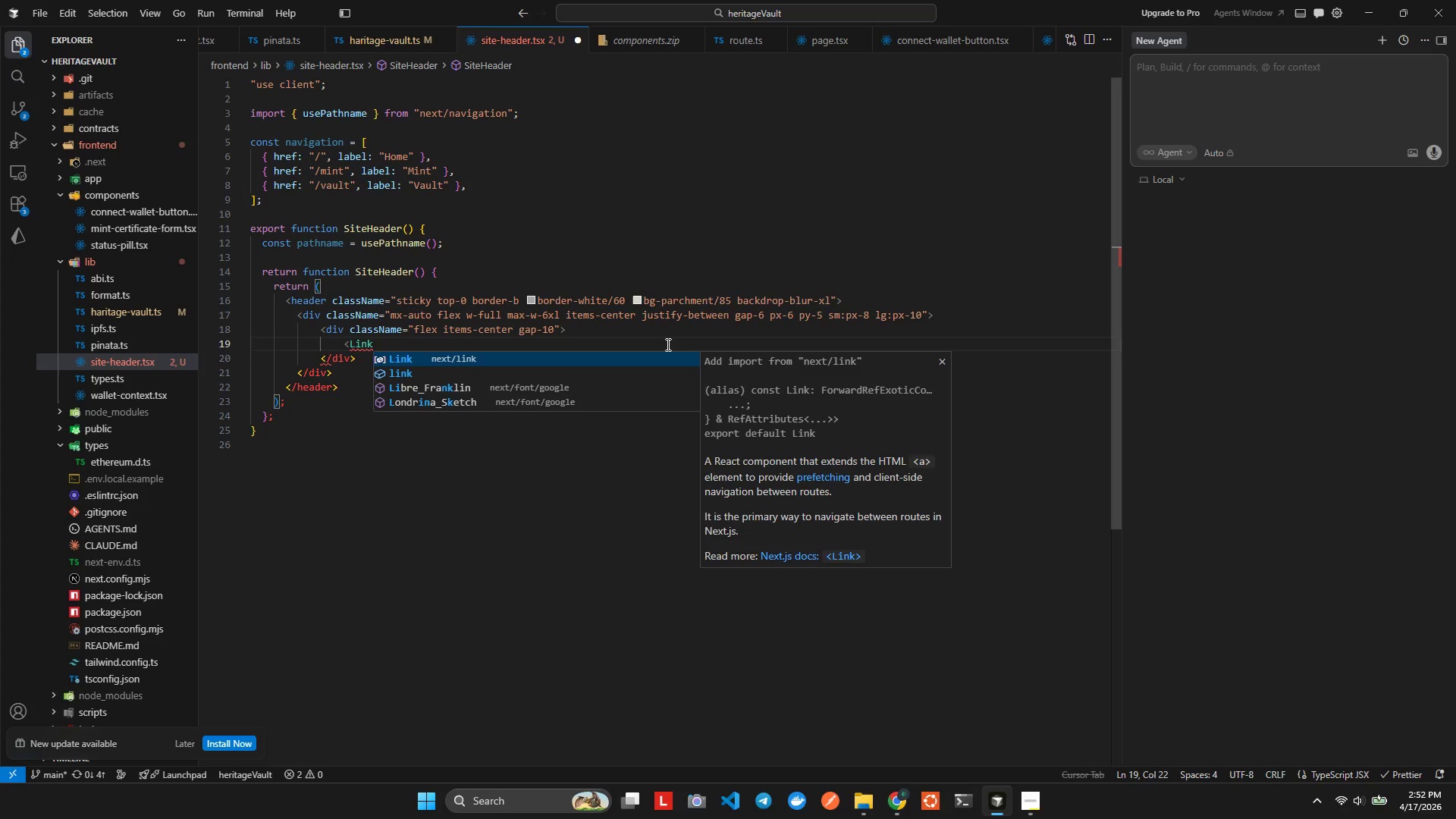 
key(Enter)
 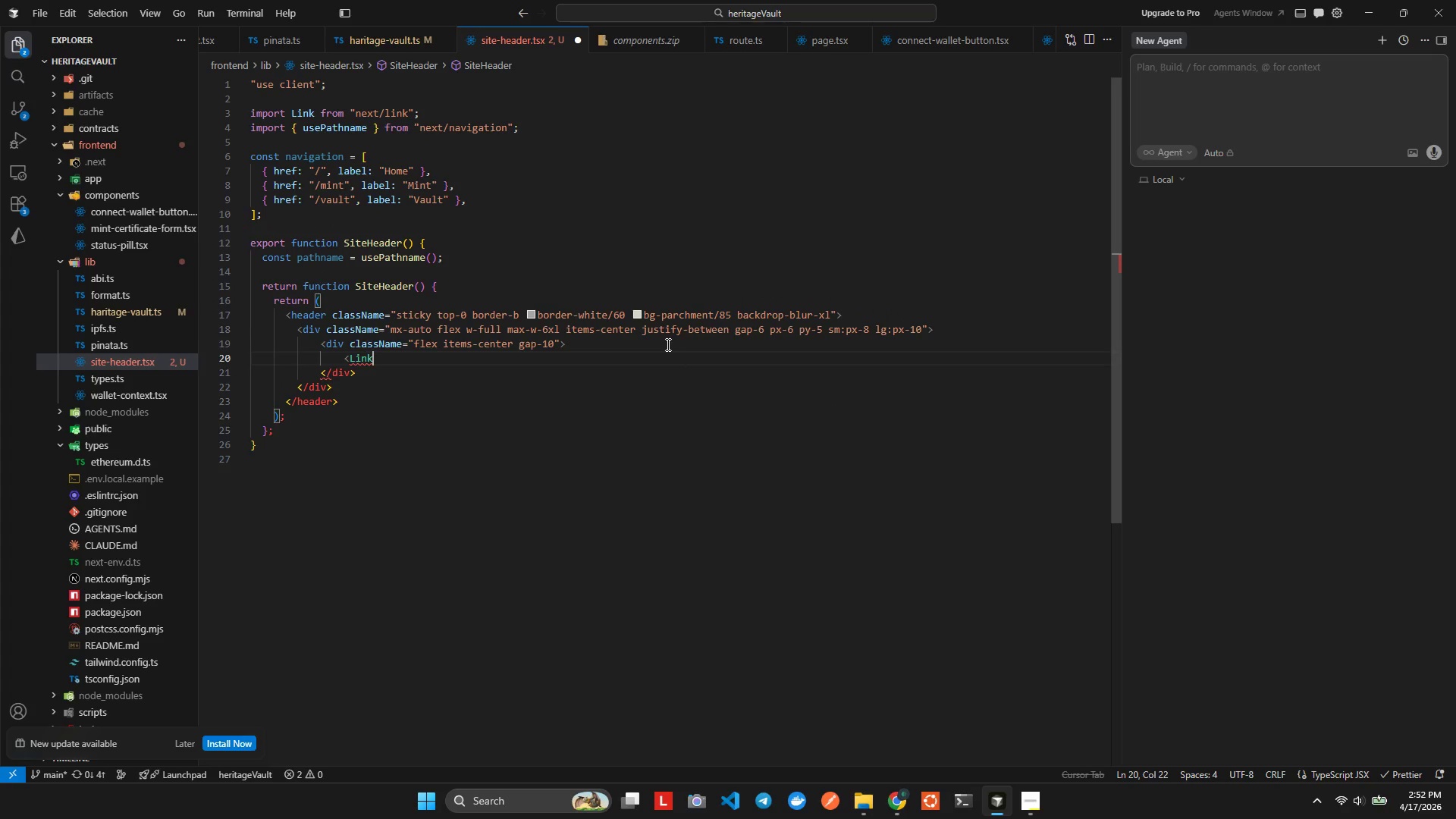 
type( href)
 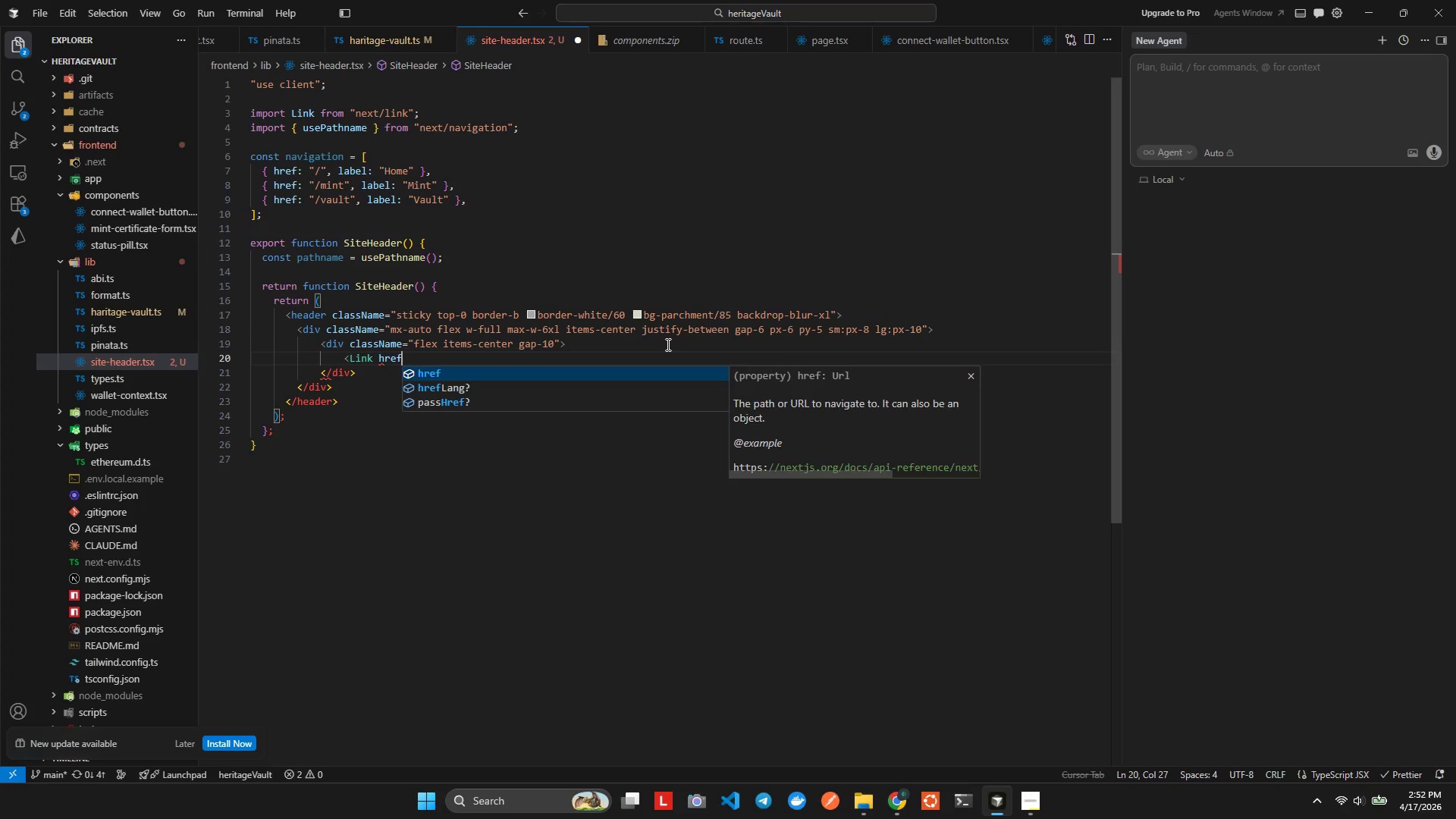 
key(Enter)
 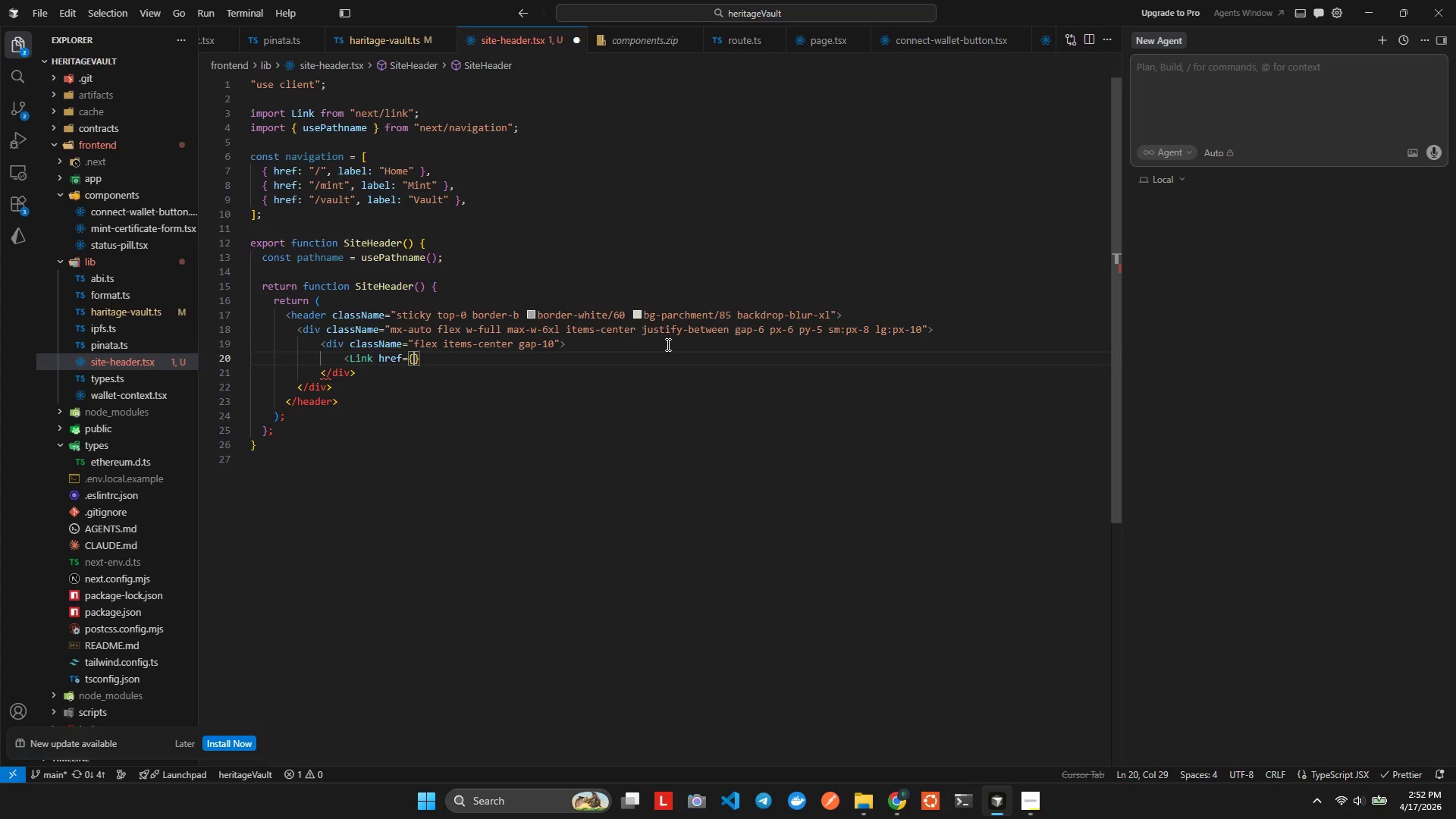 
key(ArrowRight)
 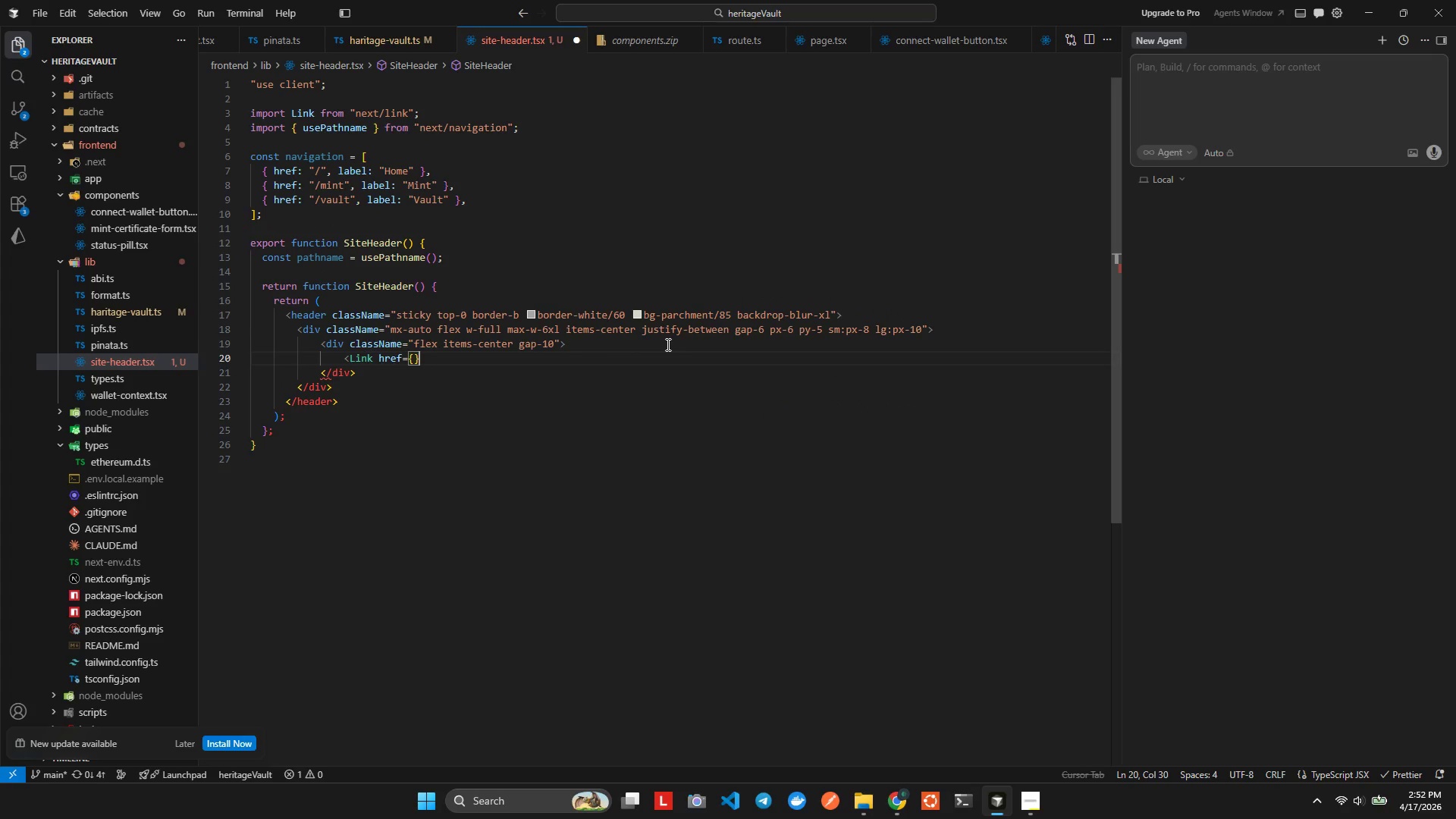 
key(Shift+ShiftLeft)
 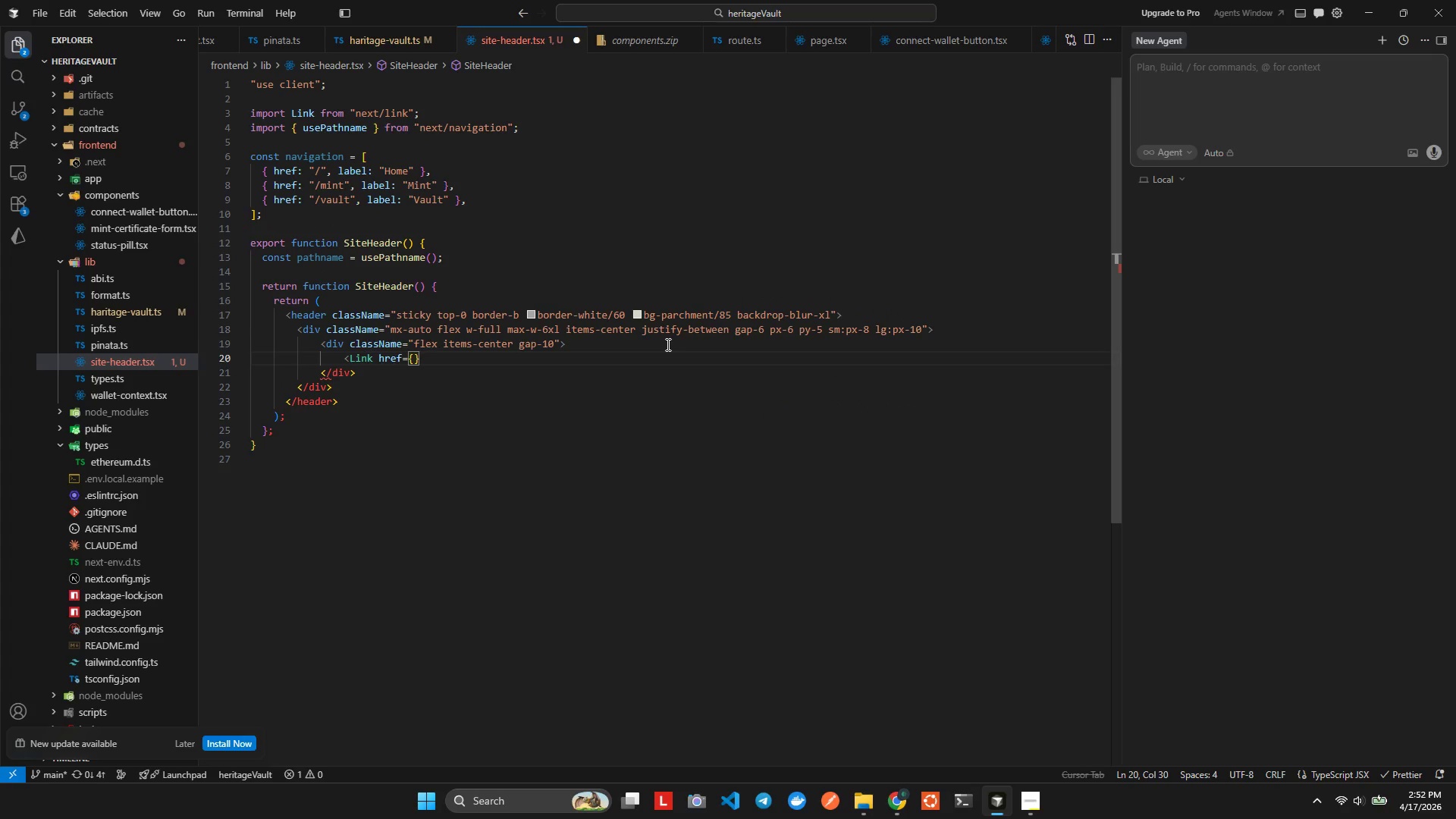 
key(Backspace)
 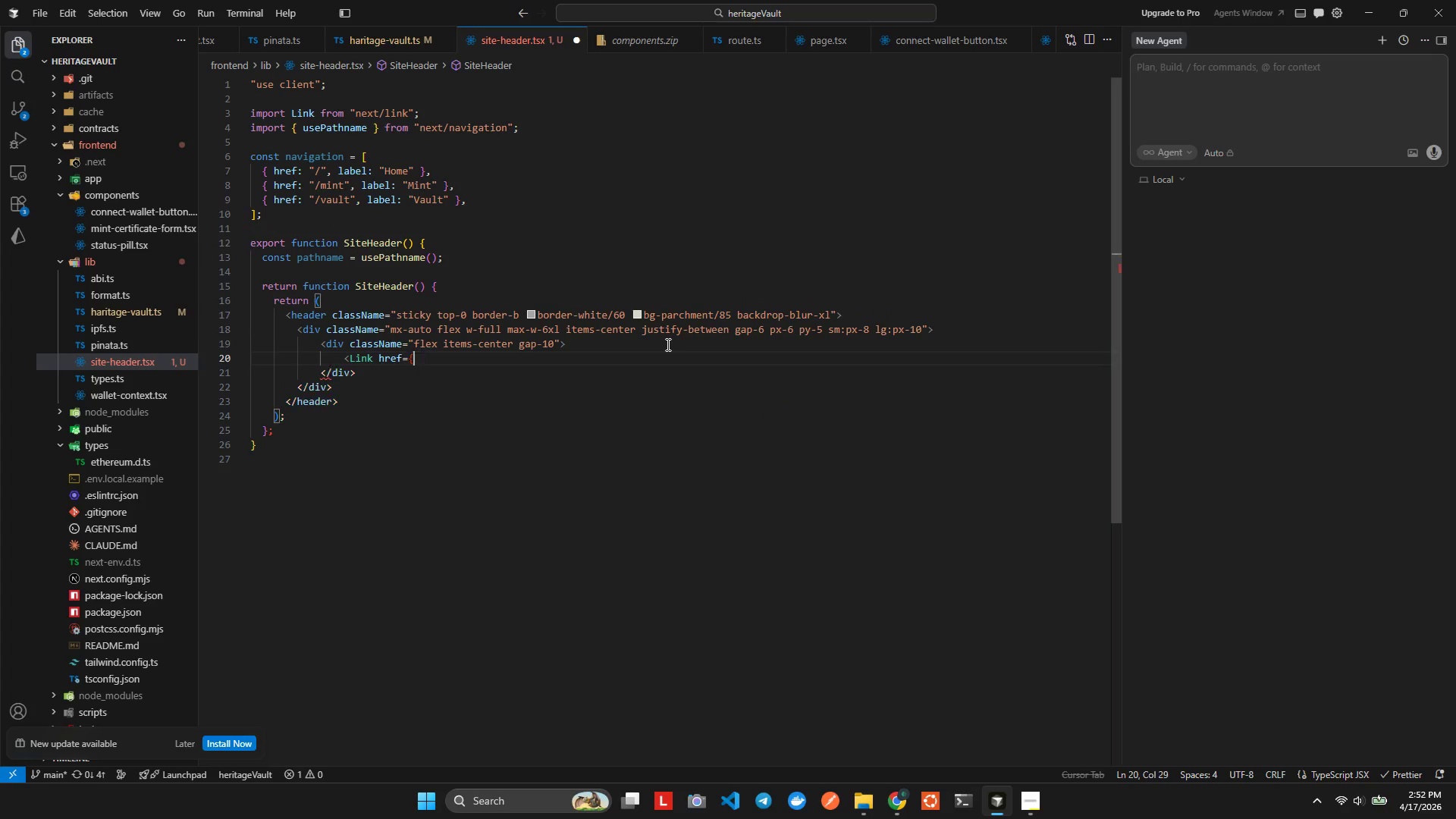 
key(Backspace)
 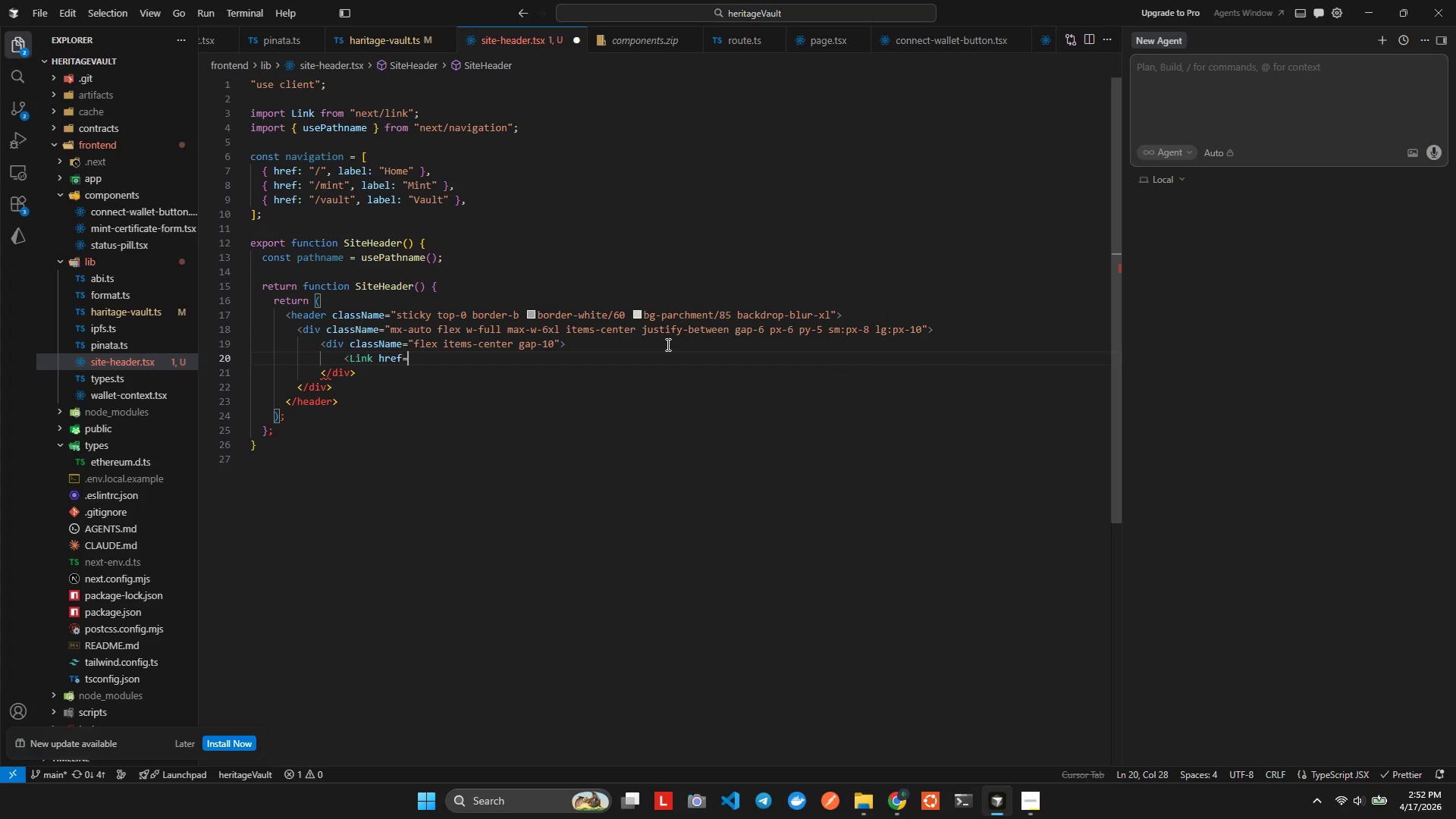 
key(Backspace)
 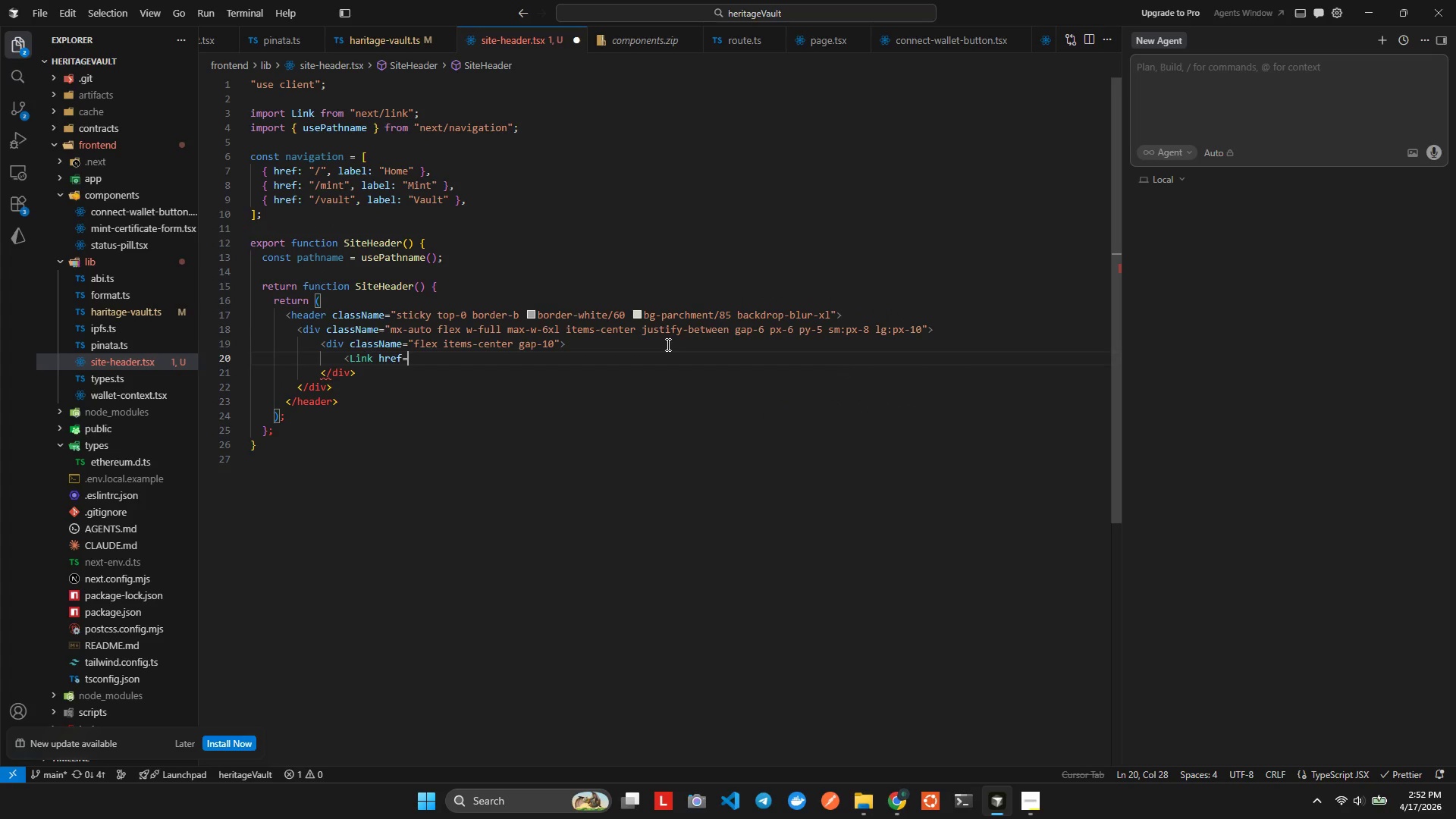 
key(Shift+Quote)
 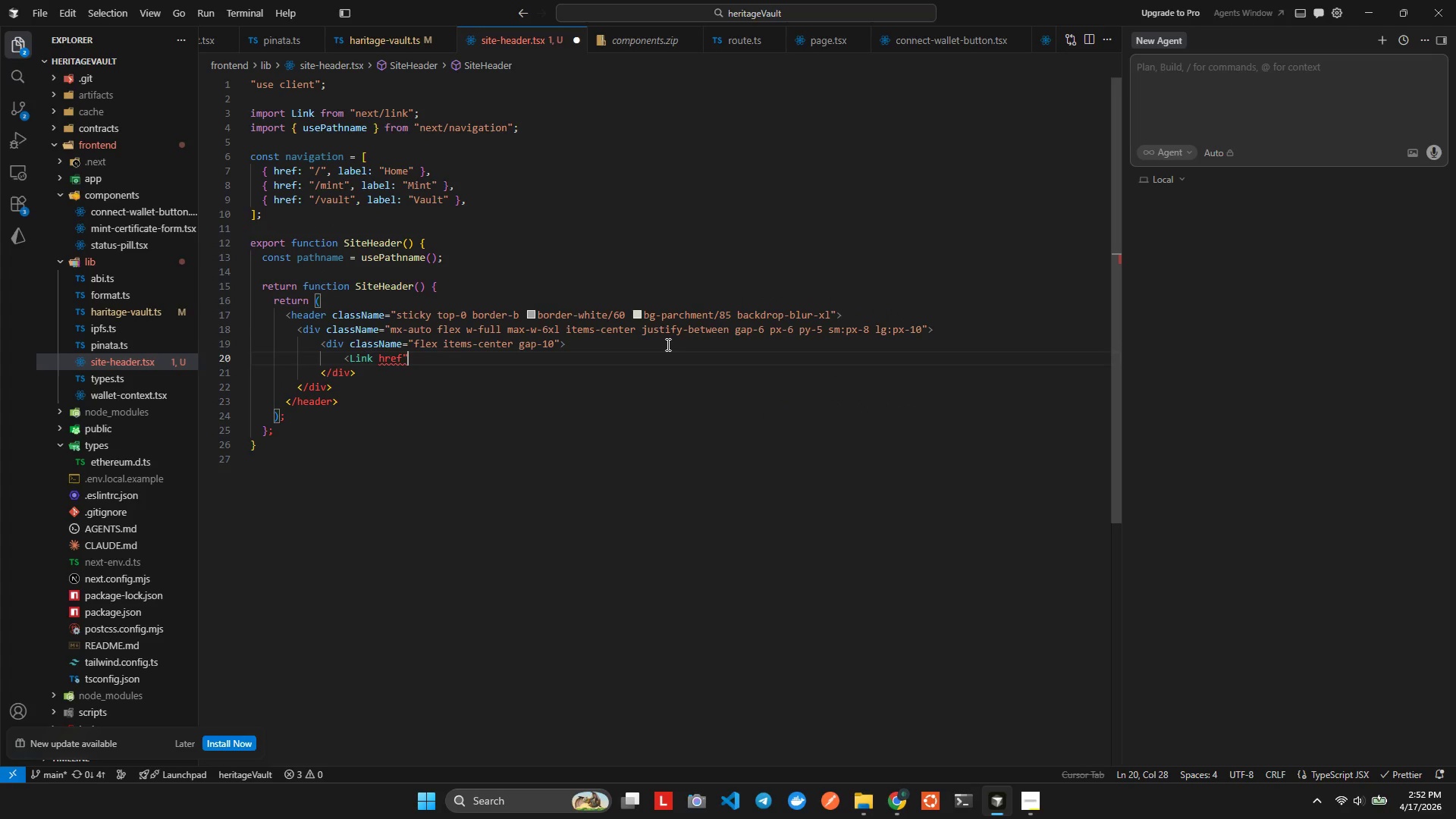 
key(Control+ControlLeft)
 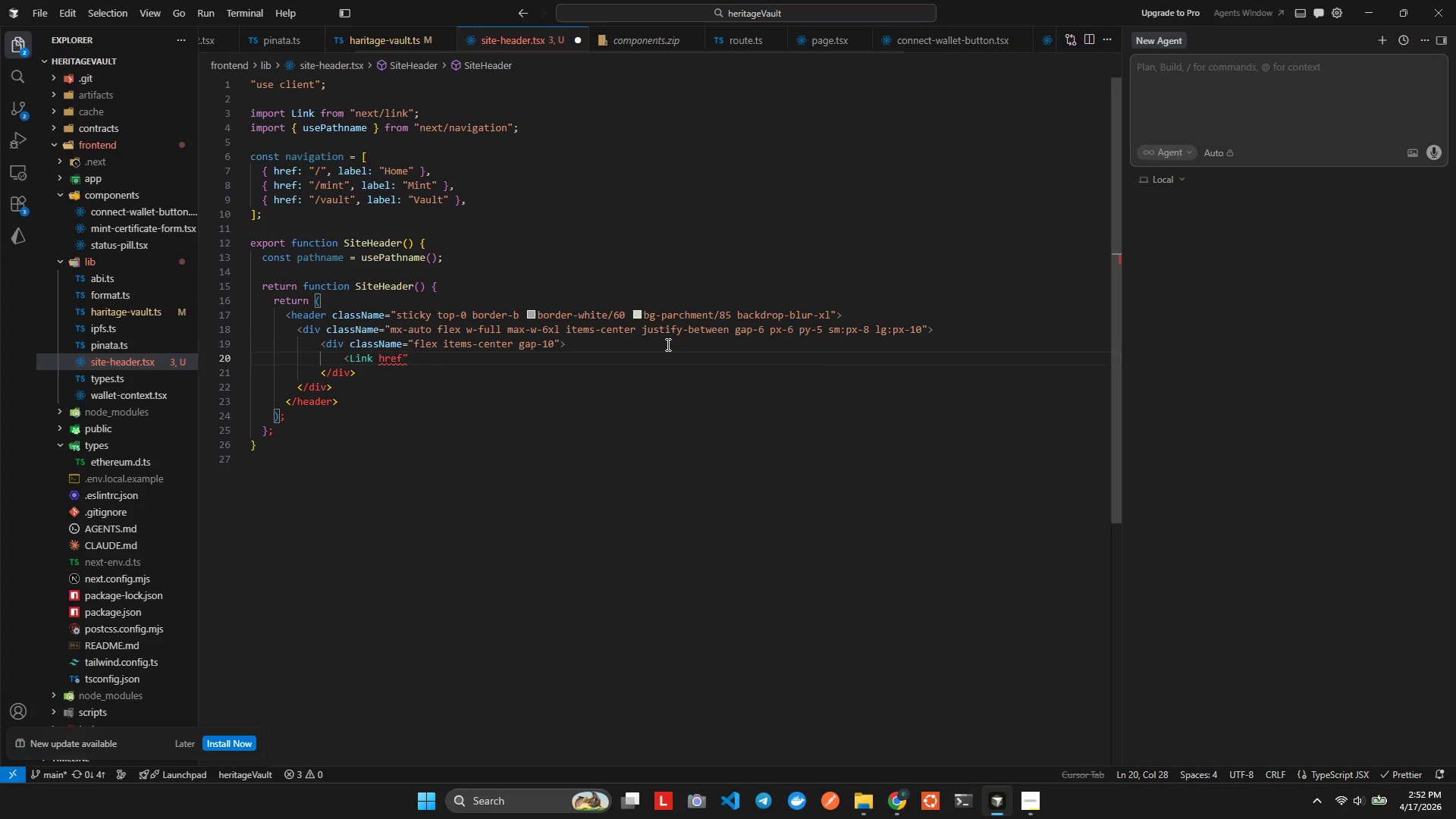 
key(Control+Z)
 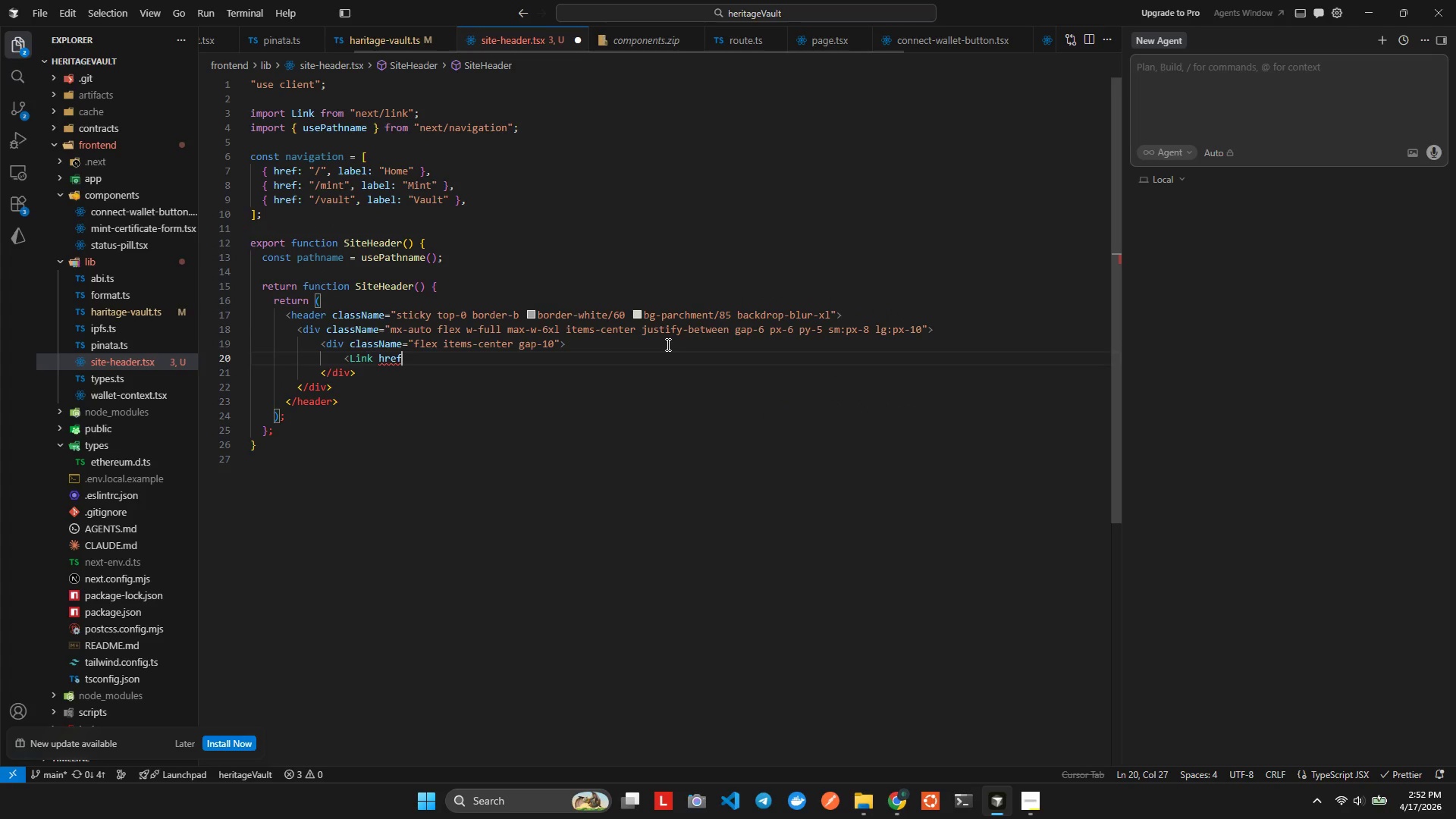 
key(Control+ControlLeft)
 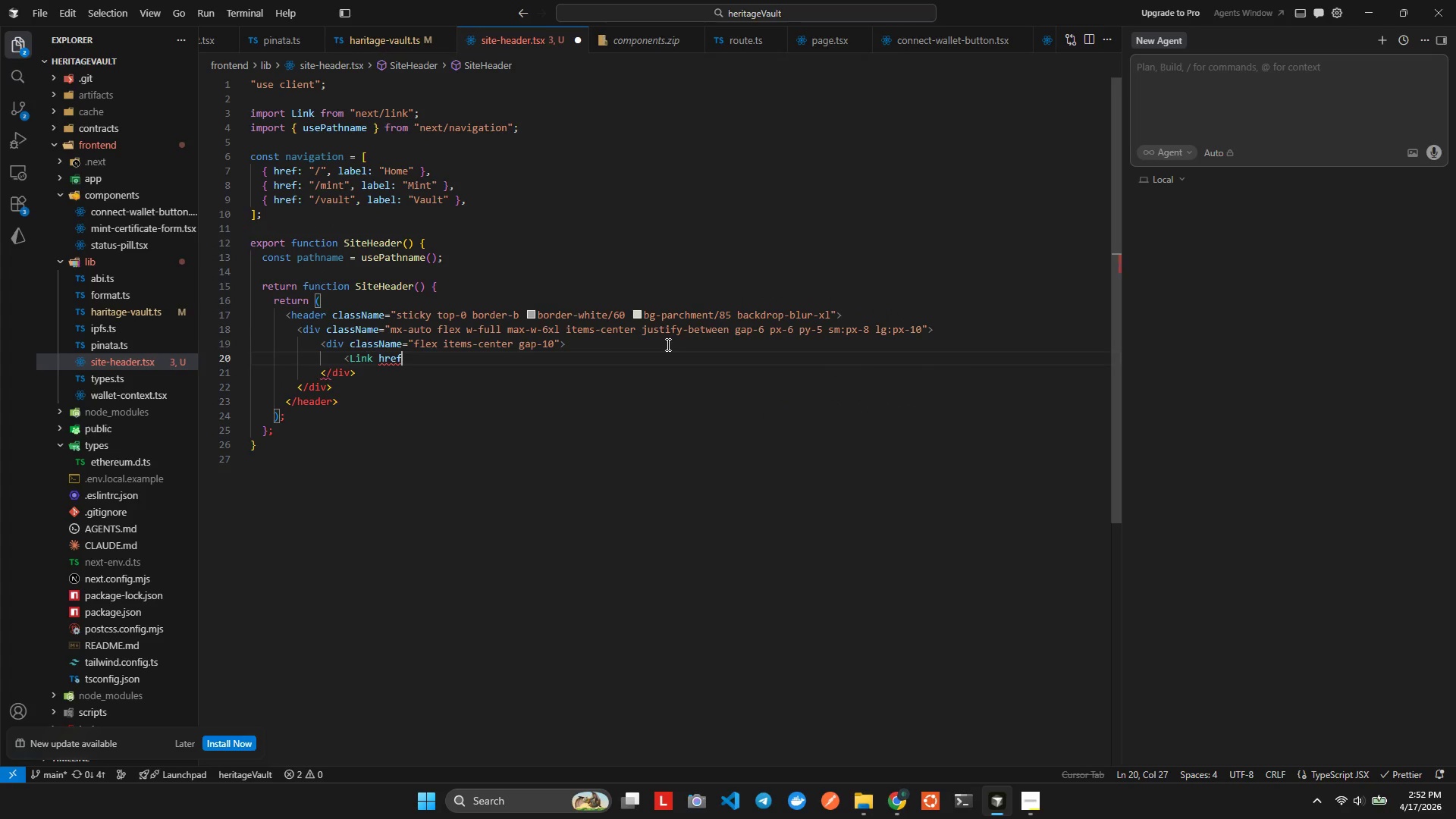 
key(Control+Z)
 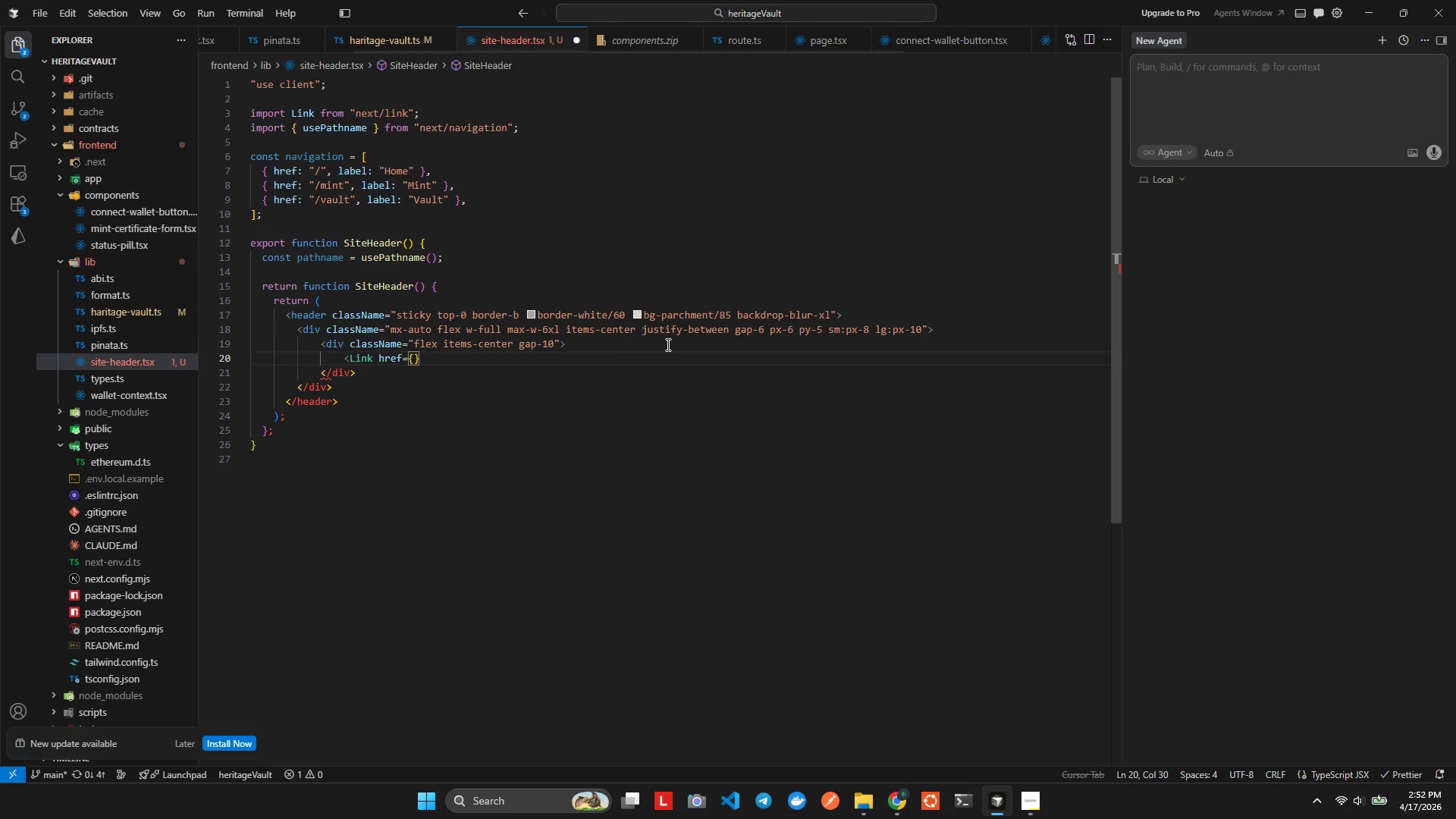 
key(Backspace)
 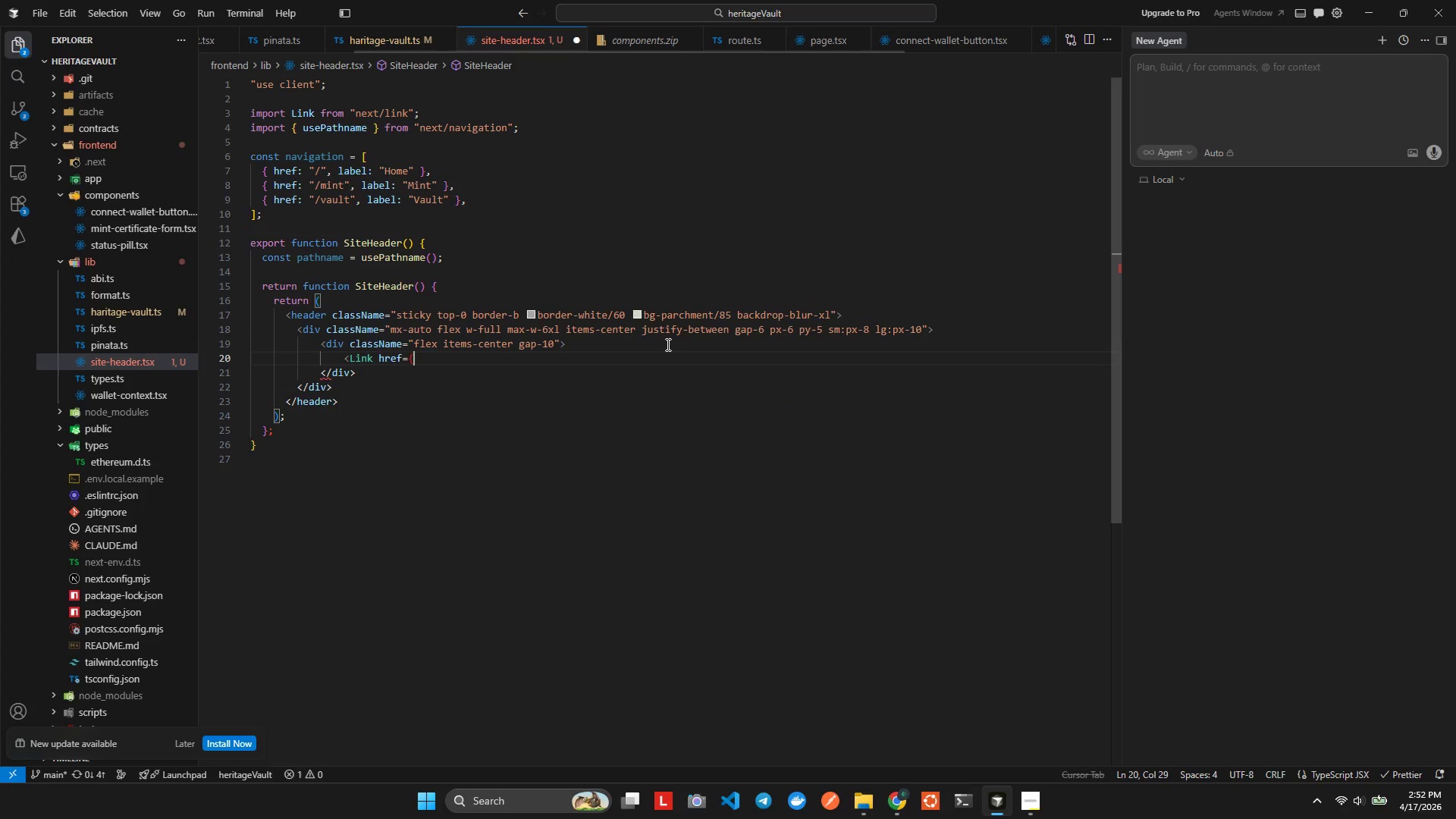 
key(Backspace)
 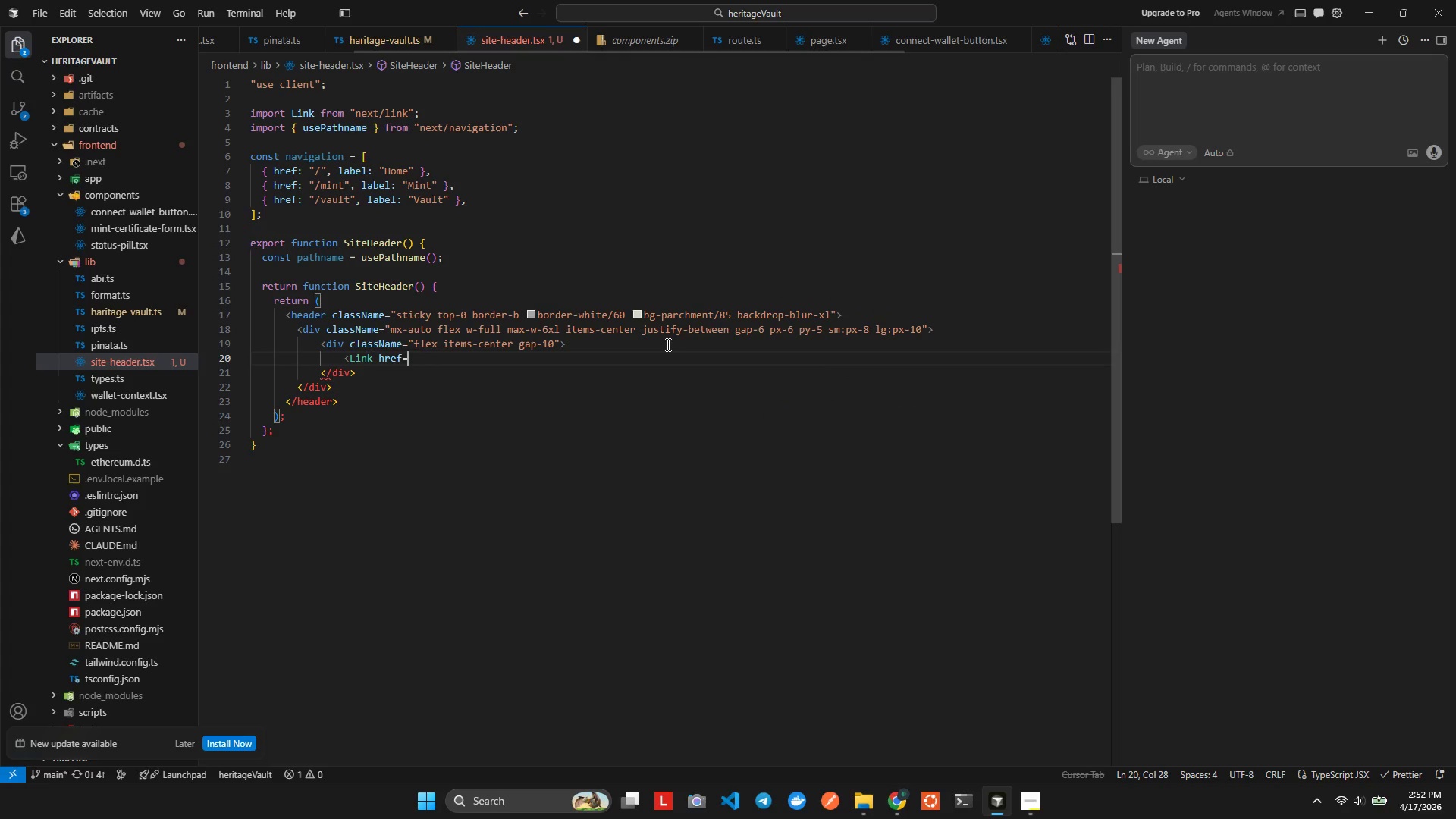 
key(Shift+Quote)
 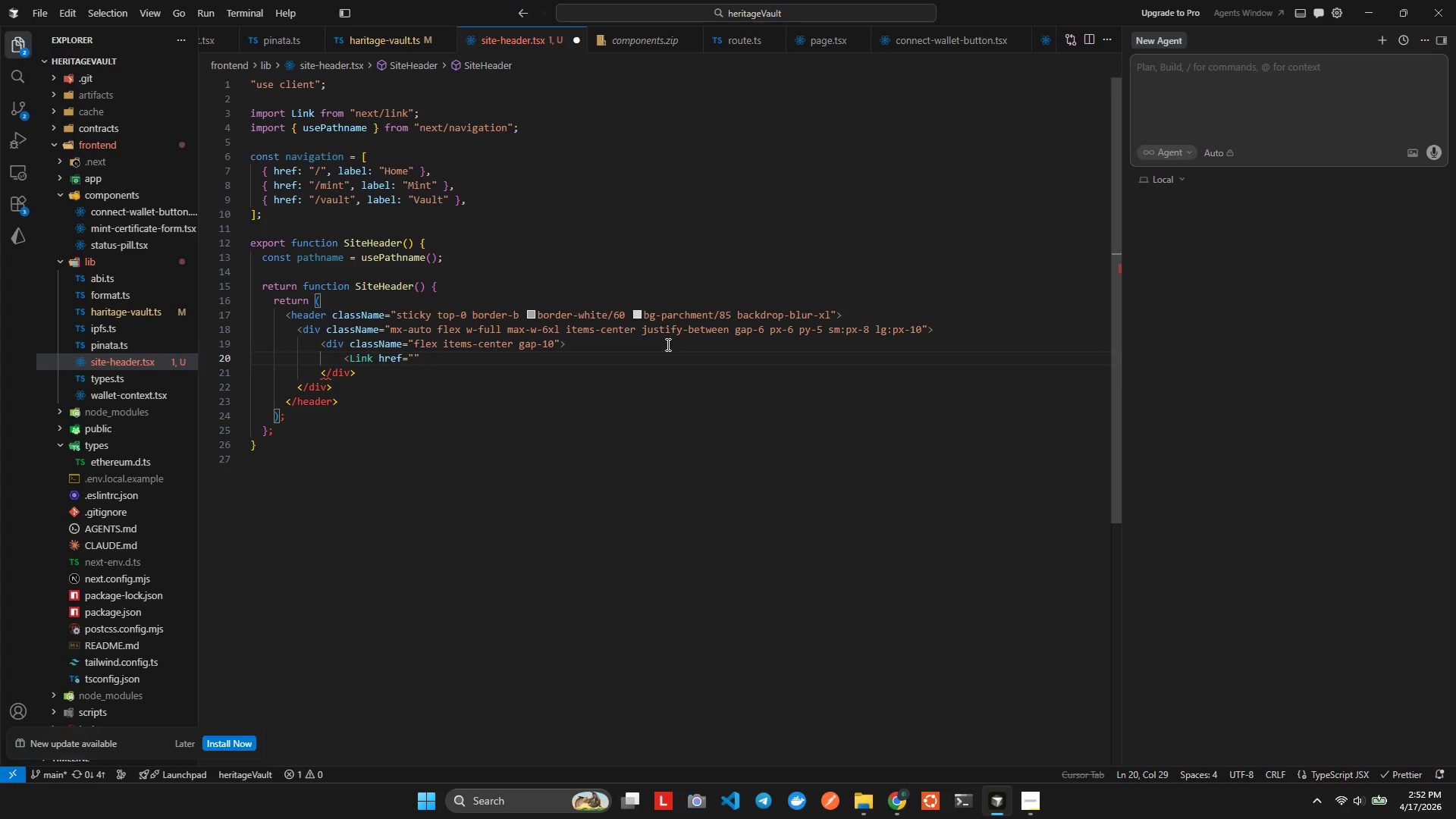 
key(NumpadDivide)
 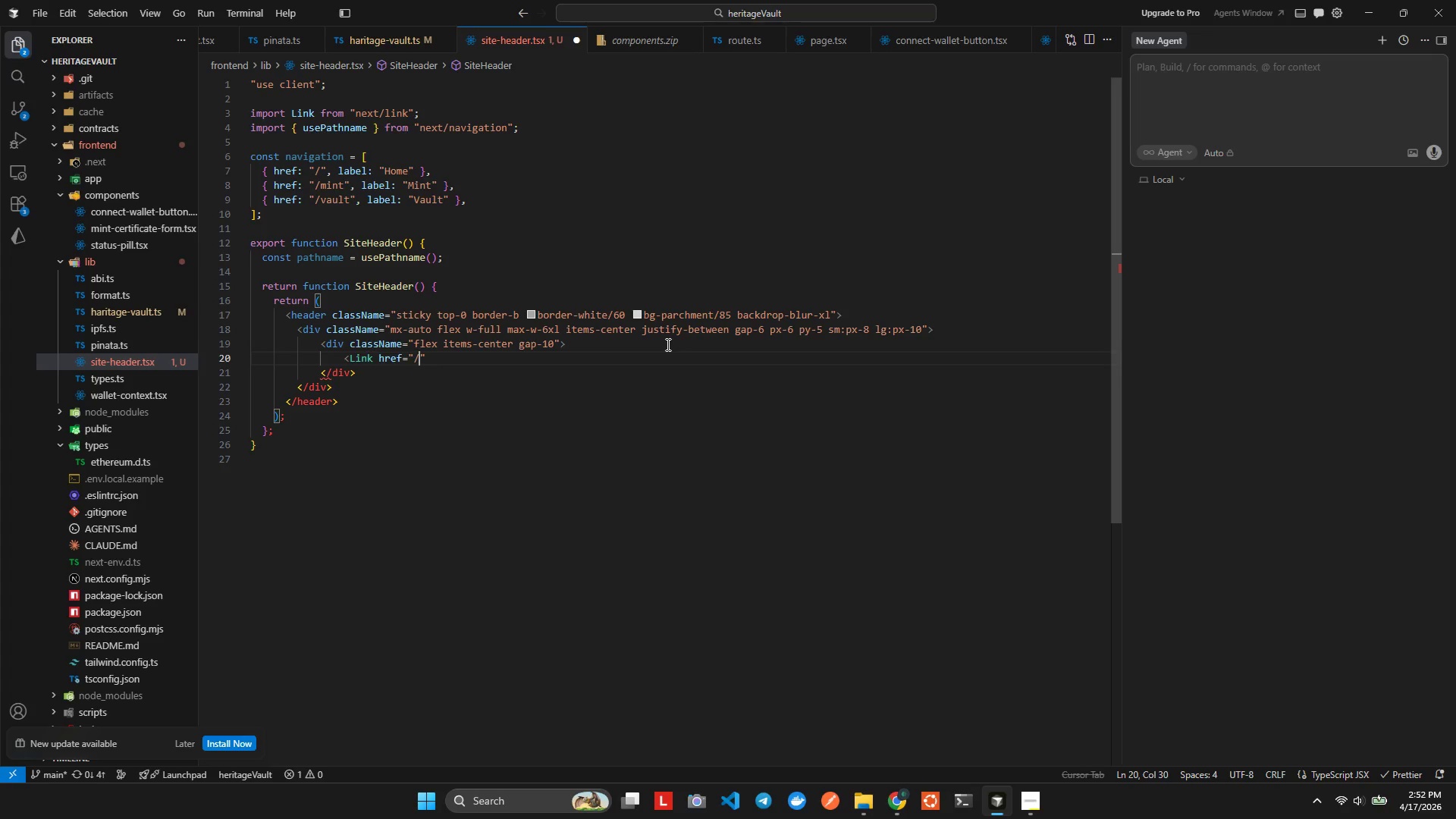 
key(ArrowRight)
 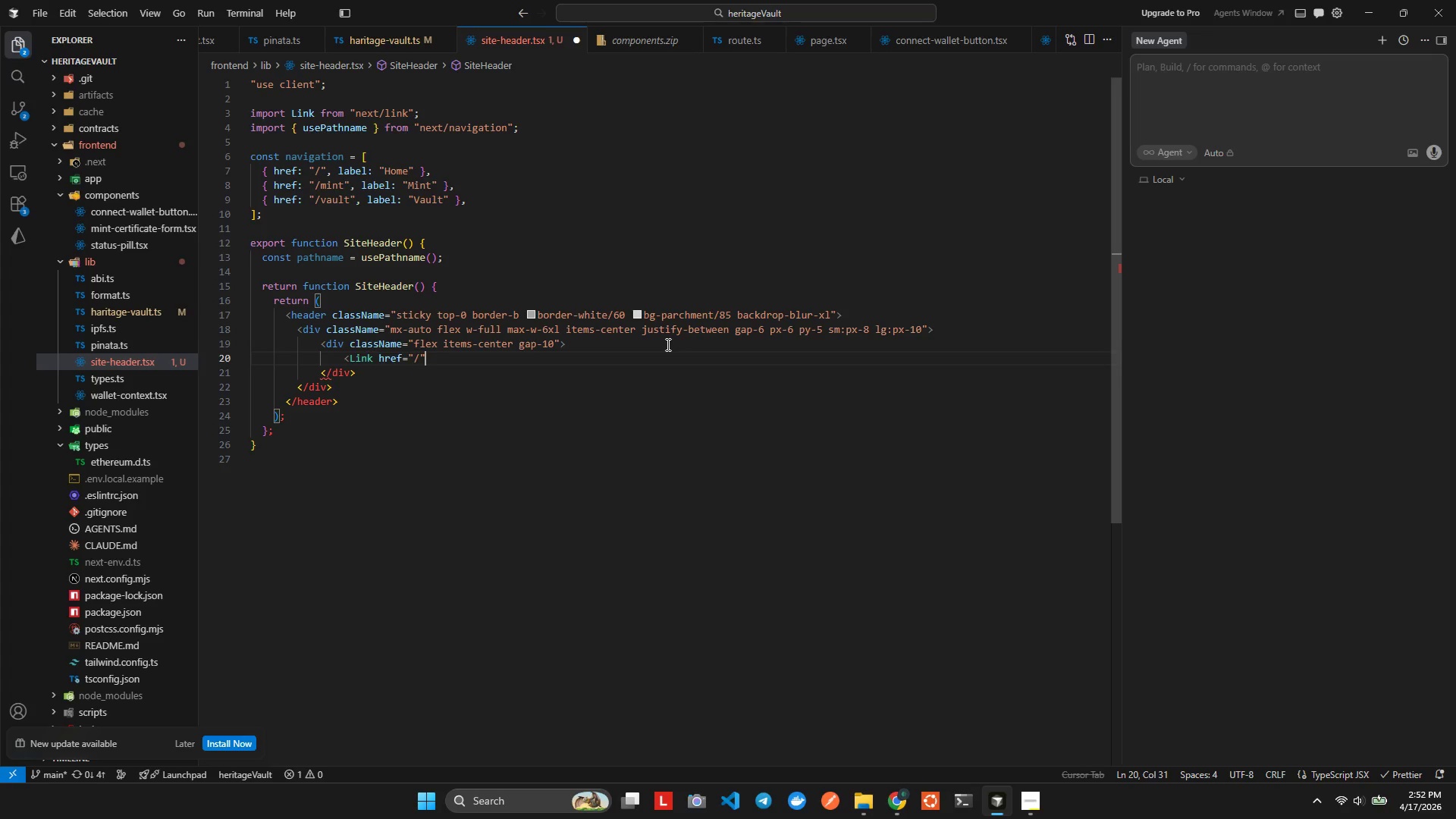 
type( cas)
 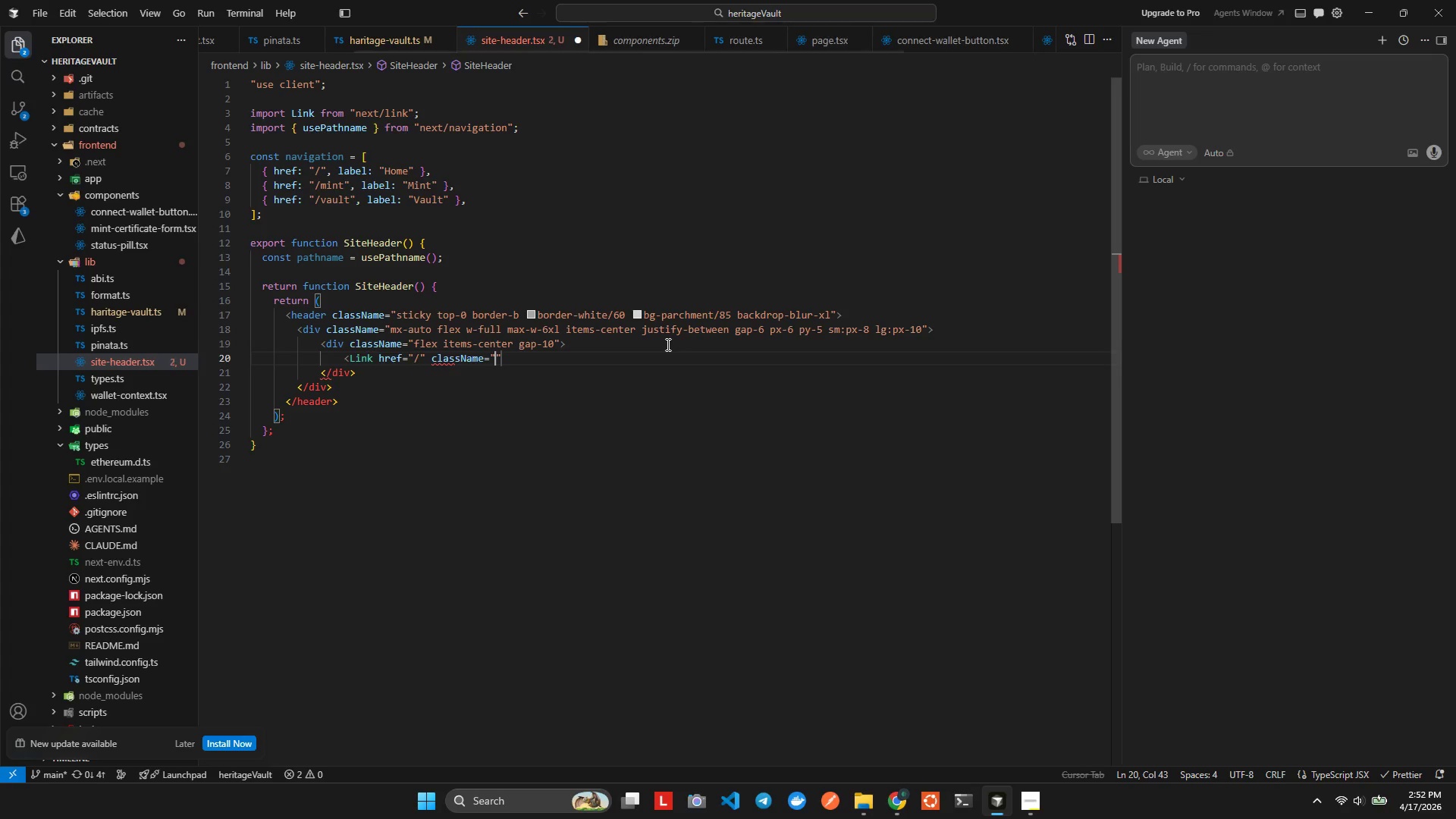 
hold_key(key=L, duration=0.31)
 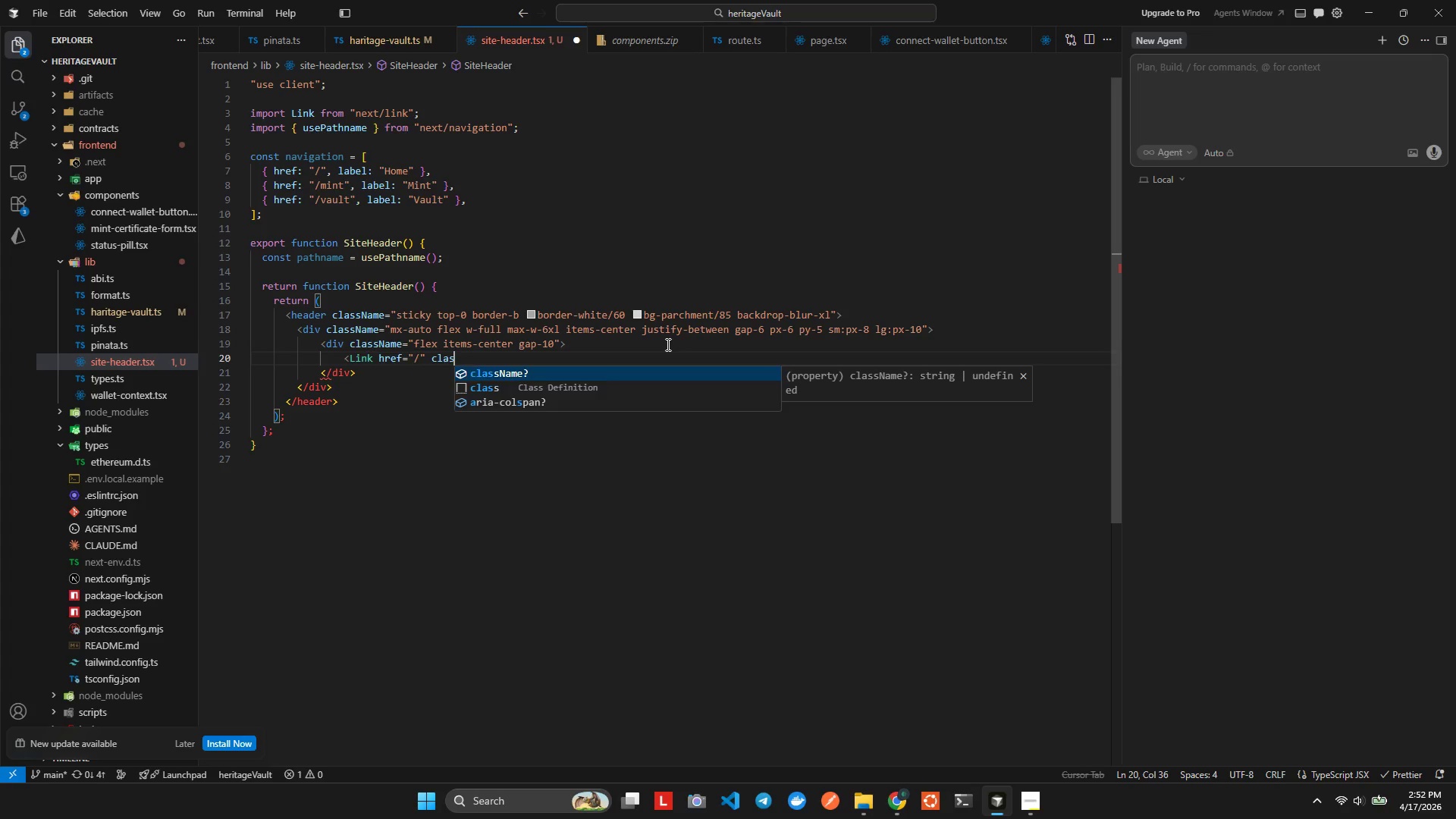 
key(Enter)
 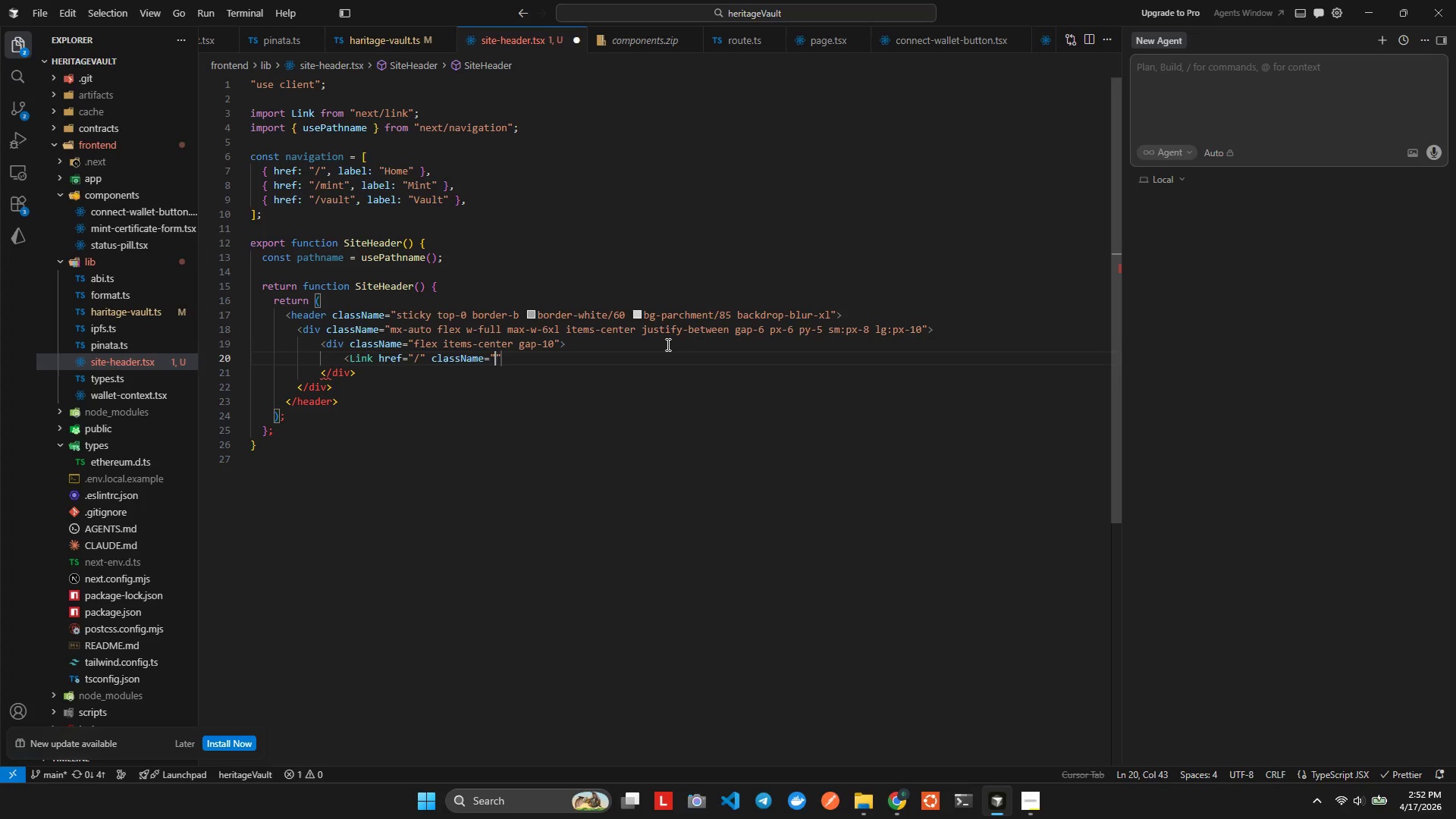 
type(flex flexcol)
 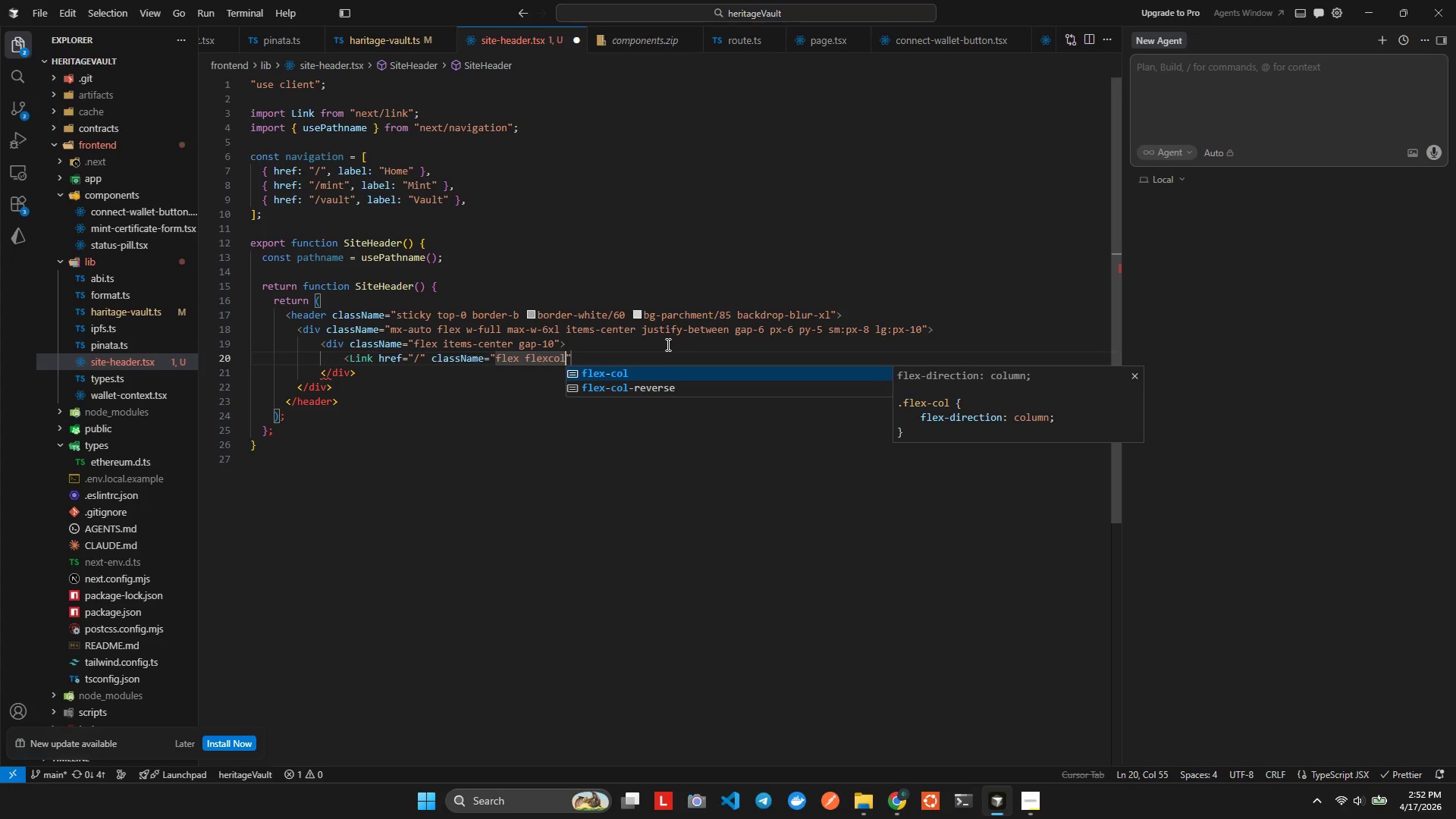 
key(Enter)
 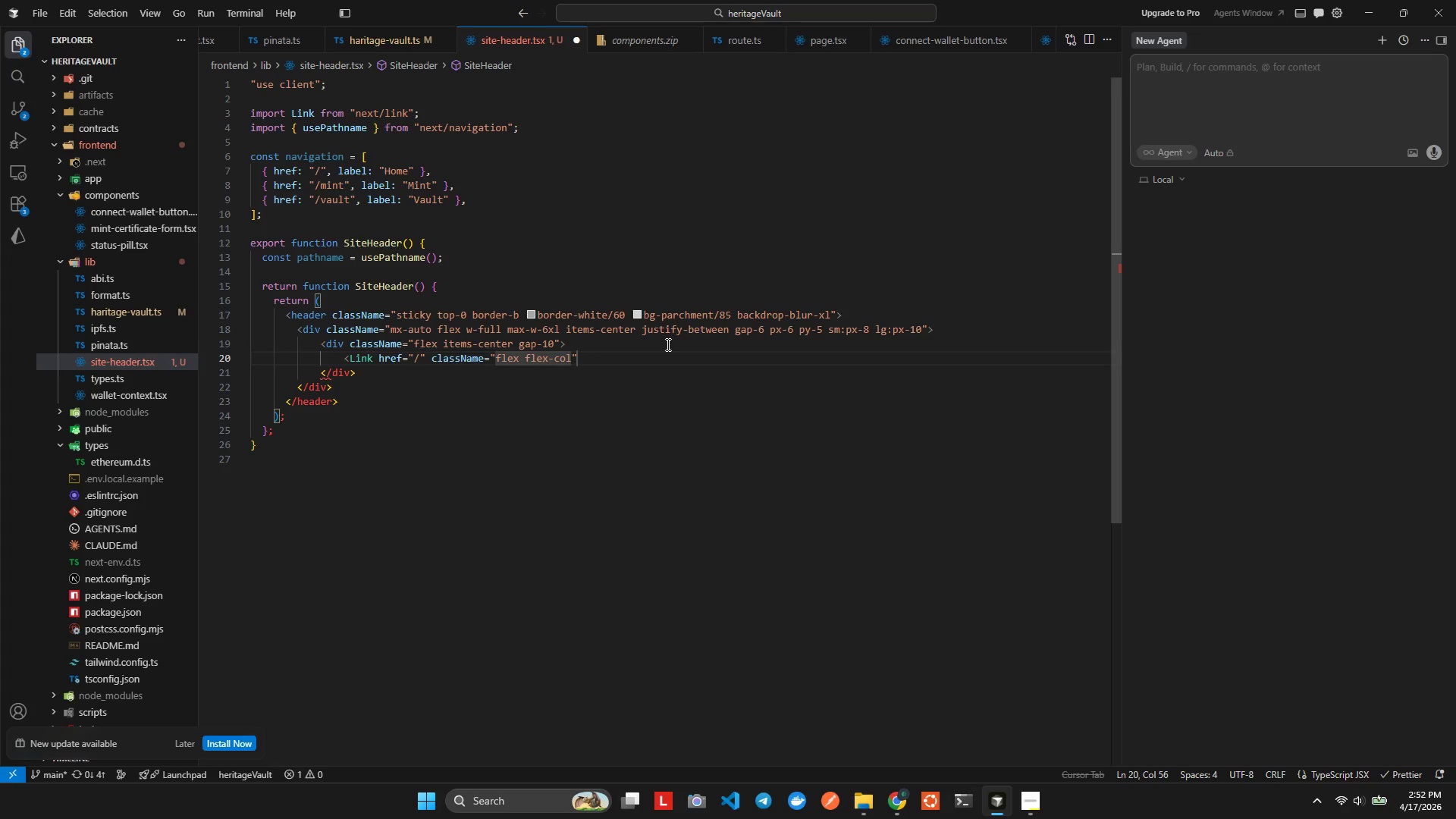 
key(ArrowRight)
 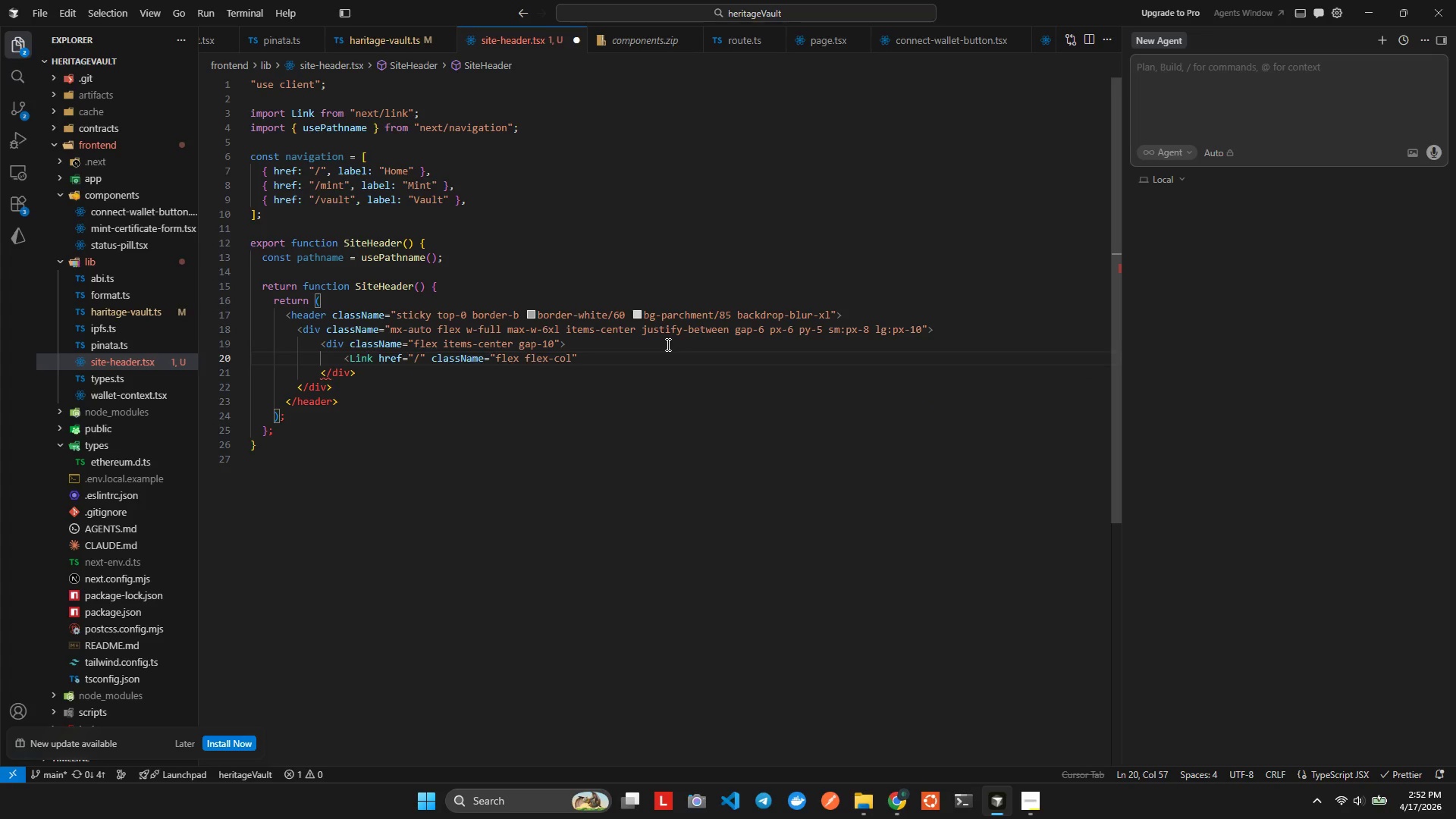 
hold_key(key=ShiftLeft, duration=0.56)
 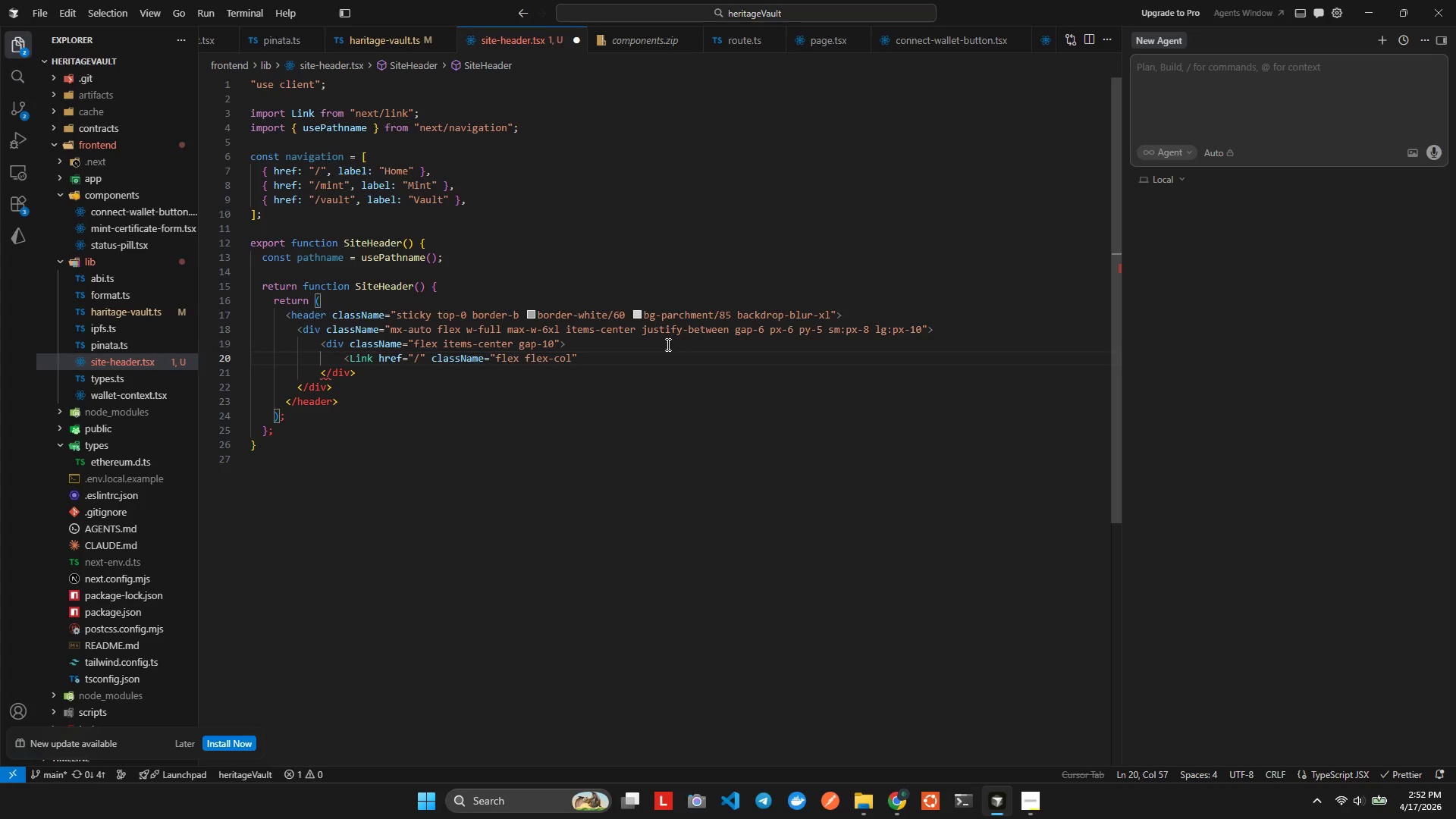 
key(Shift+Period)
 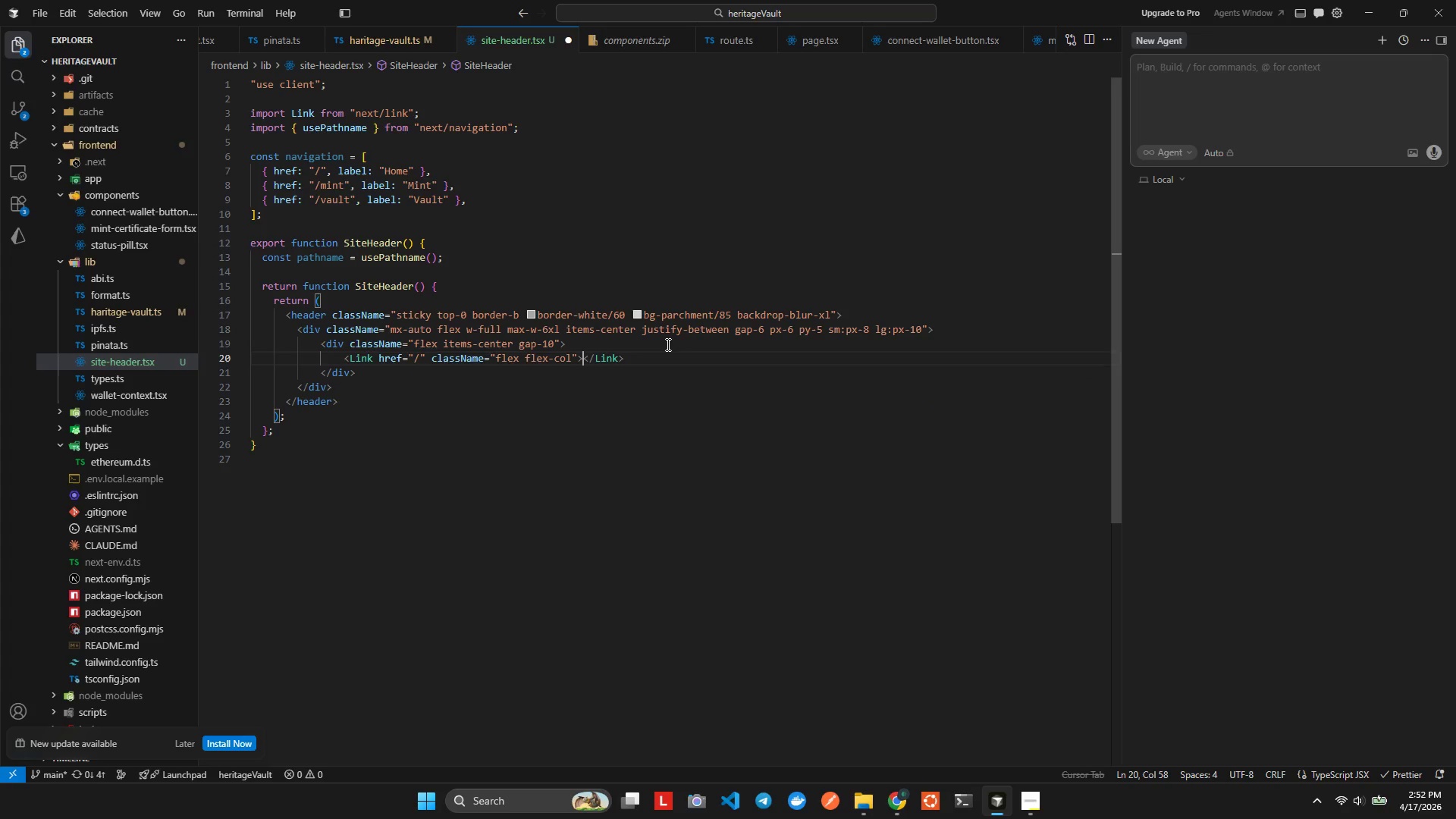 
key(Shift+Enter)
 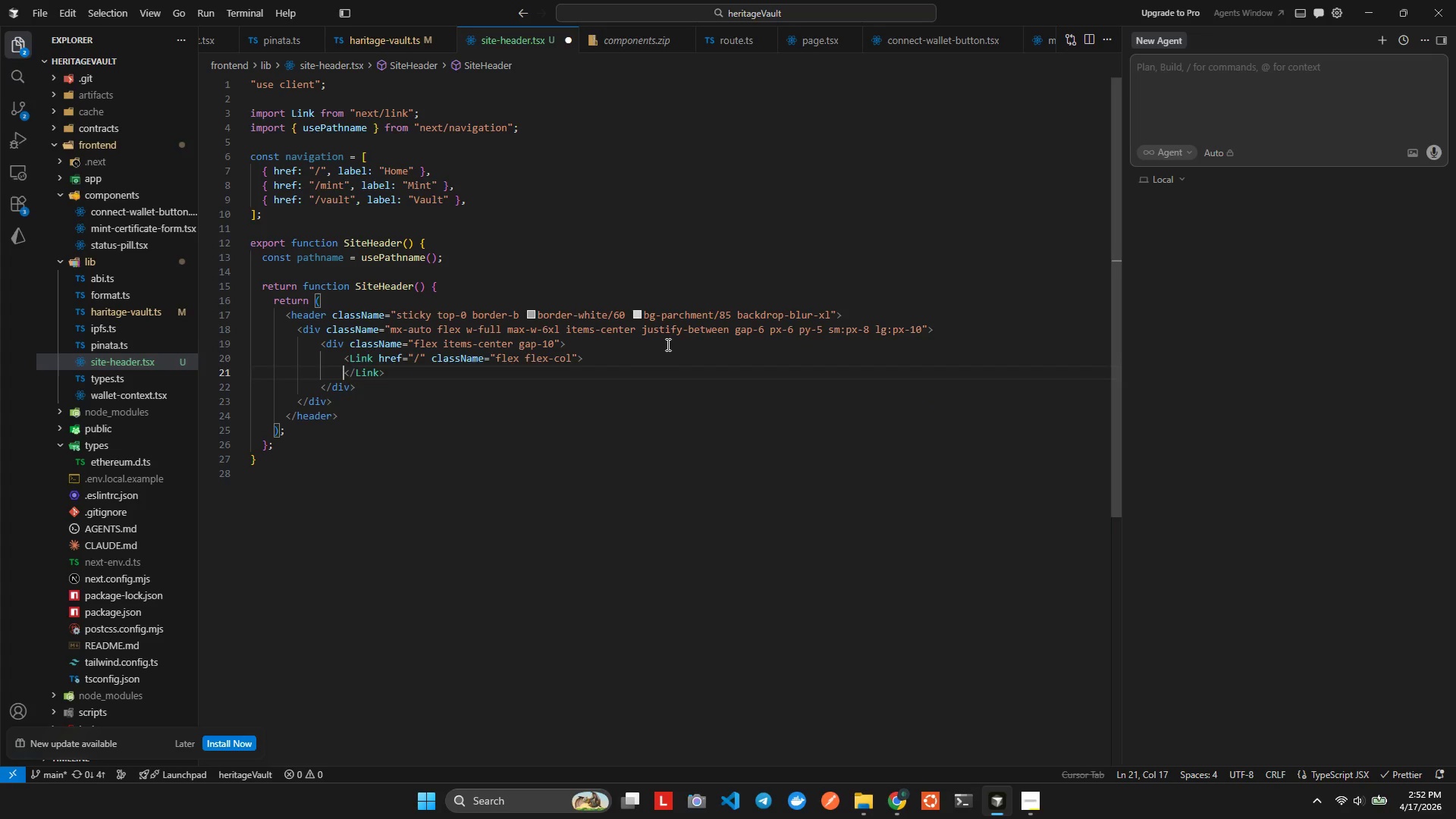 
key(Enter)
 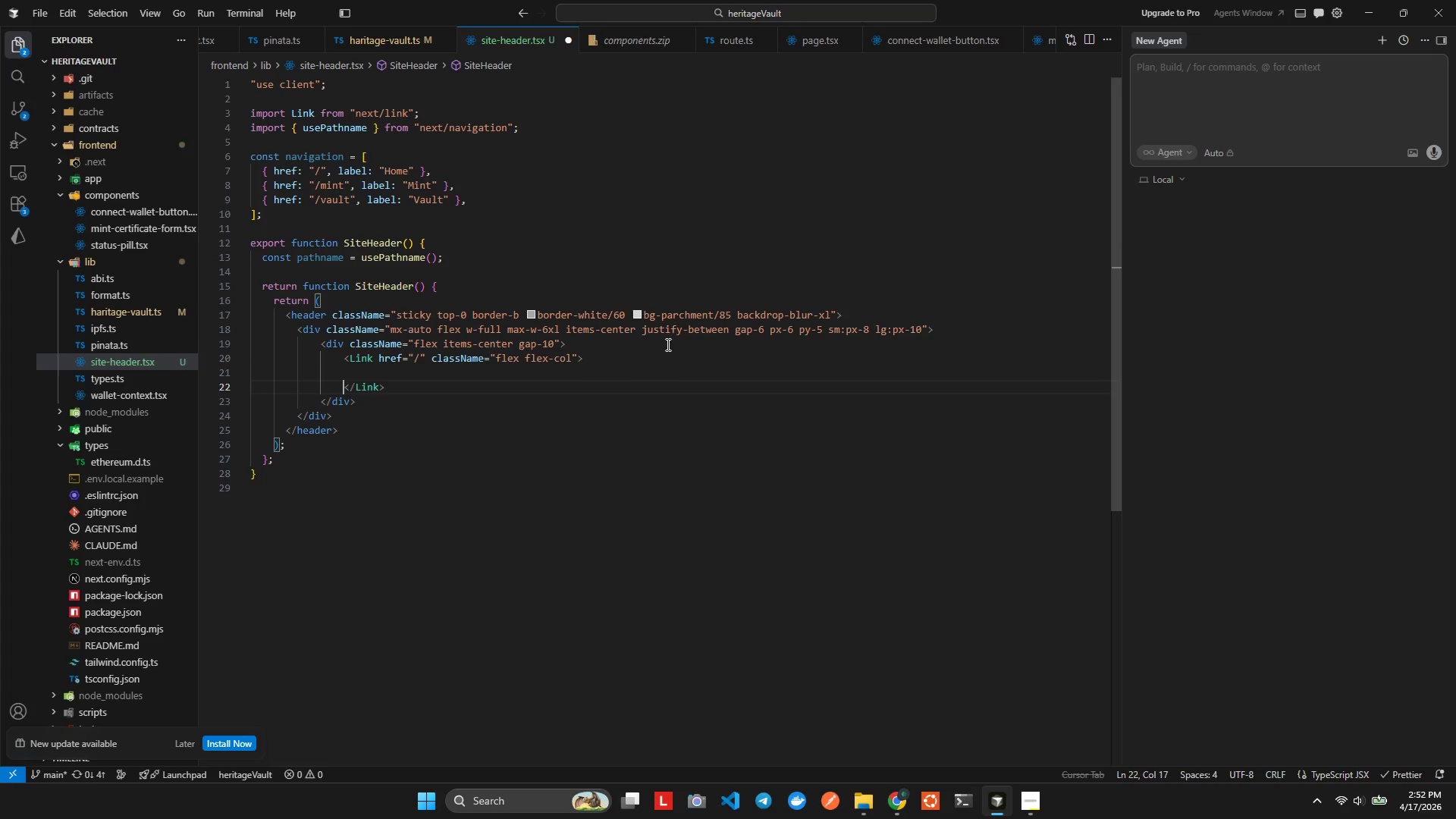 
key(ArrowUp)
 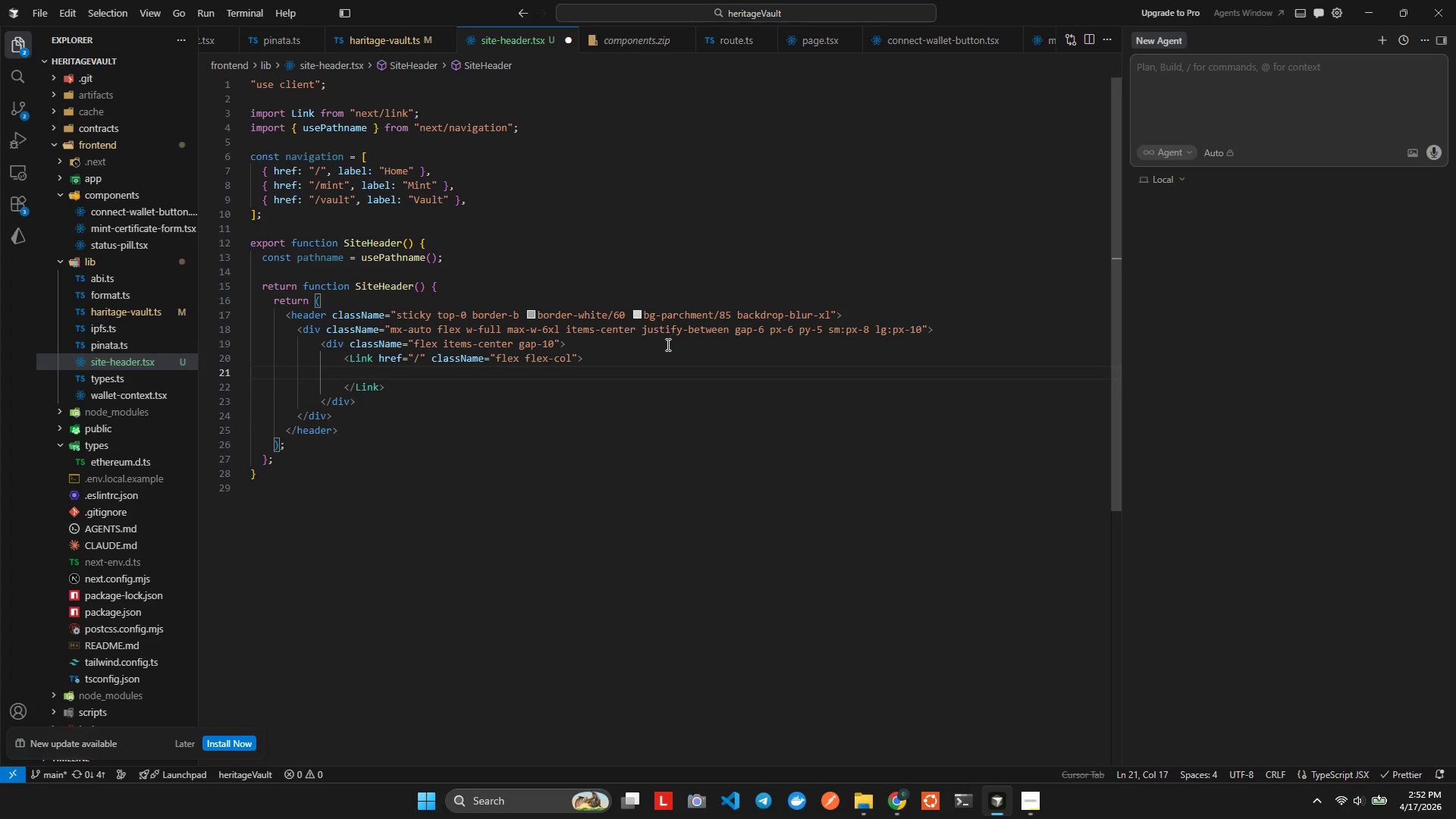 
type(<San)
key(Backspace)
key(Backspace)
key(Backspace)
key(Backspace)
key(Backspace)
type(sppa)
key(Backspace)
key(Backspace)
type(a)
 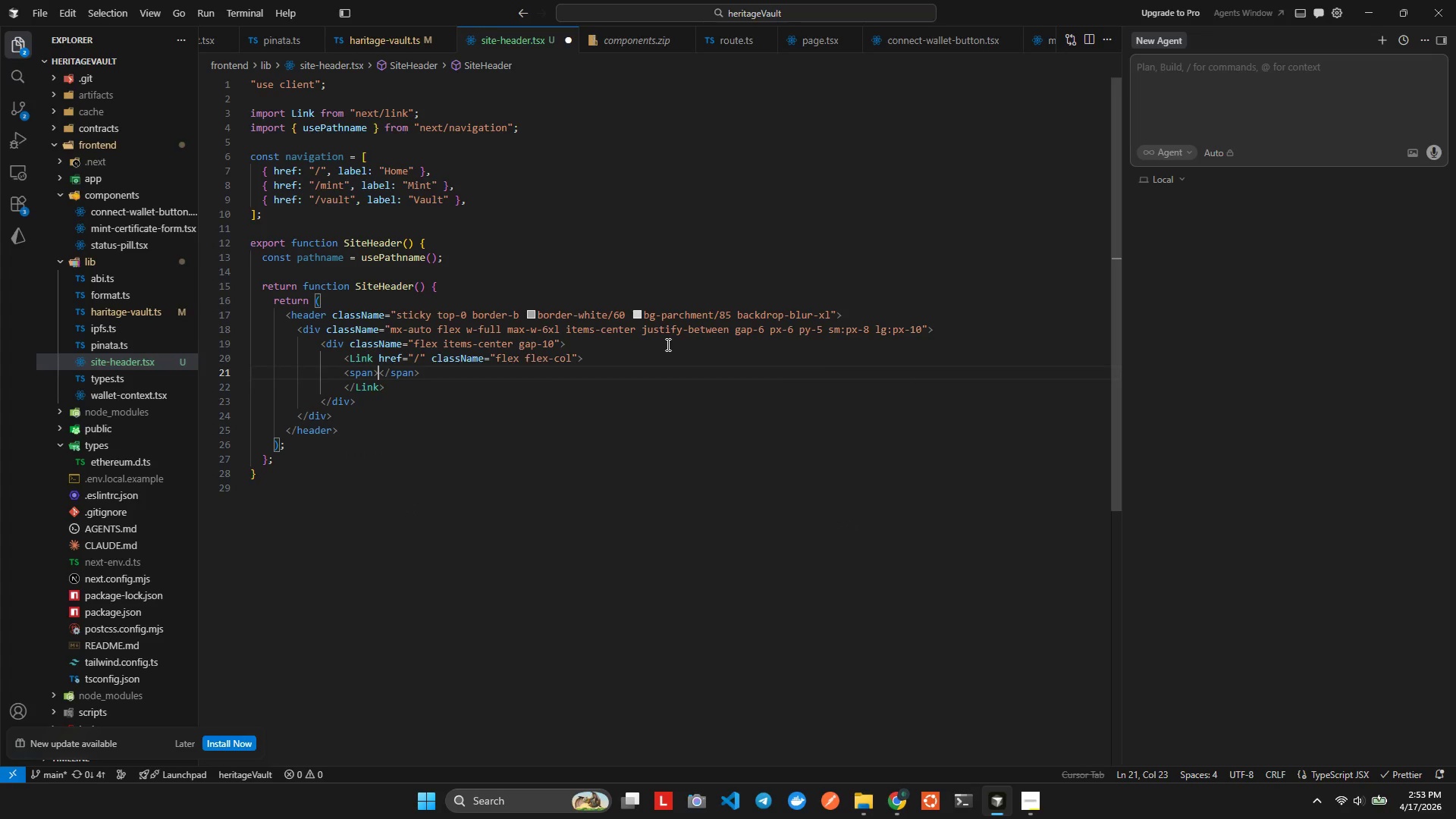 
key(Enter)
 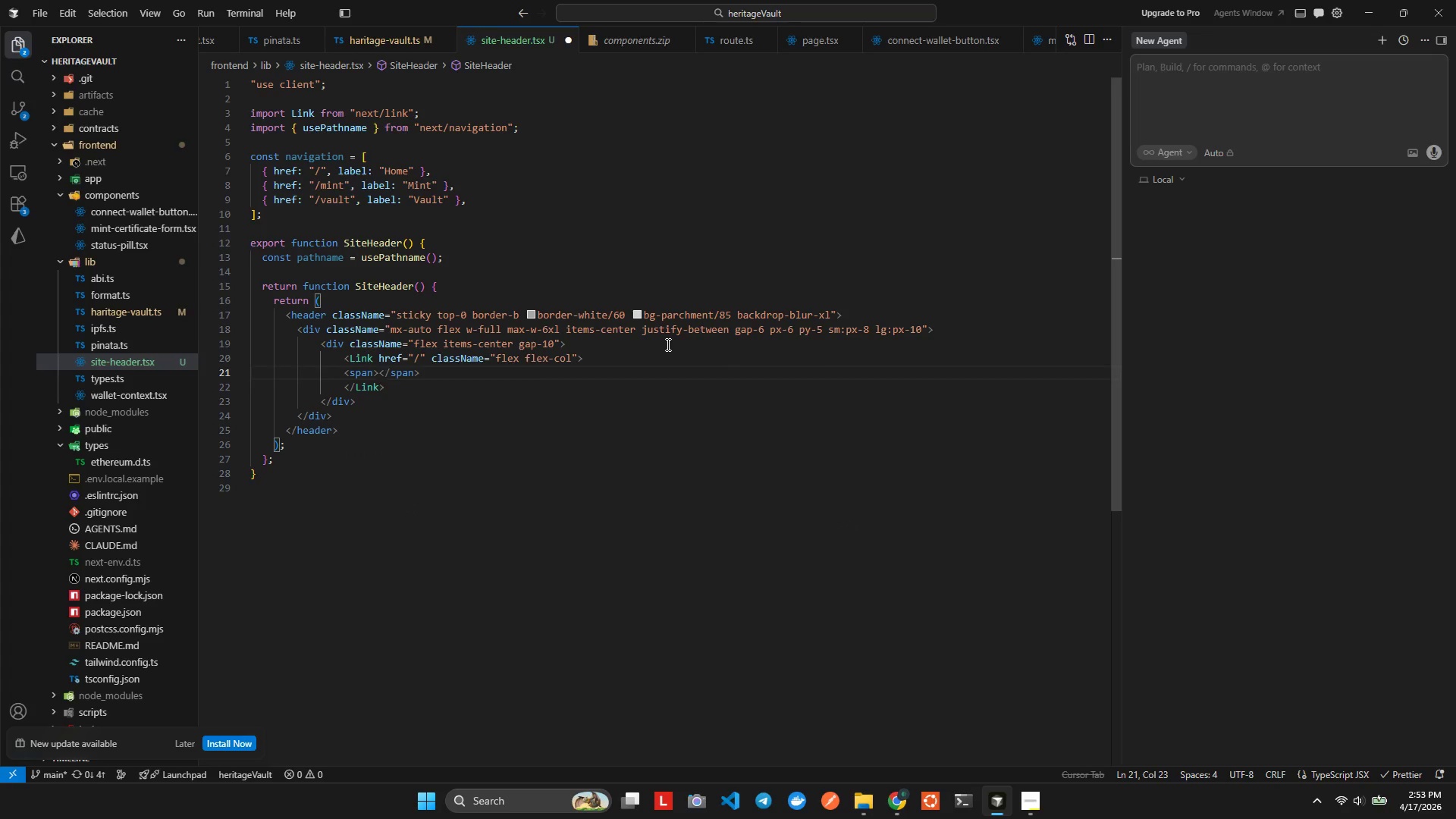 
key(ArrowLeft)
 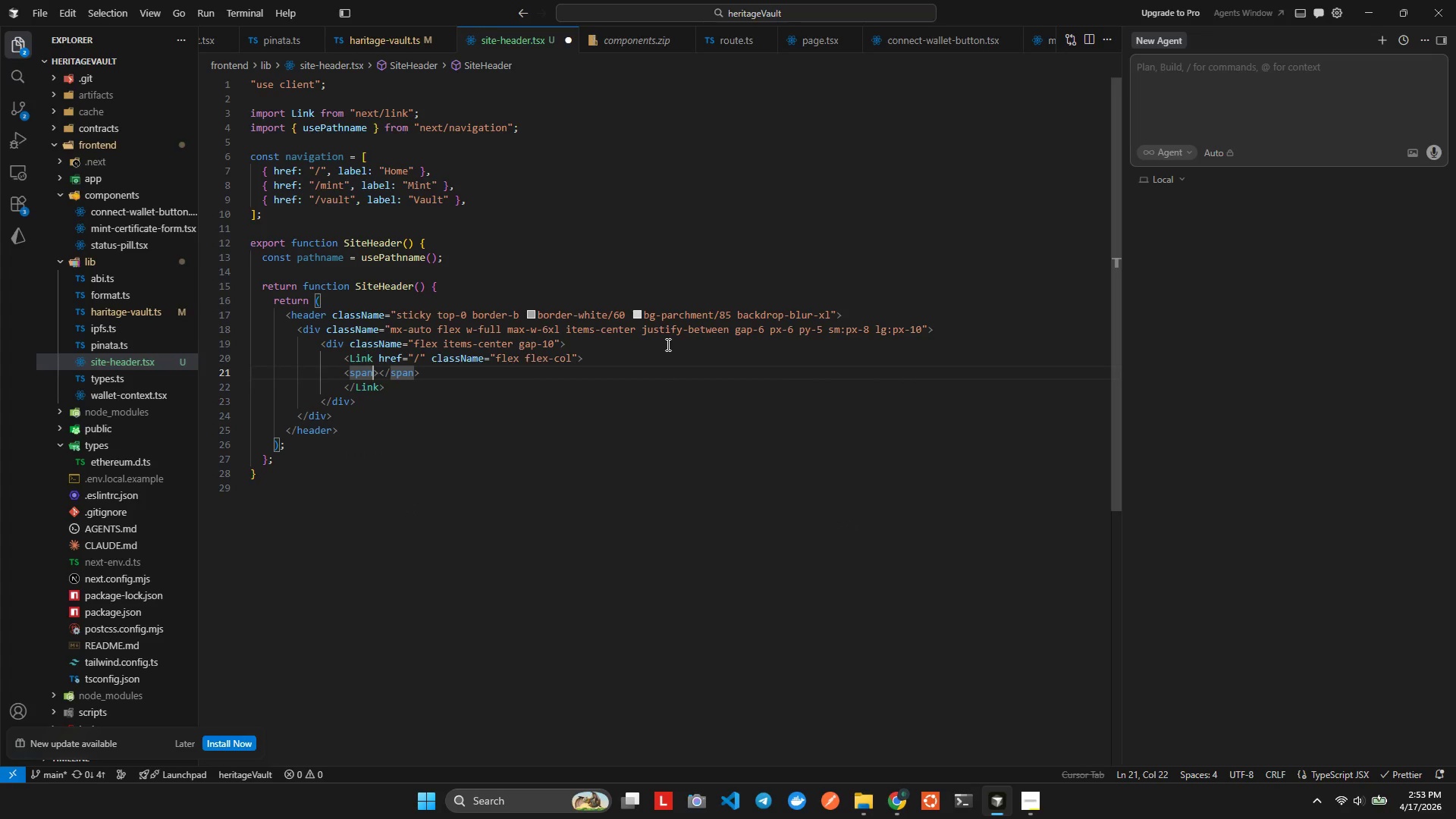 
type( clas)
 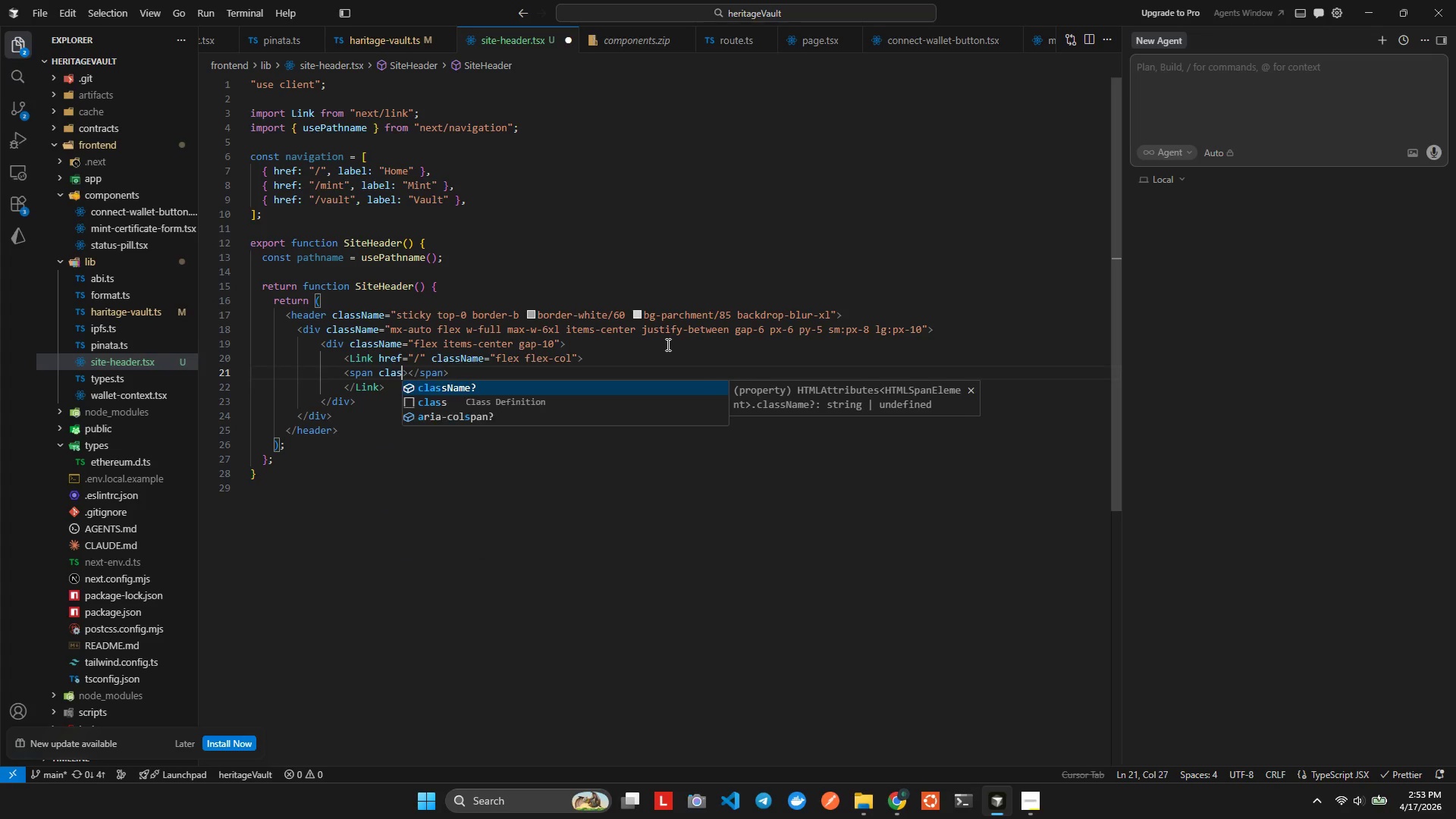 
key(Enter)
 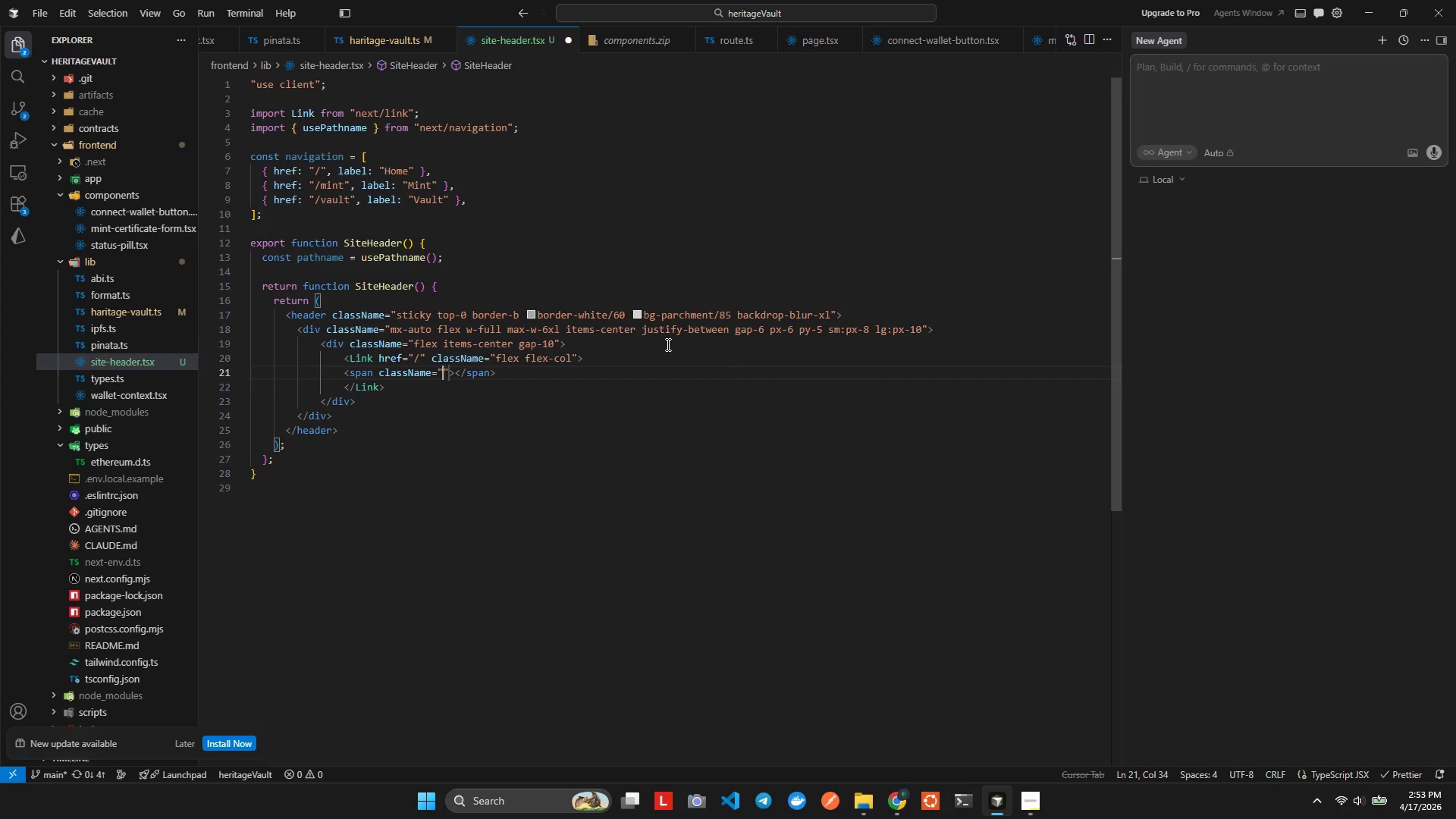 
type(ft-)
 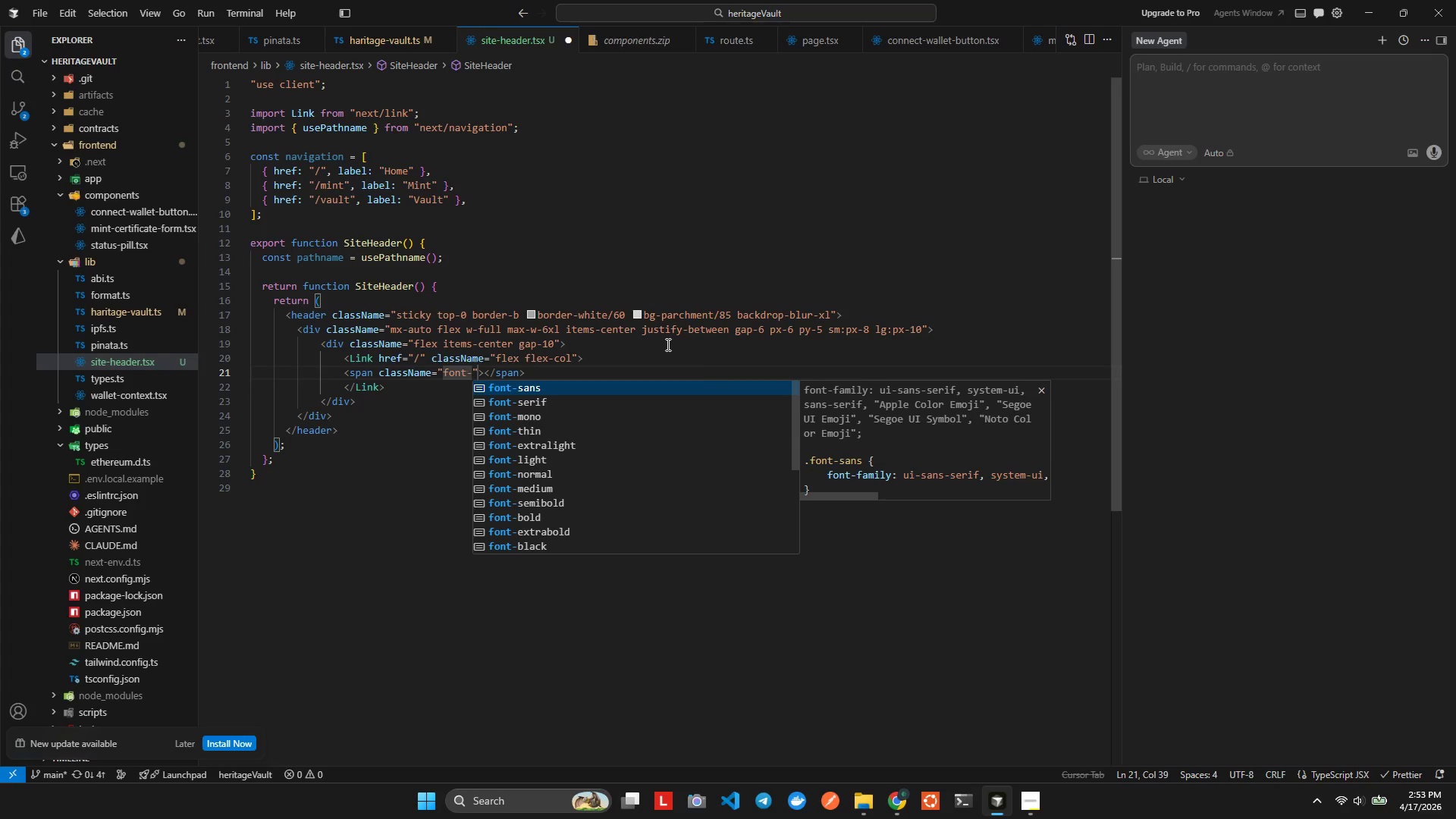 
hold_key(key=O, duration=0.5)
 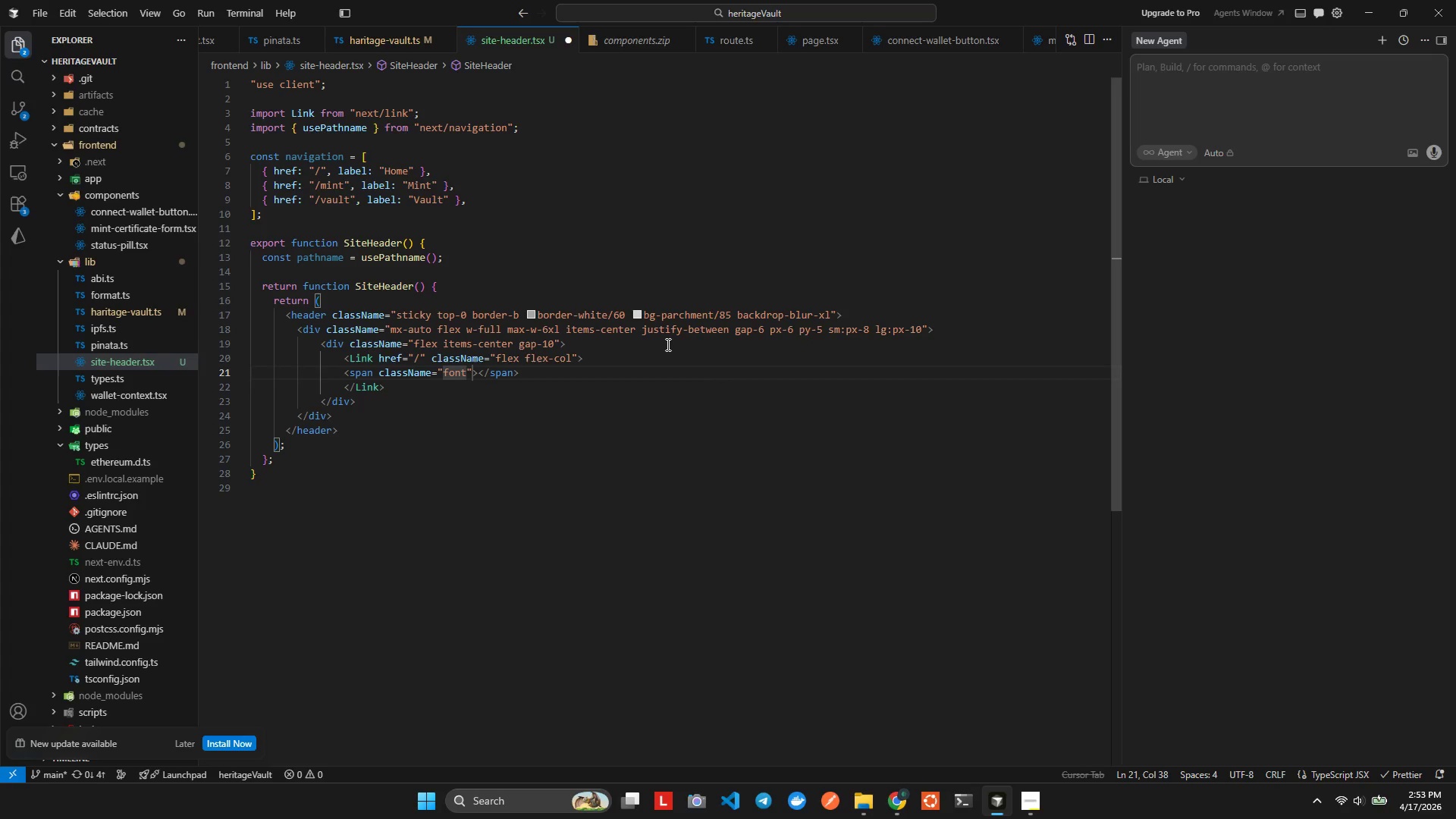 
hold_key(key=N, duration=0.41)
 